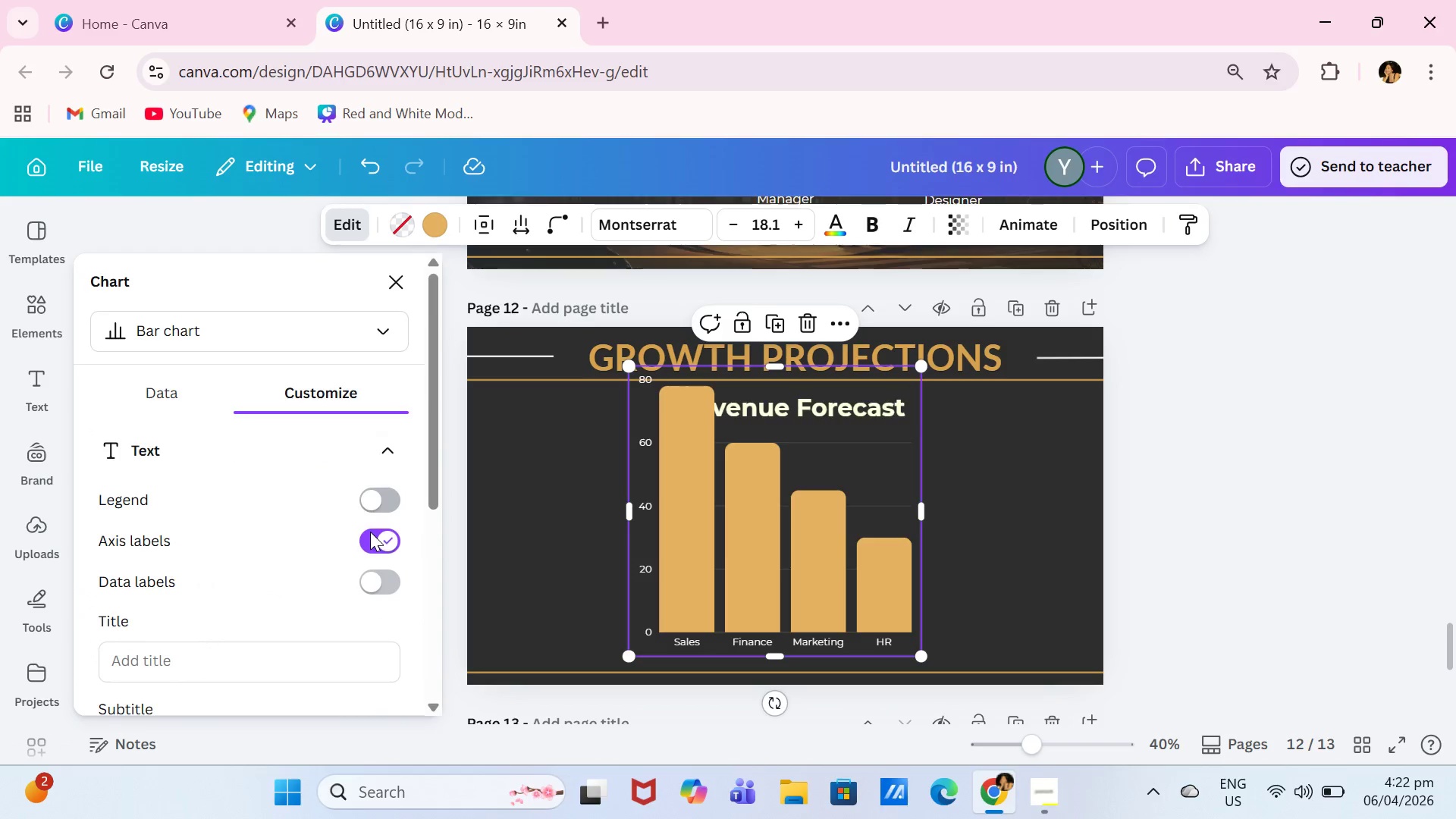 
left_click([374, 535])
 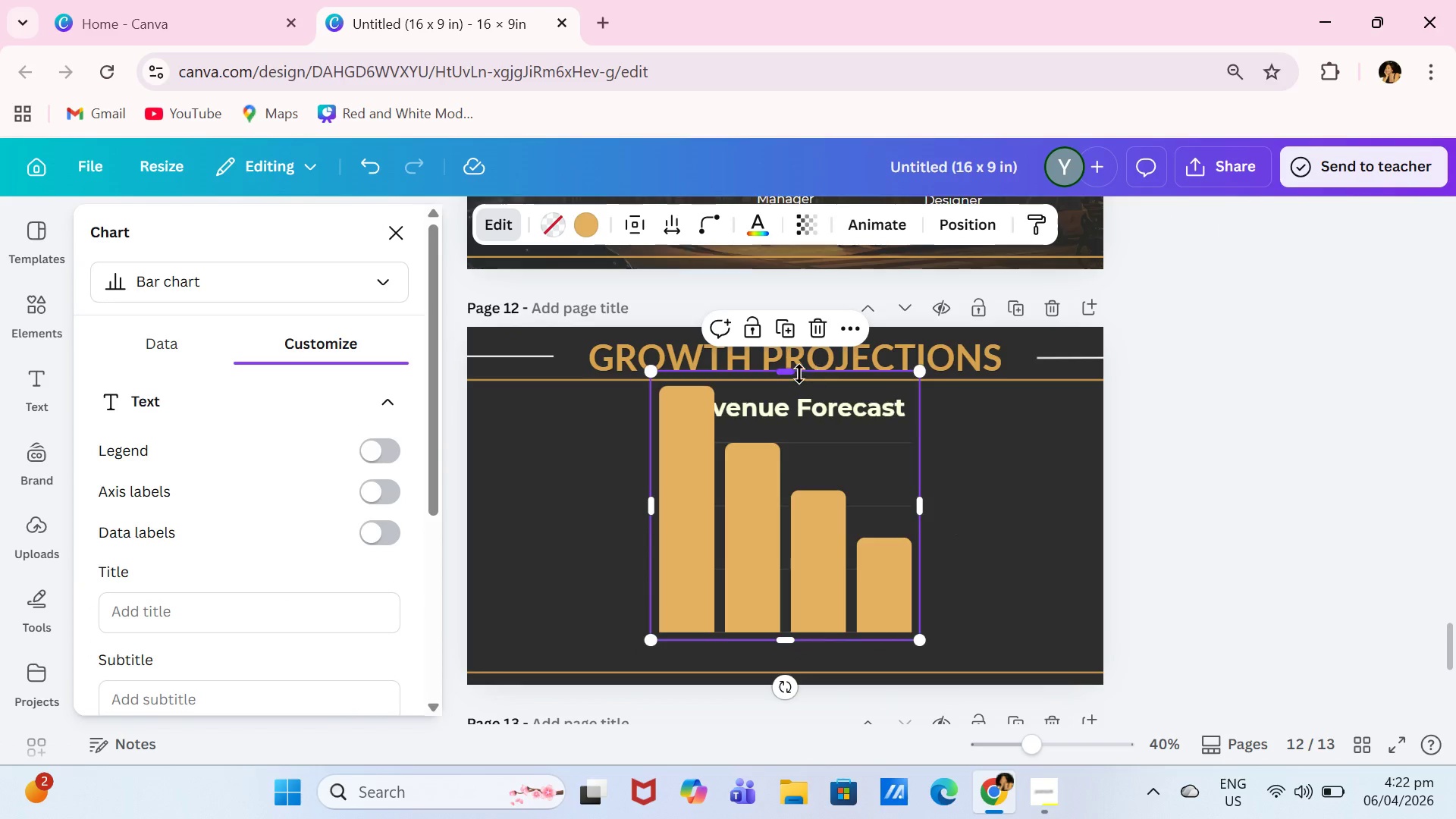 
left_click([175, 331])
 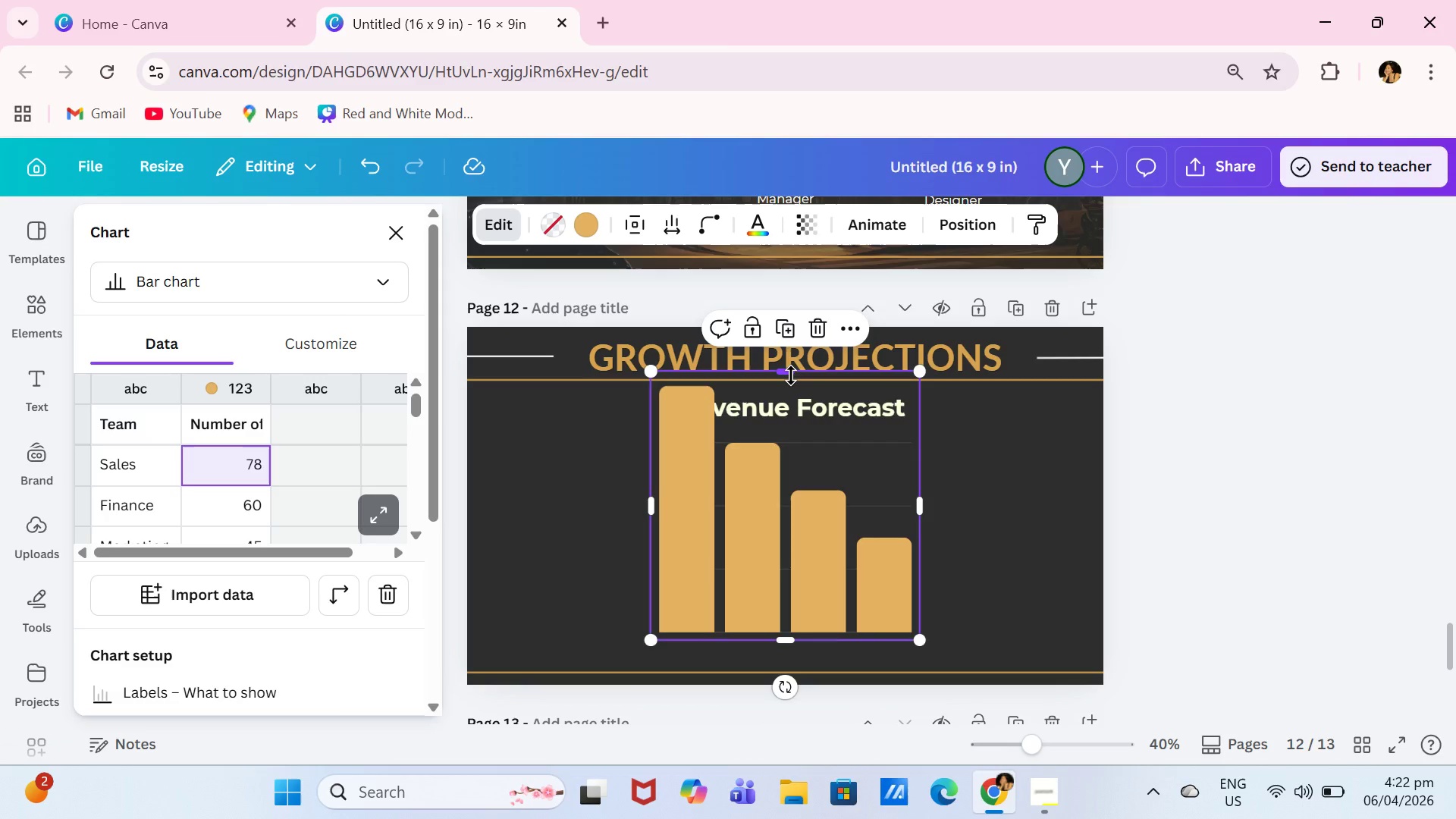 
left_click_drag(start_coordinate=[791, 375], to_coordinate=[795, 438])
 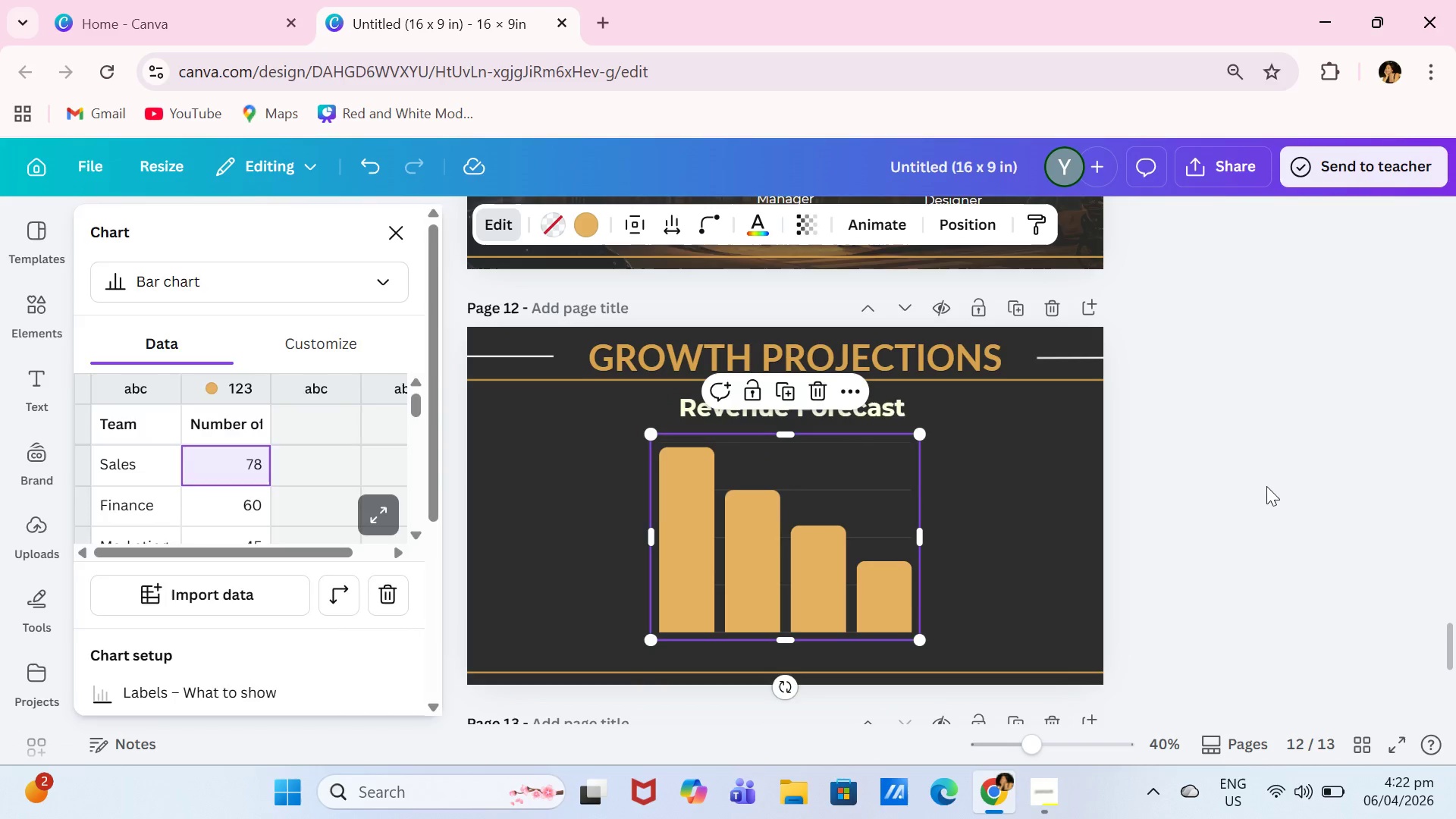 
left_click([1267, 486])
 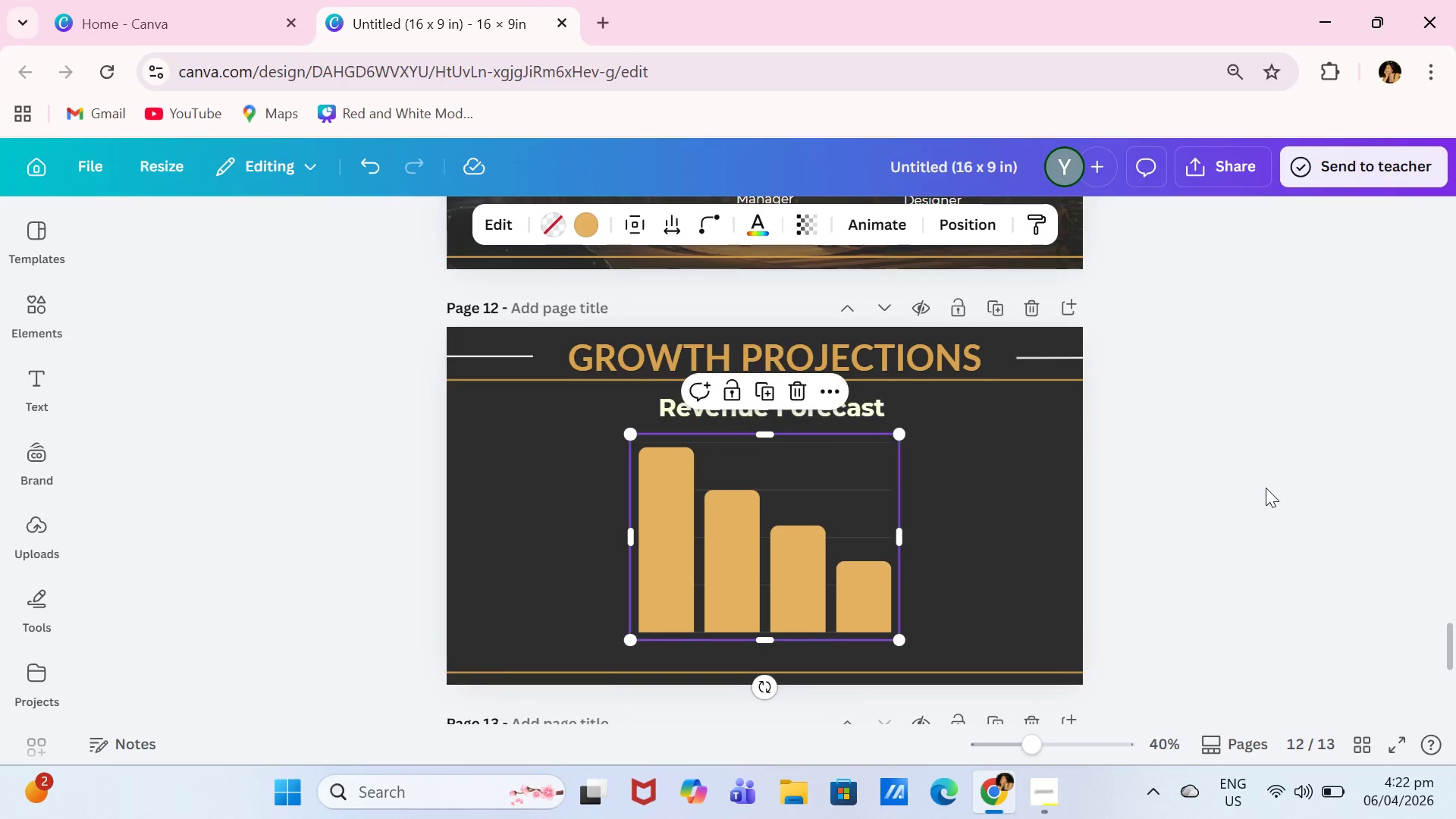 
left_click([1266, 488])
 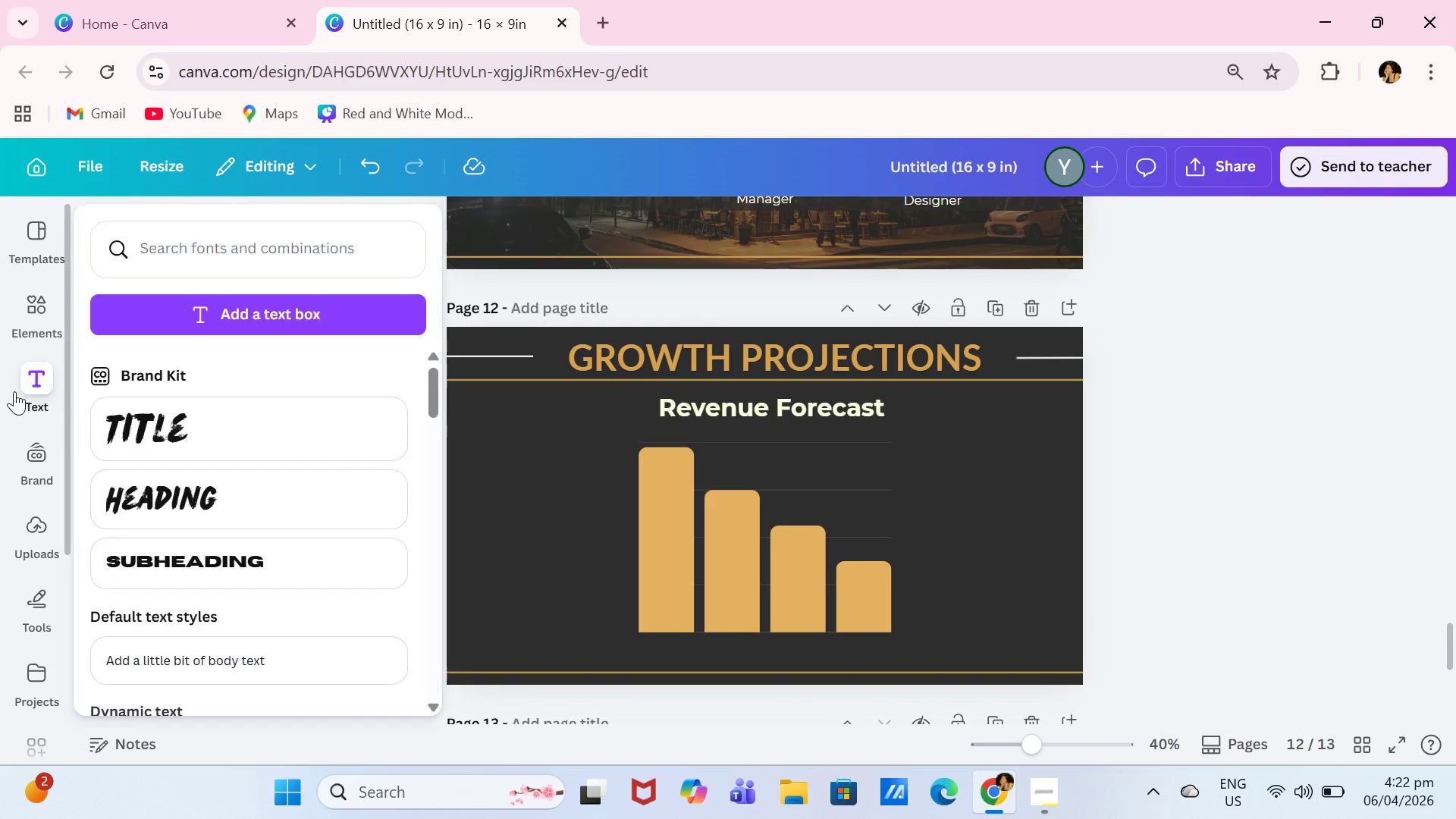 
left_click([32, 393])
 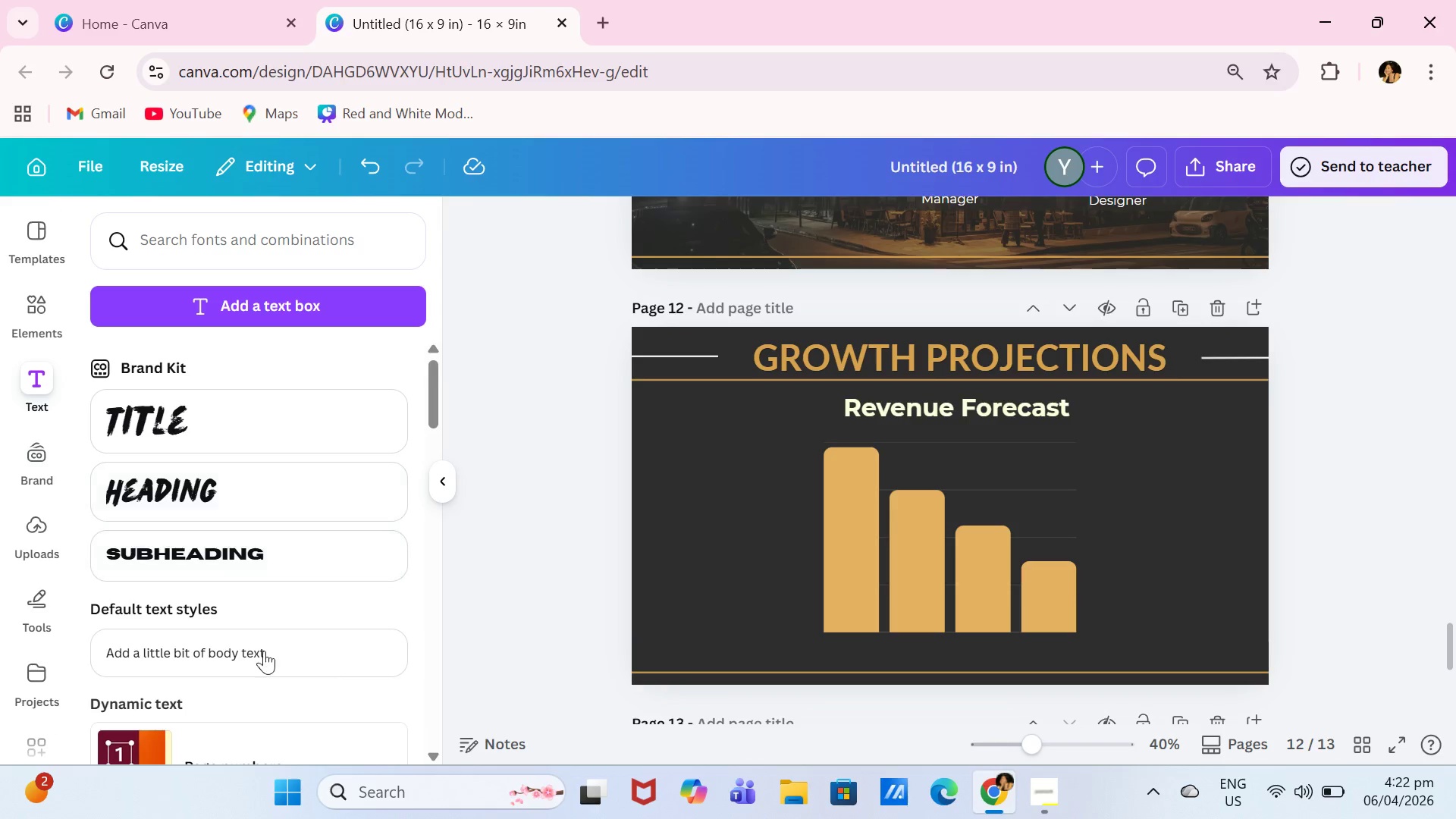 
left_click([264, 651])
 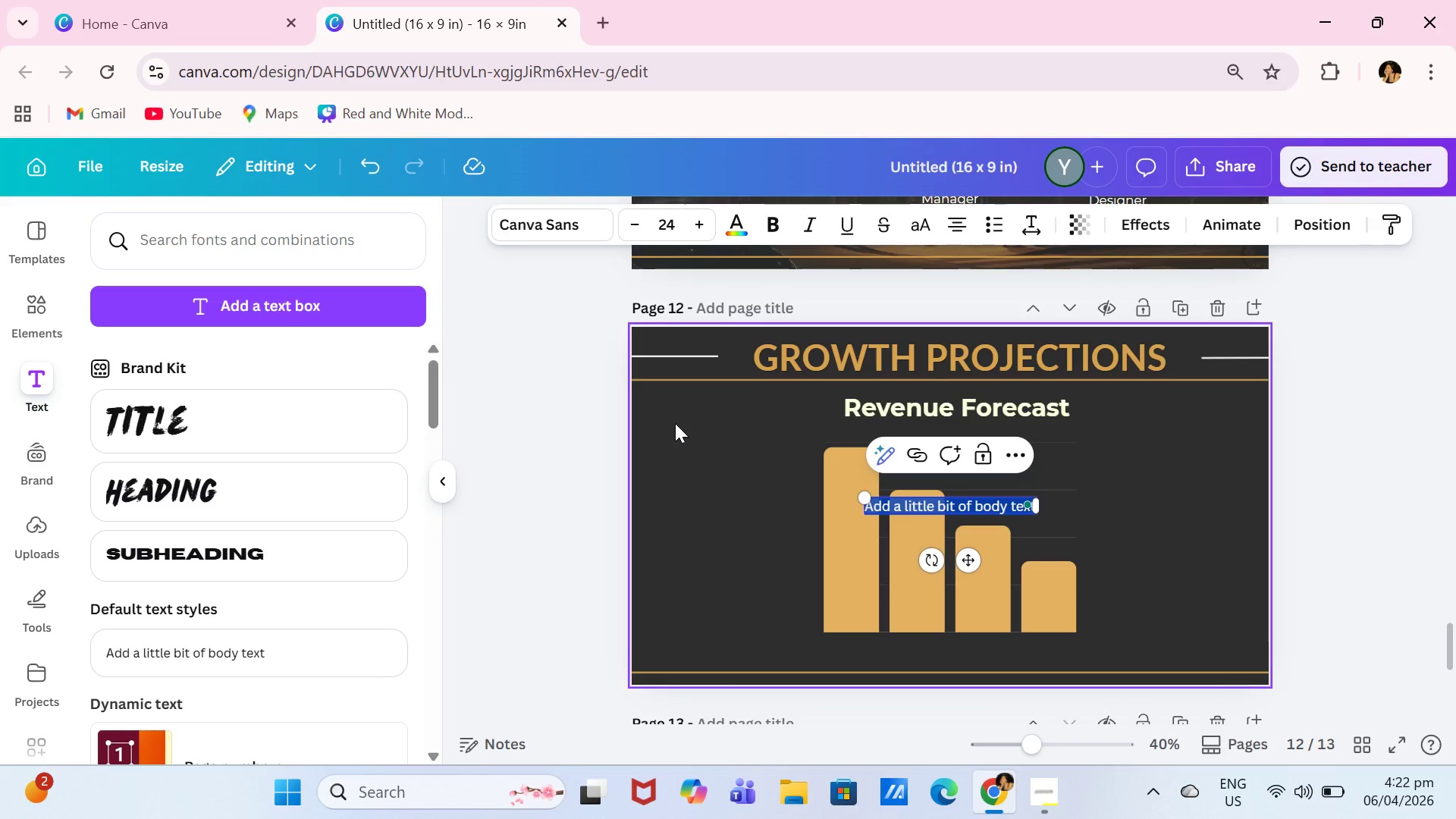 
hold_key(key=ShiftLeft, duration=0.33)
 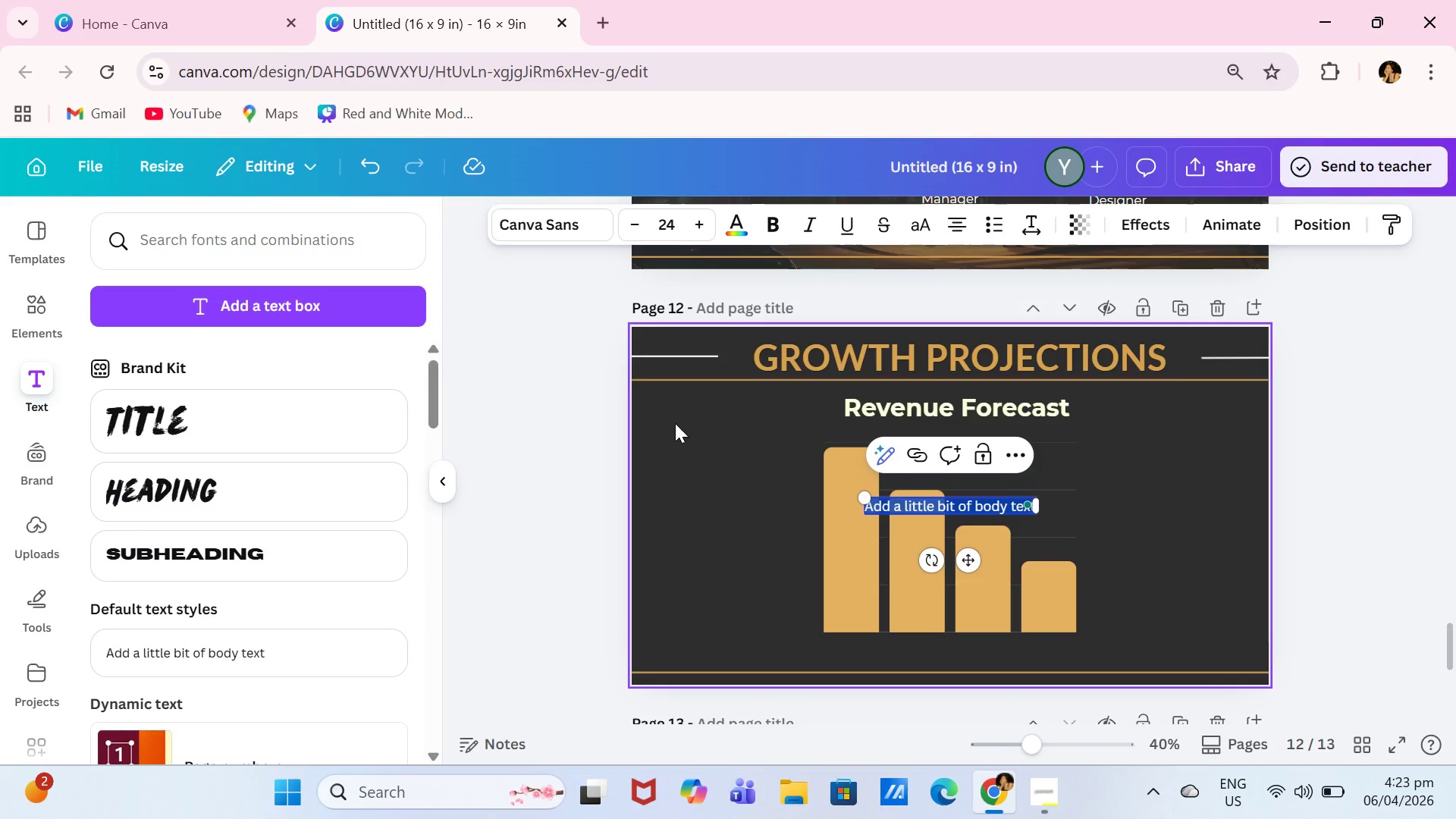 
type(+ YRS)
 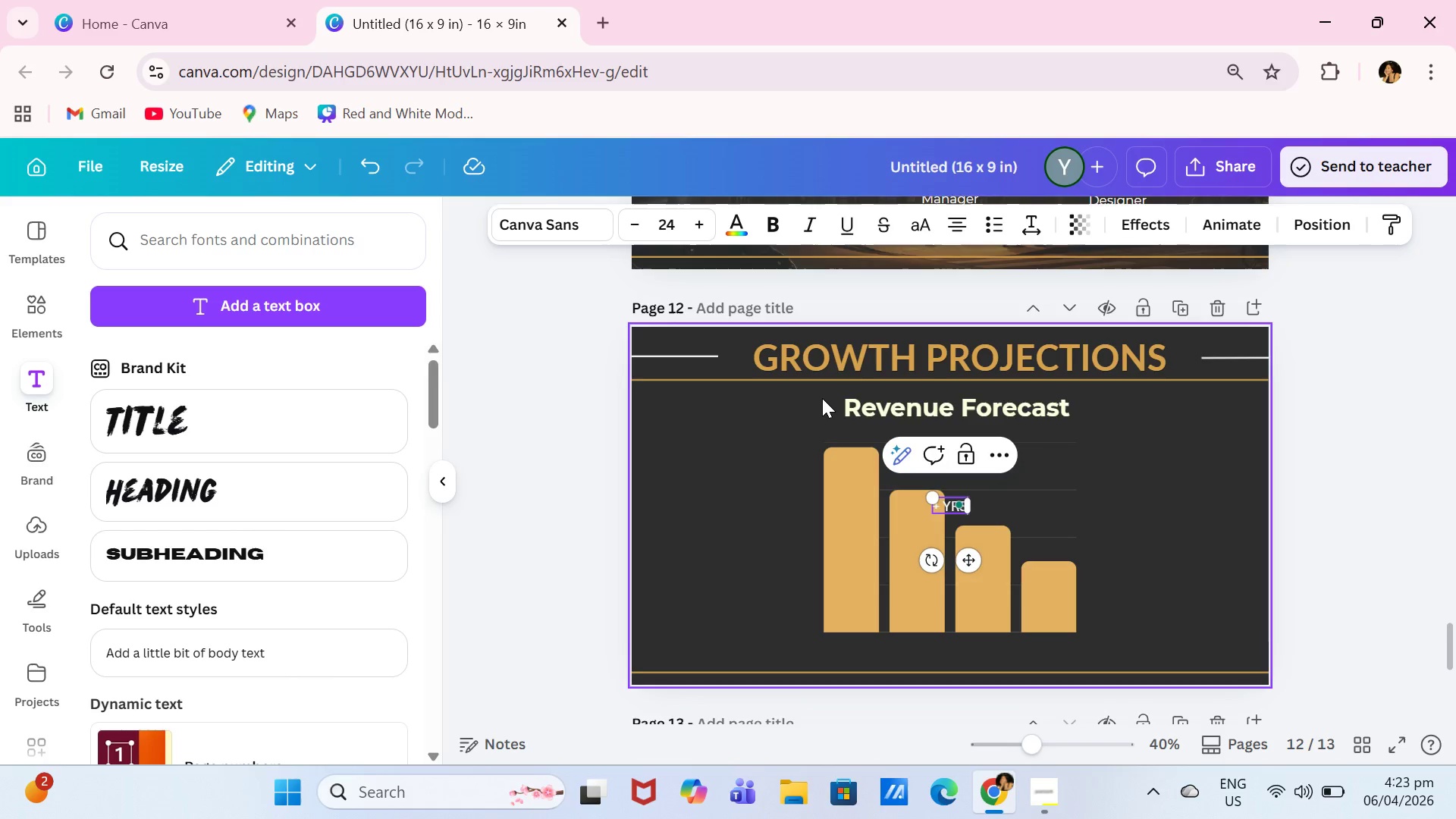 
key(Control+A)
 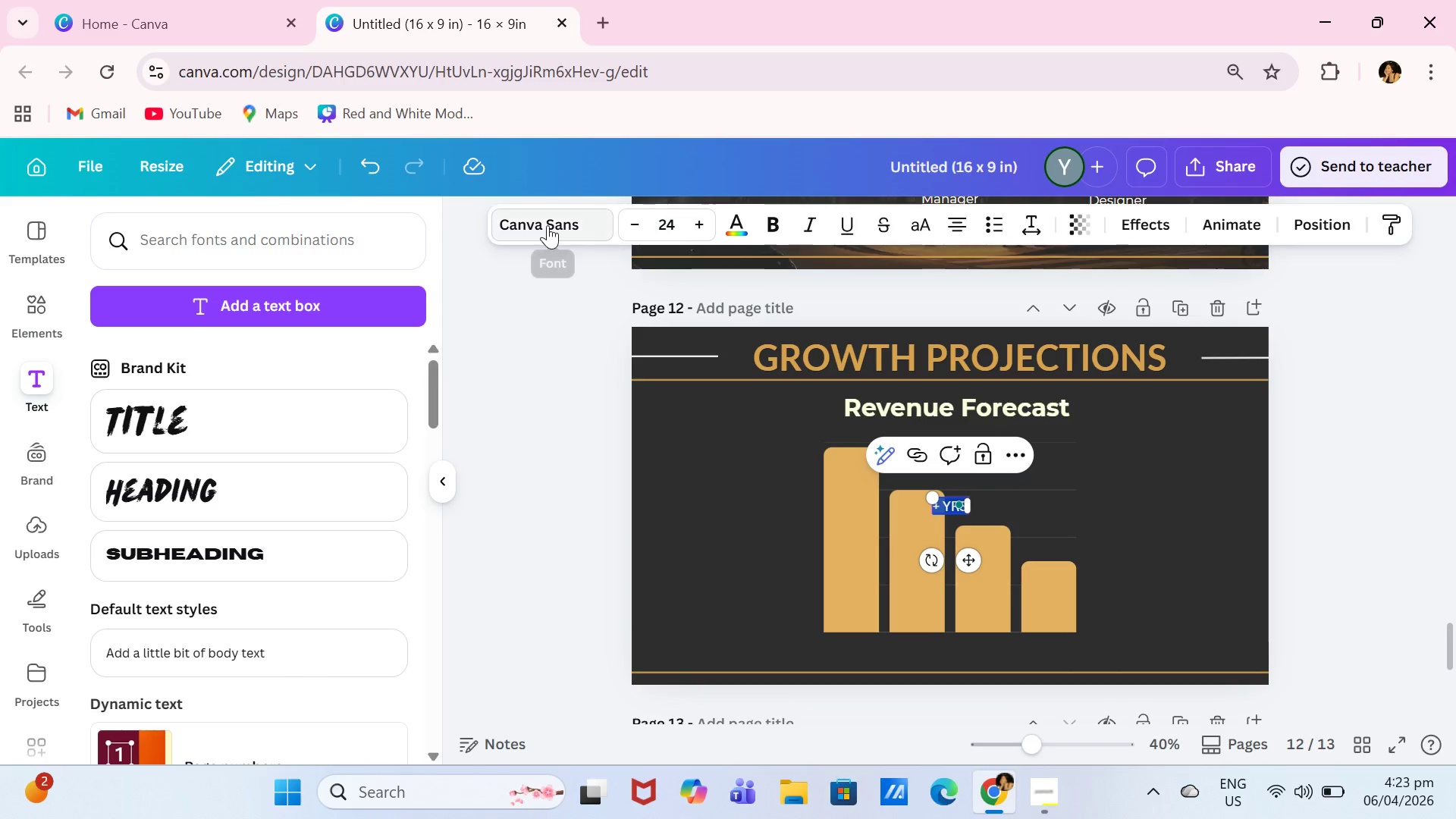 
left_click([548, 225])
 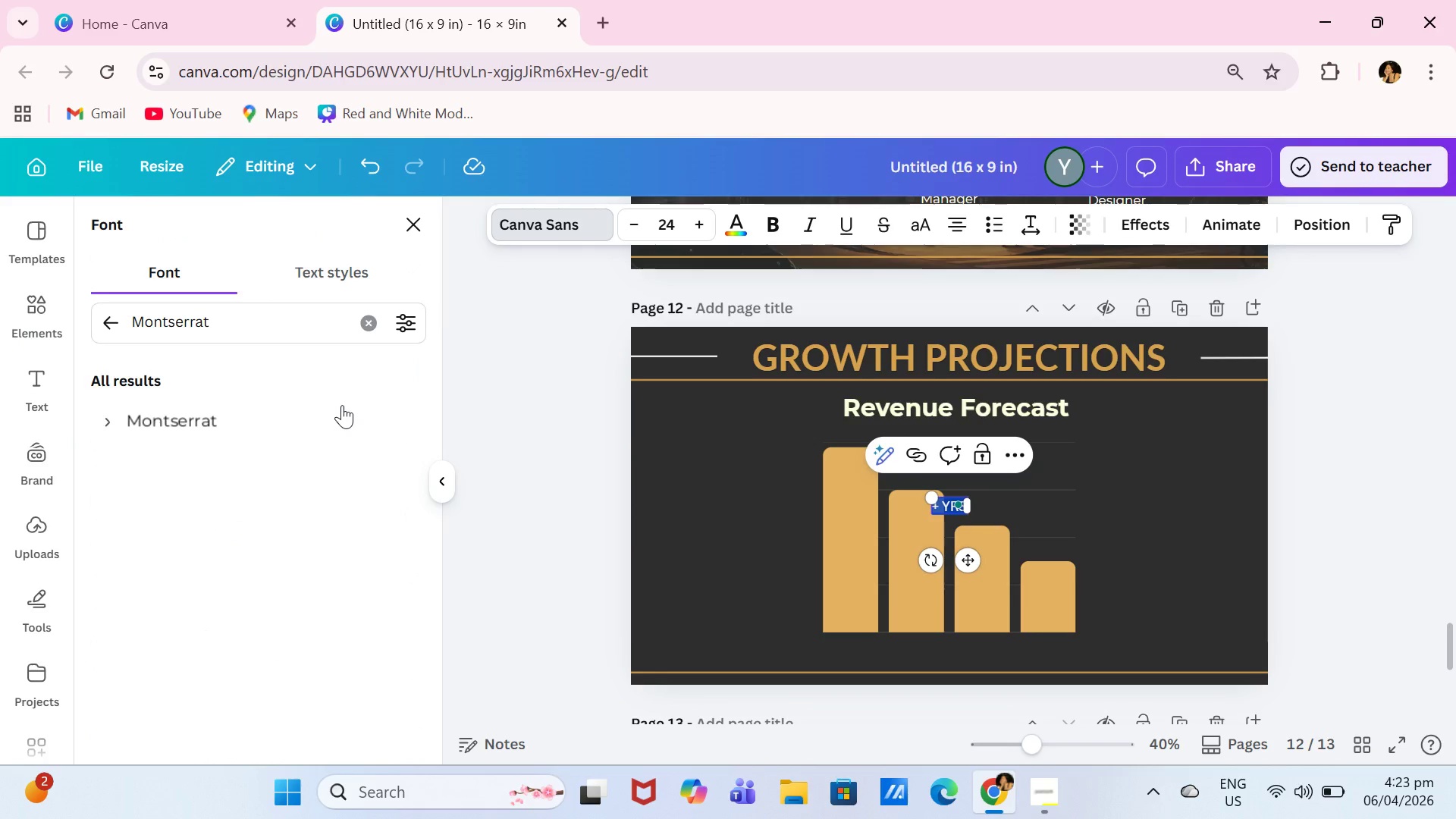 
left_click([340, 408])
 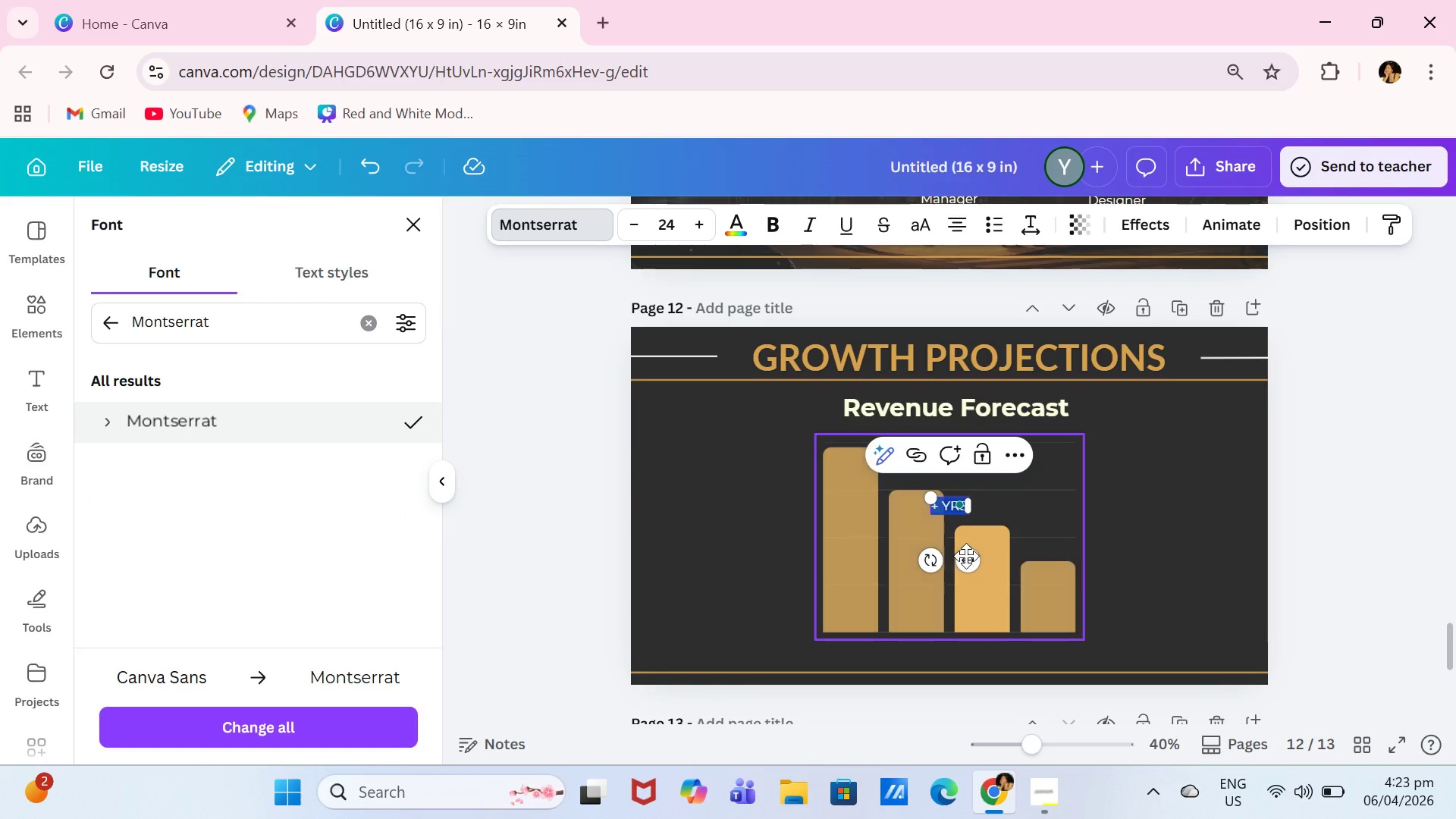 
left_click_drag(start_coordinate=[966, 556], to_coordinate=[1120, 674])
 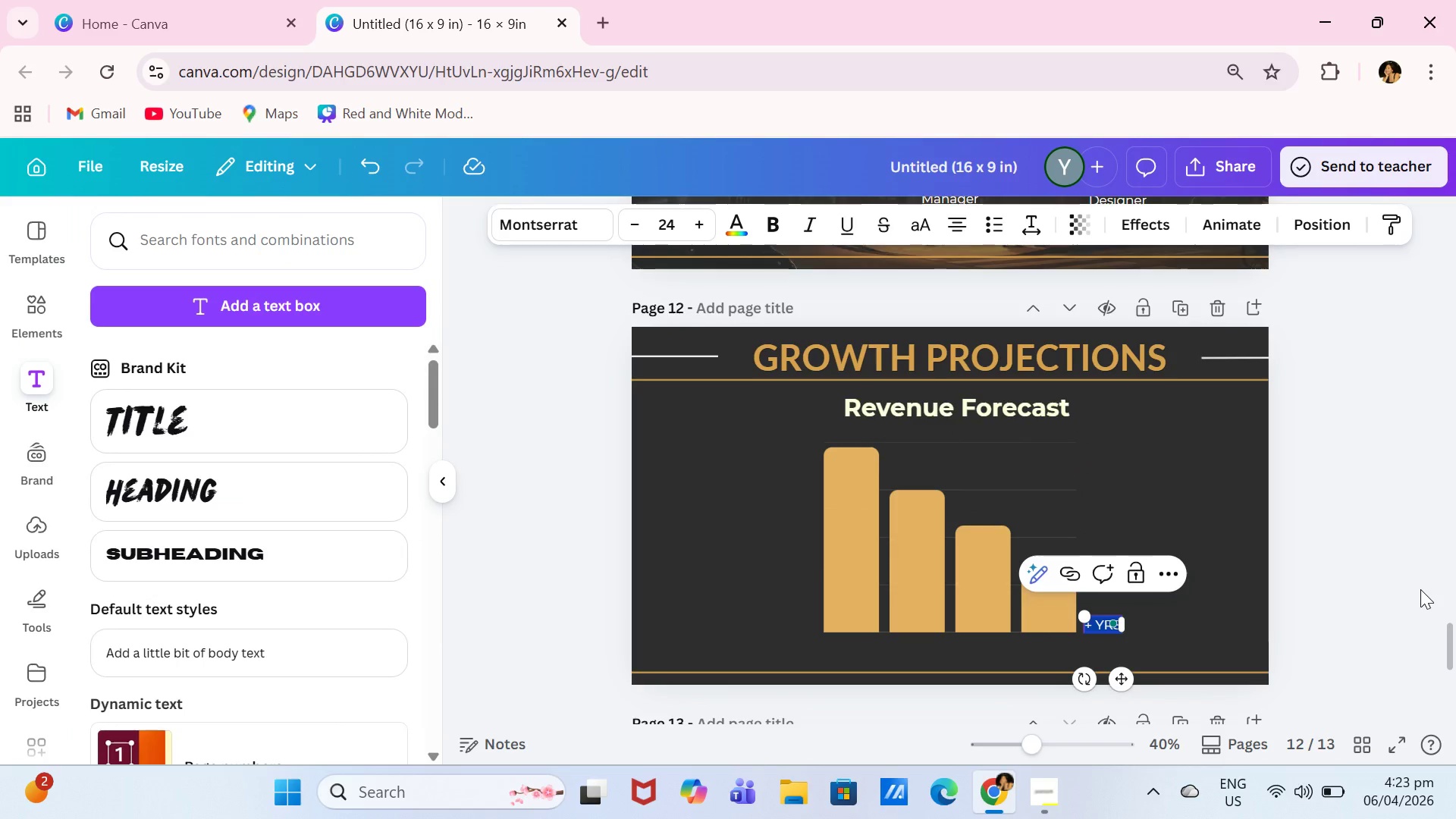 
double_click([1421, 588])
 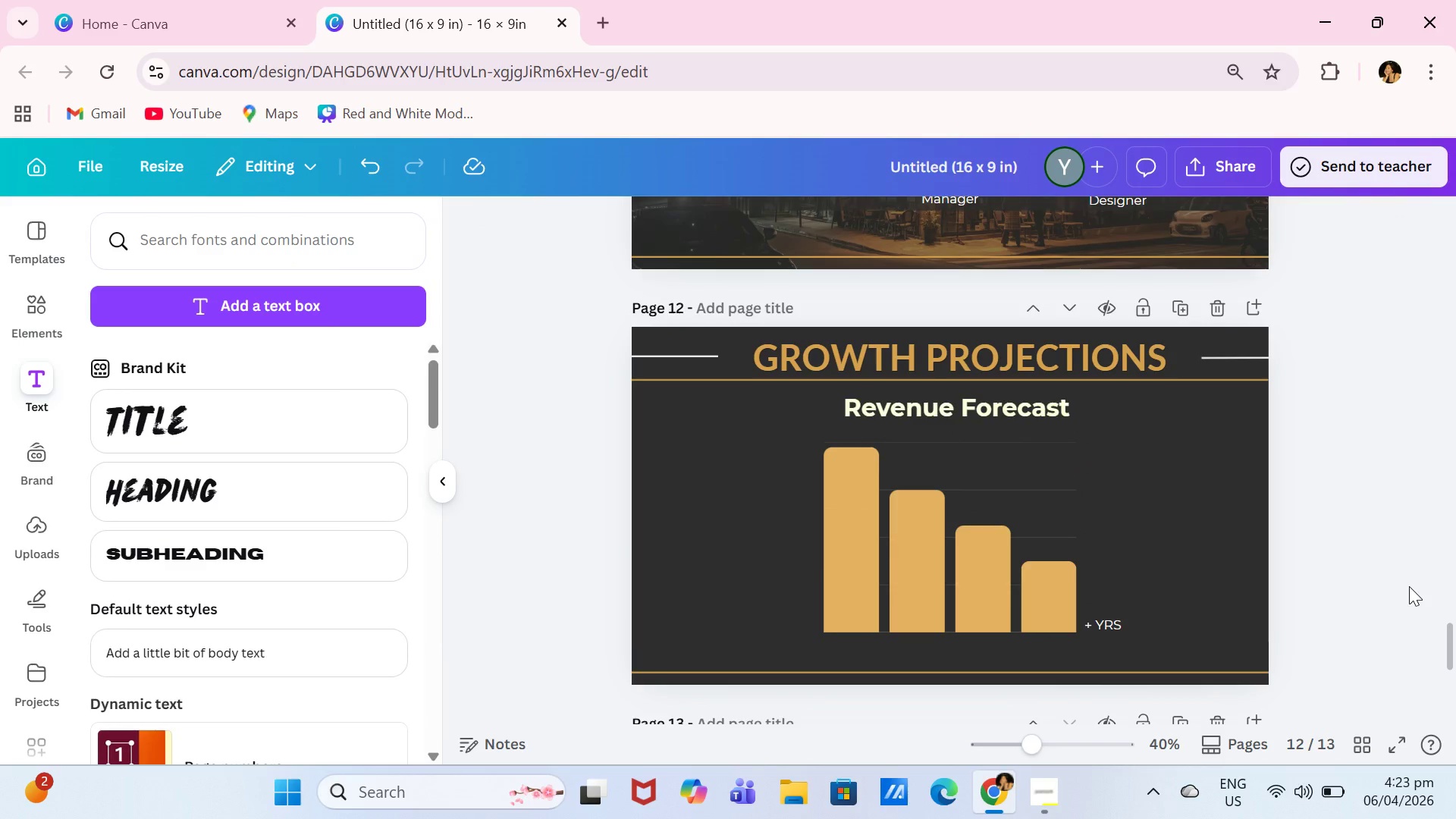 
scroll: coordinate [1455, 550], scroll_direction: down, amount: 7.0
 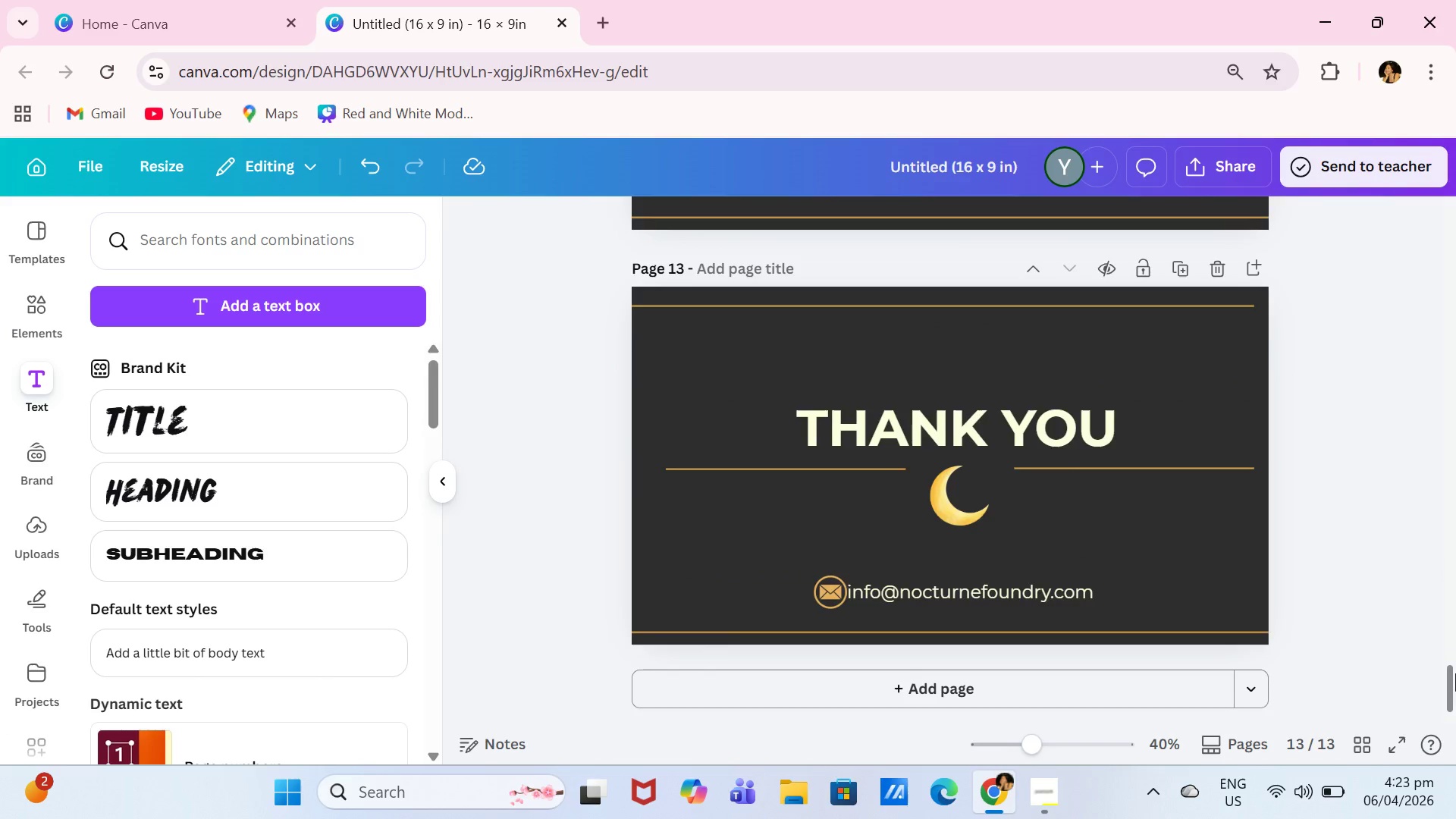 
left_click_drag(start_coordinate=[1455, 673], to_coordinate=[1455, 506])
 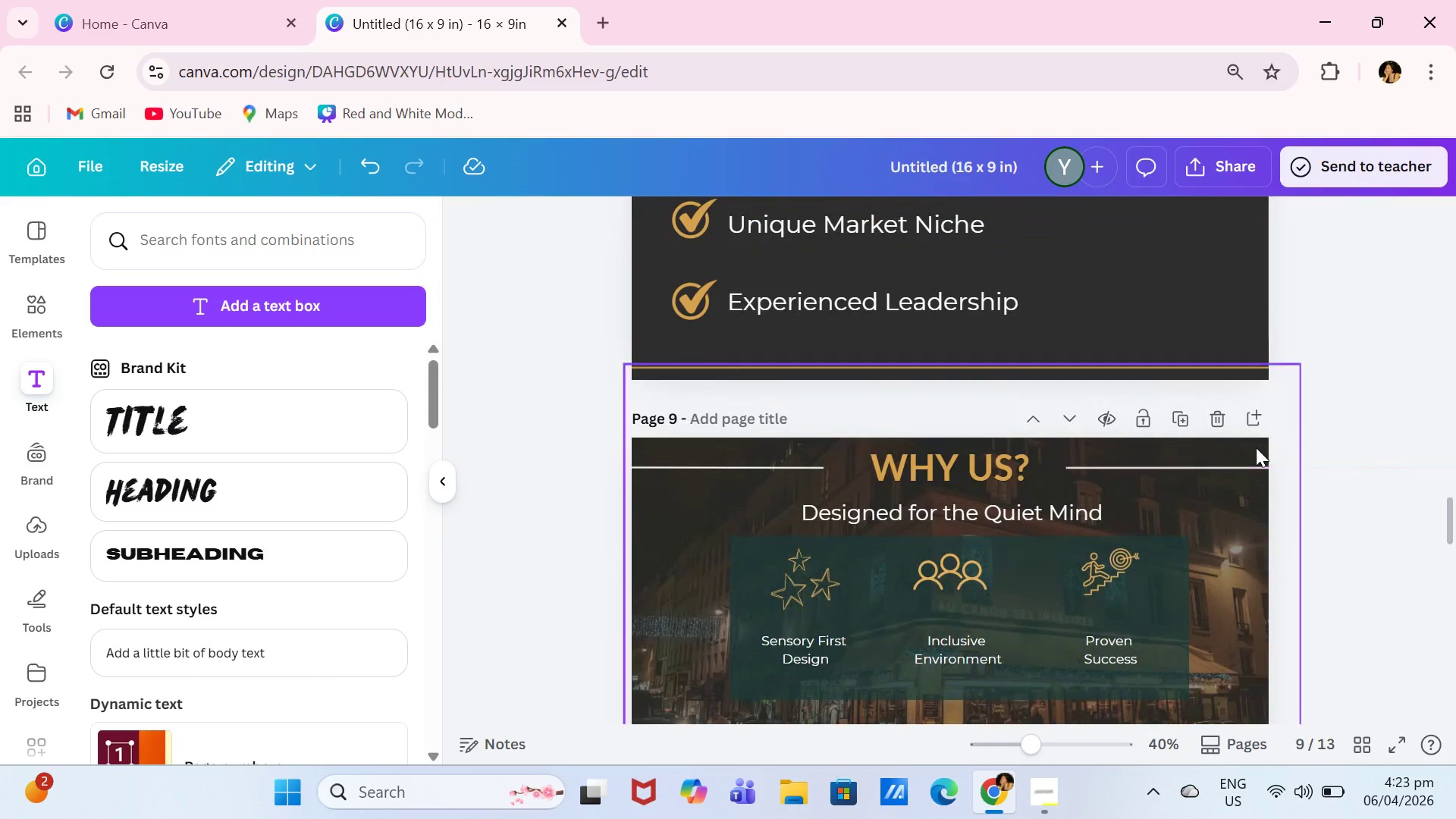 
left_click([1256, 447])
 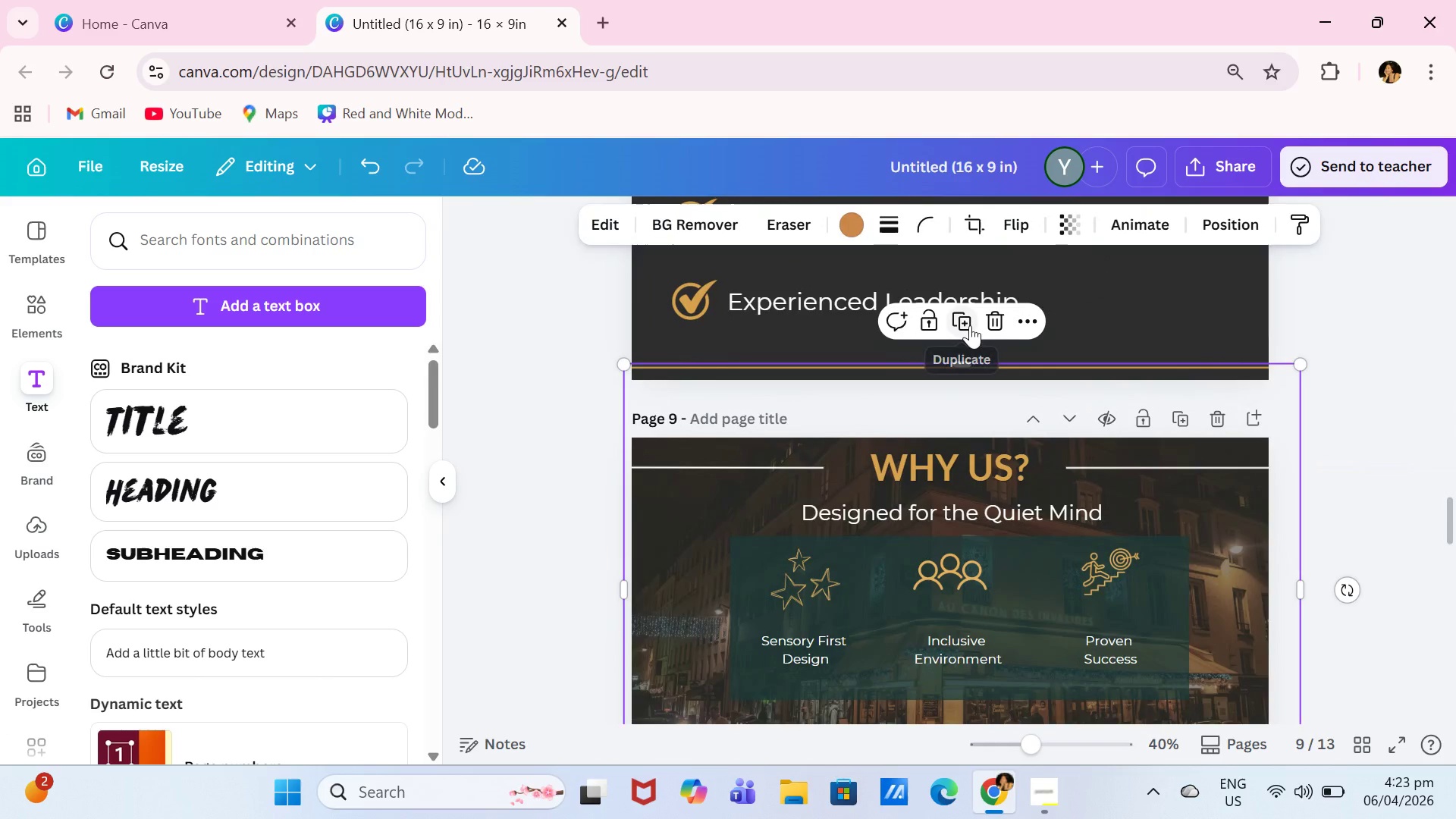 
left_click([971, 326])
 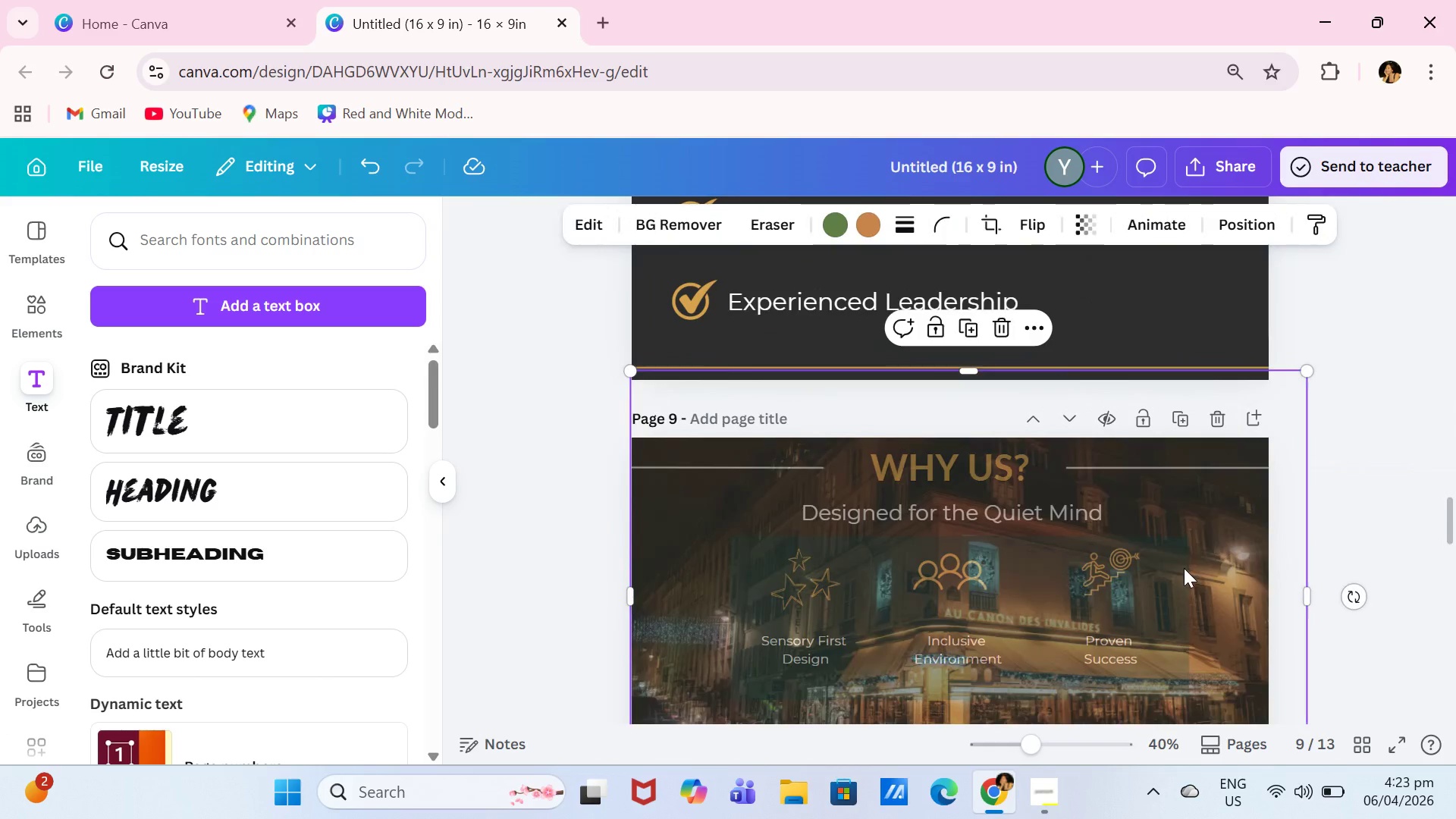 
left_click_drag(start_coordinate=[1184, 568], to_coordinate=[1162, 150])
 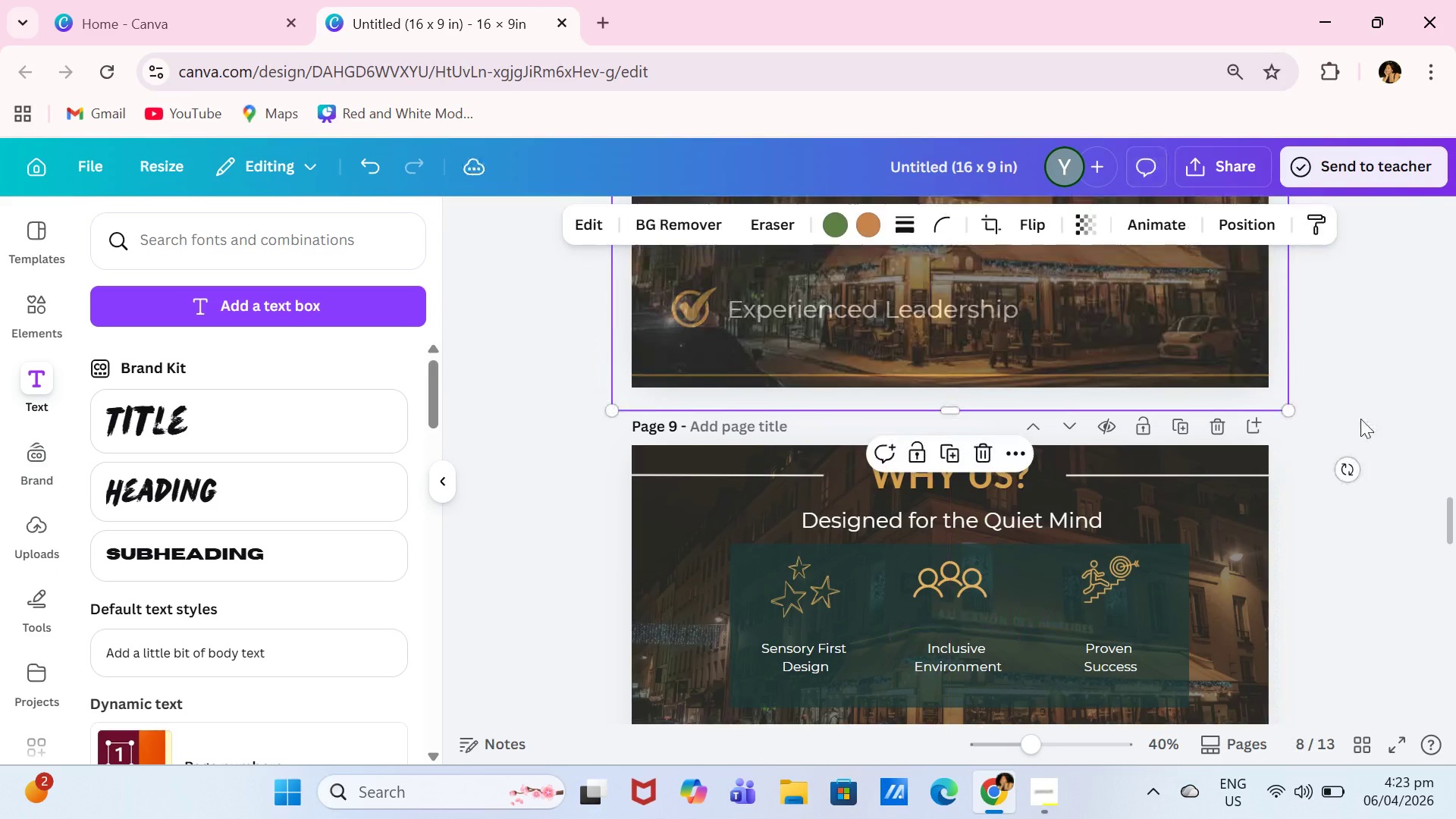 
scroll: coordinate [1361, 421], scroll_direction: up, amount: 2.0
 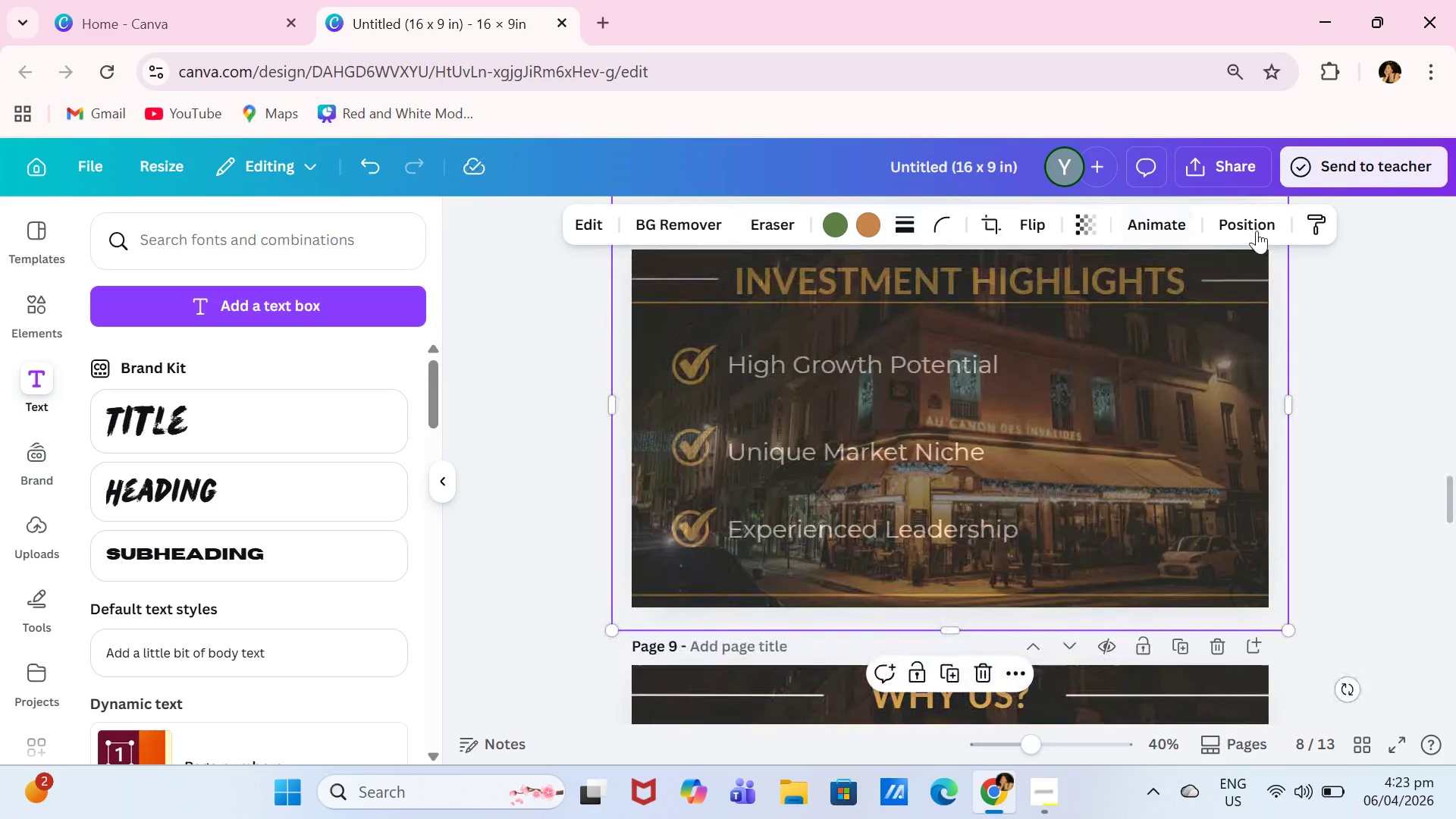 
left_click([1257, 231])
 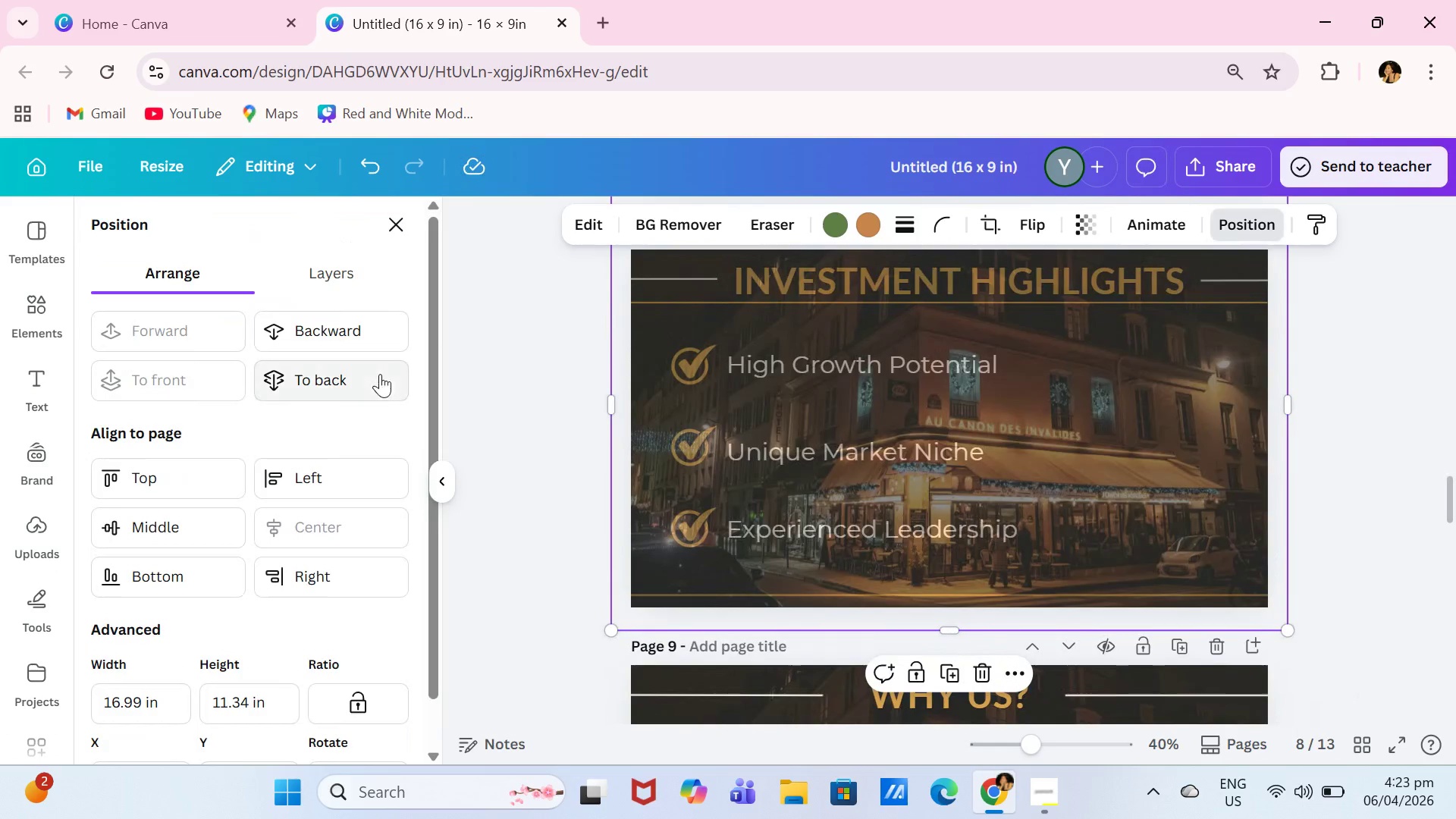 
double_click([379, 374])
 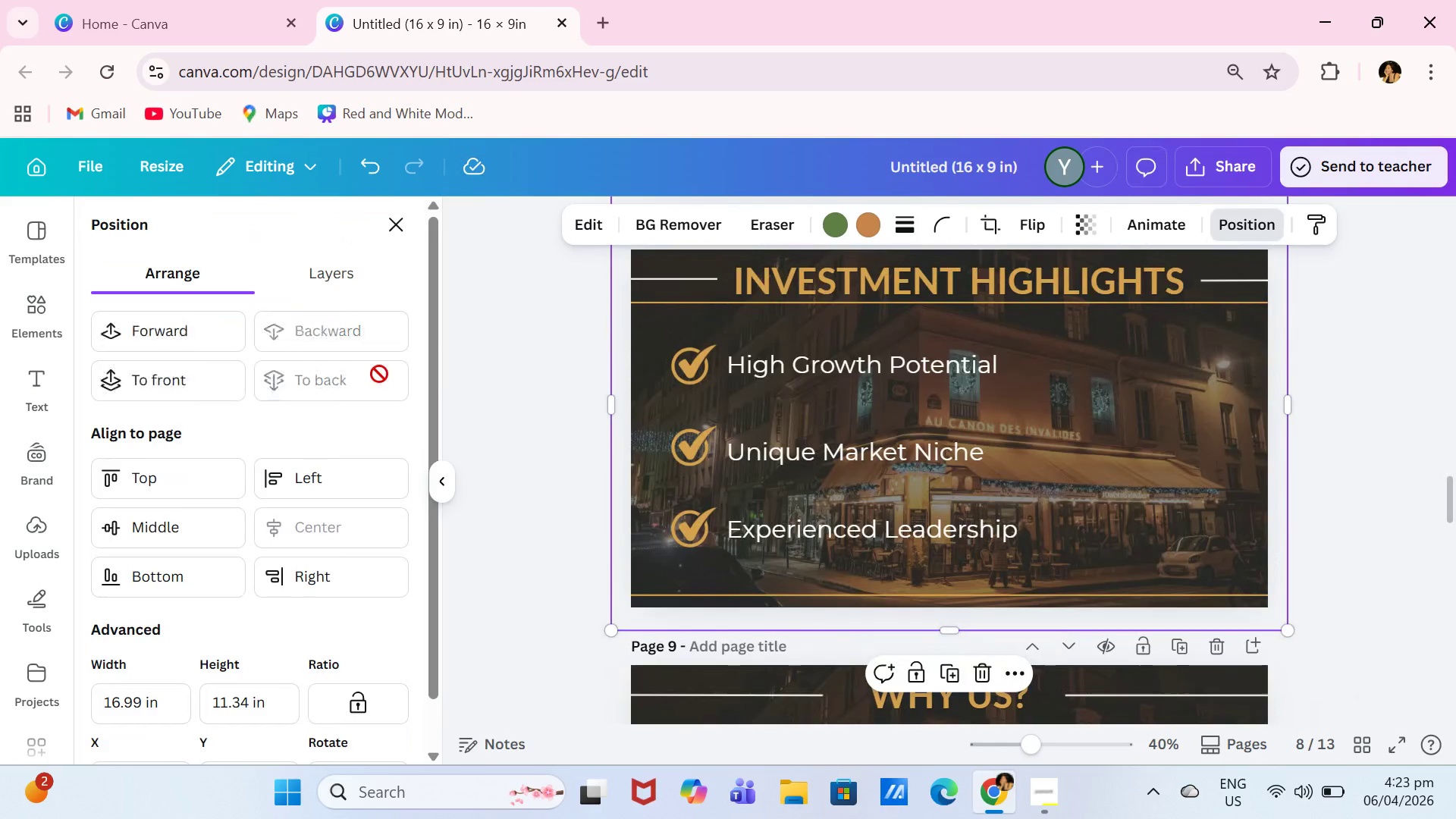 
triple_click([379, 374])
 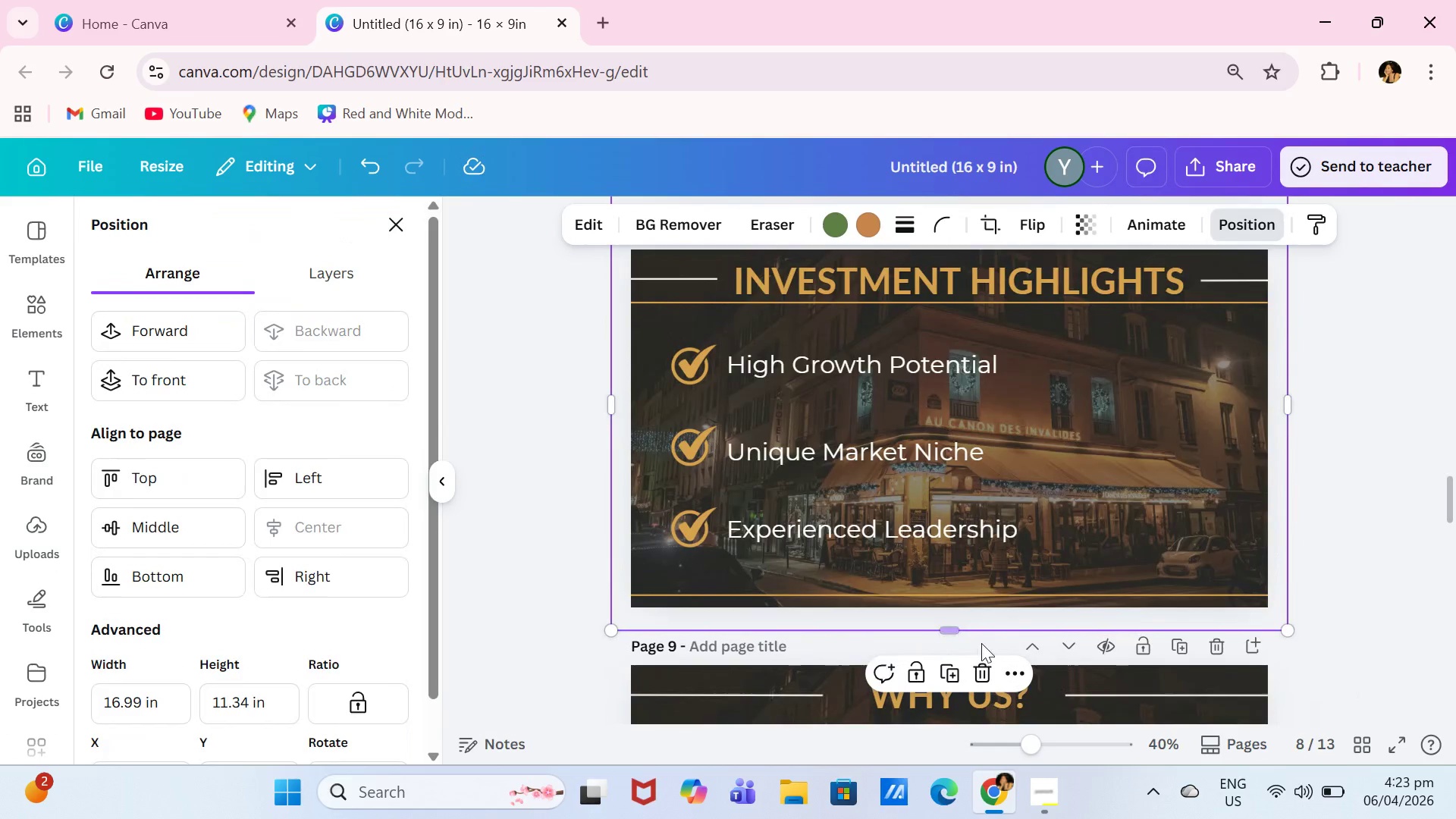 
left_click([954, 666])
 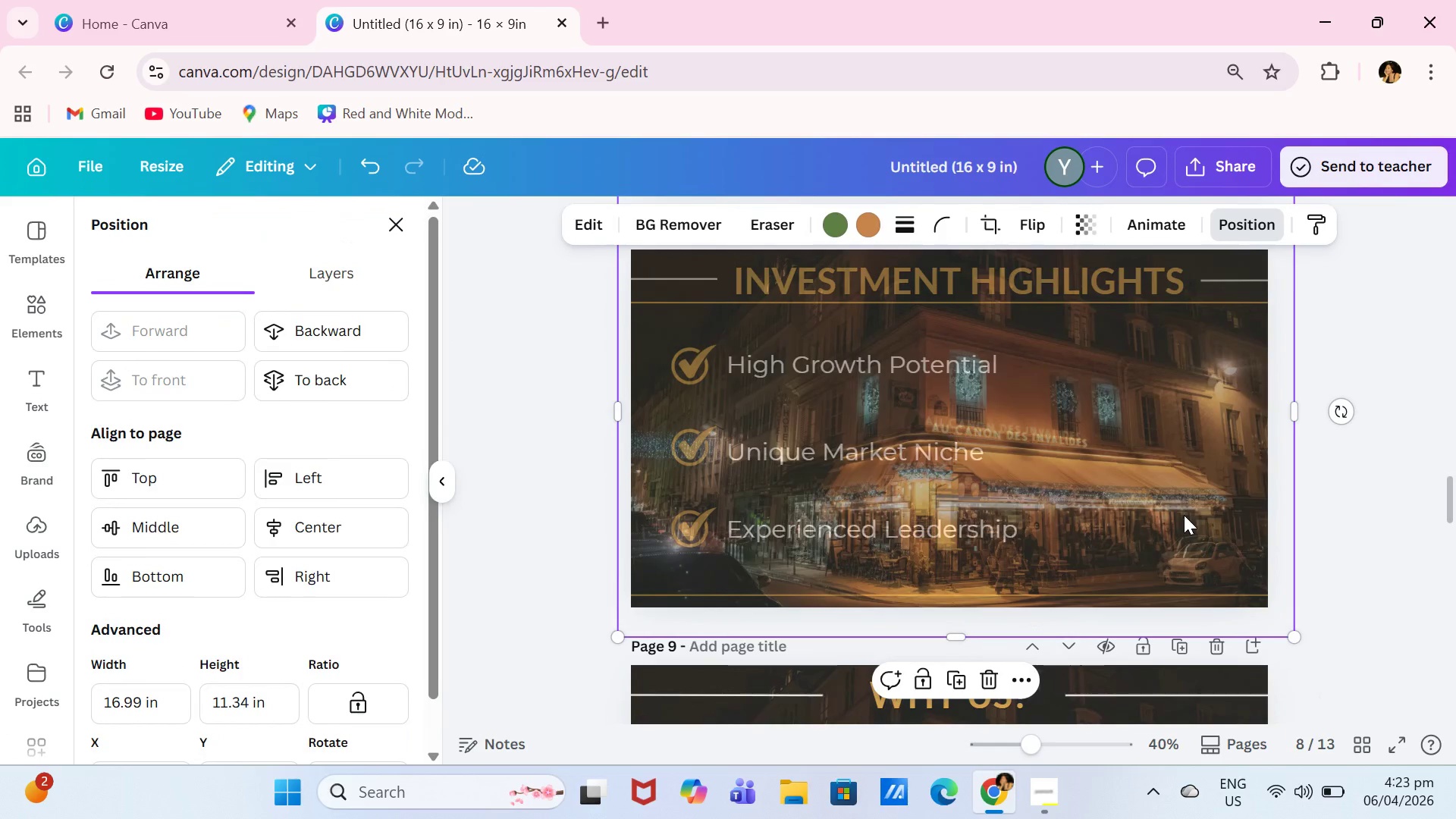 
key(Control+C)
 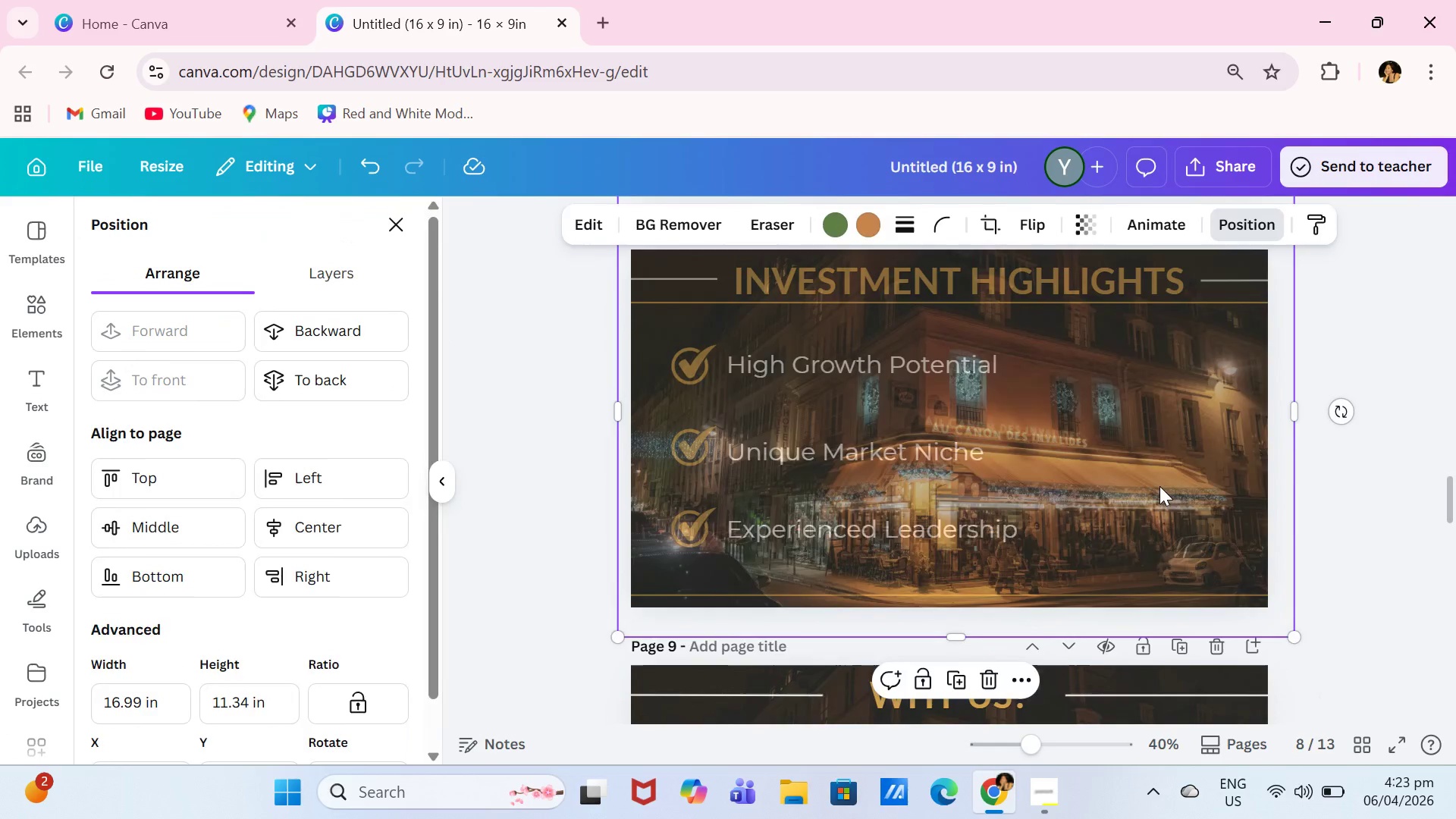 
key(Backspace)
 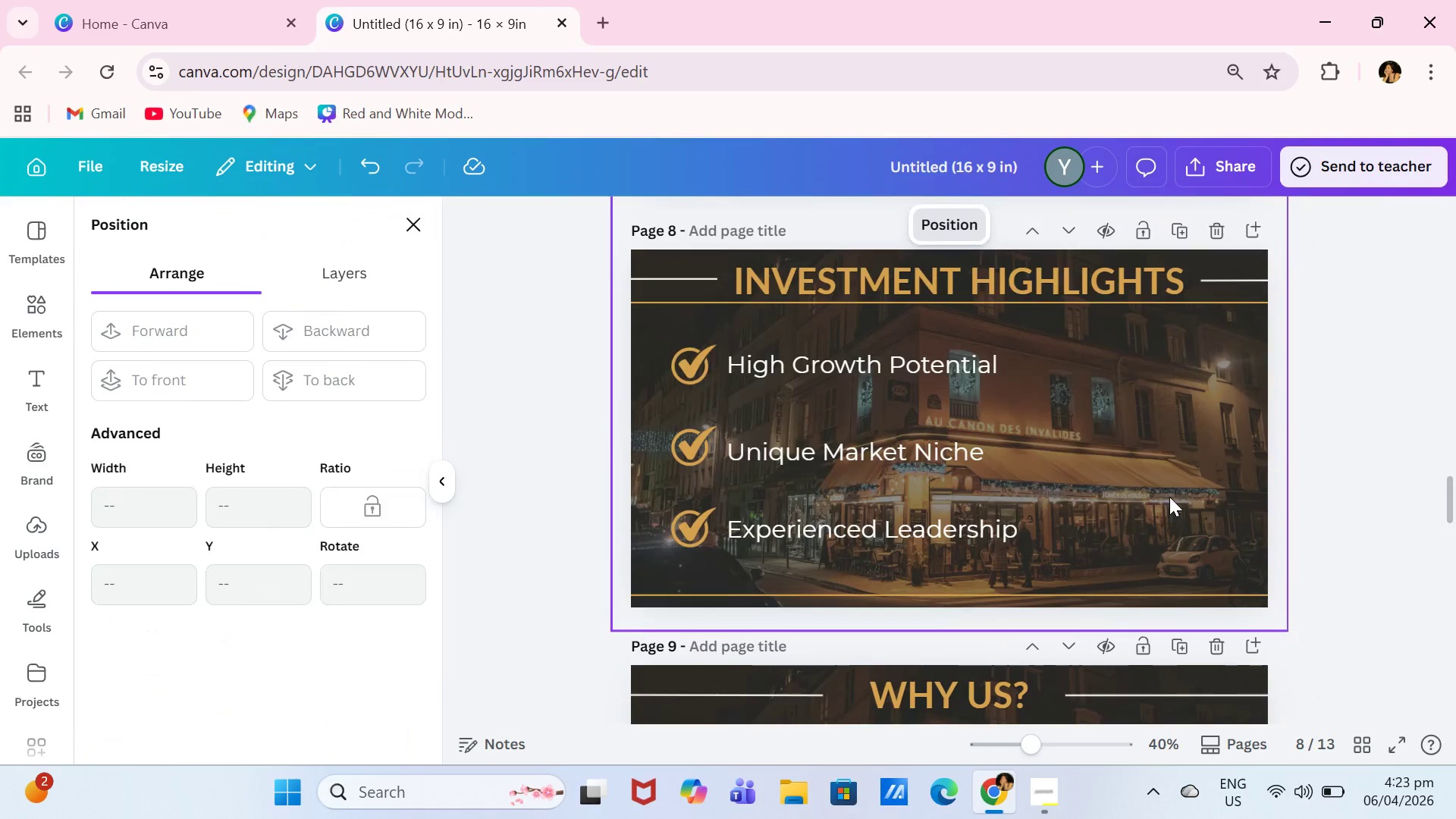 
scroll: coordinate [1210, 509], scroll_direction: down, amount: 7.0
 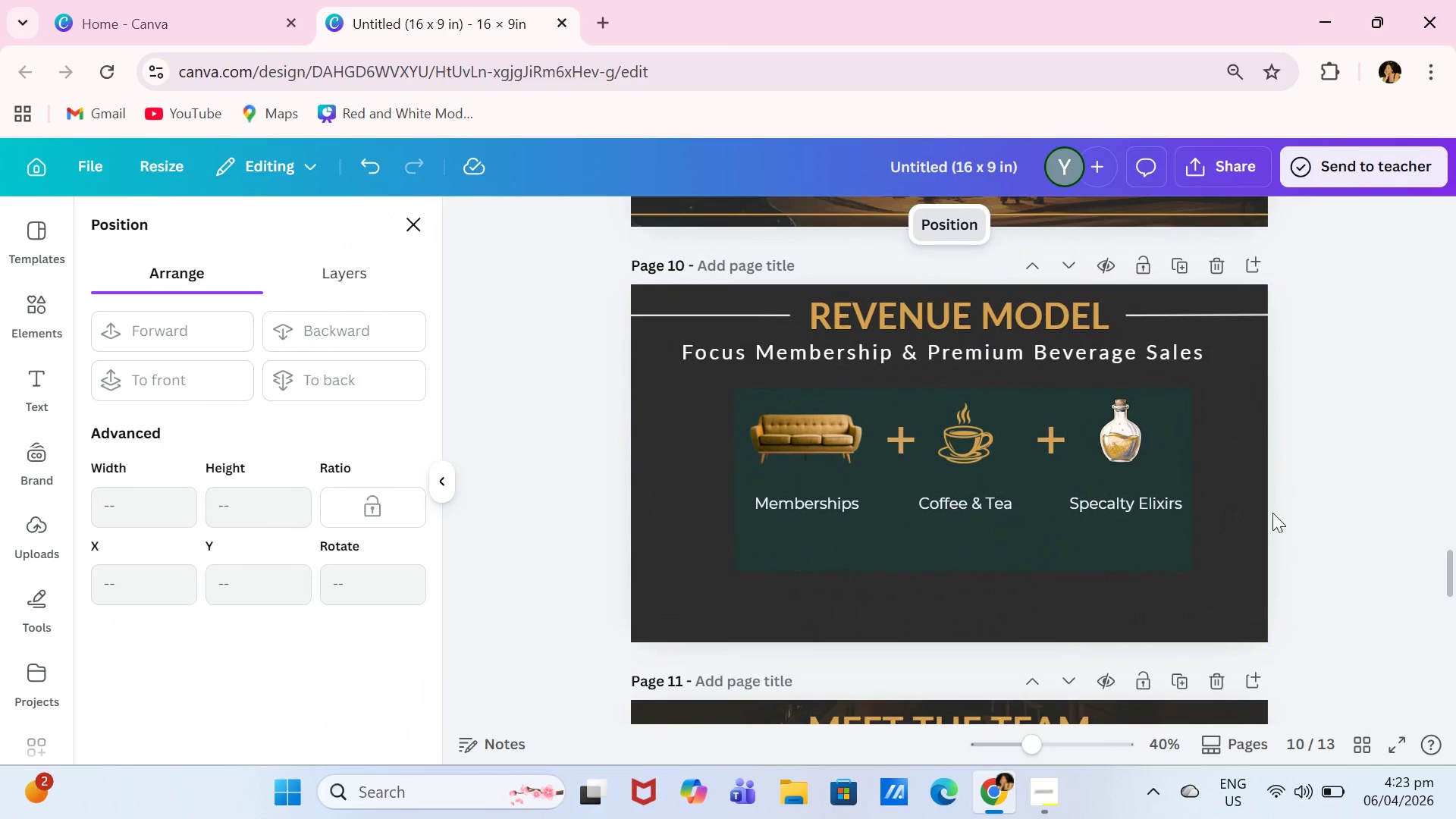 
left_click([1335, 558])
 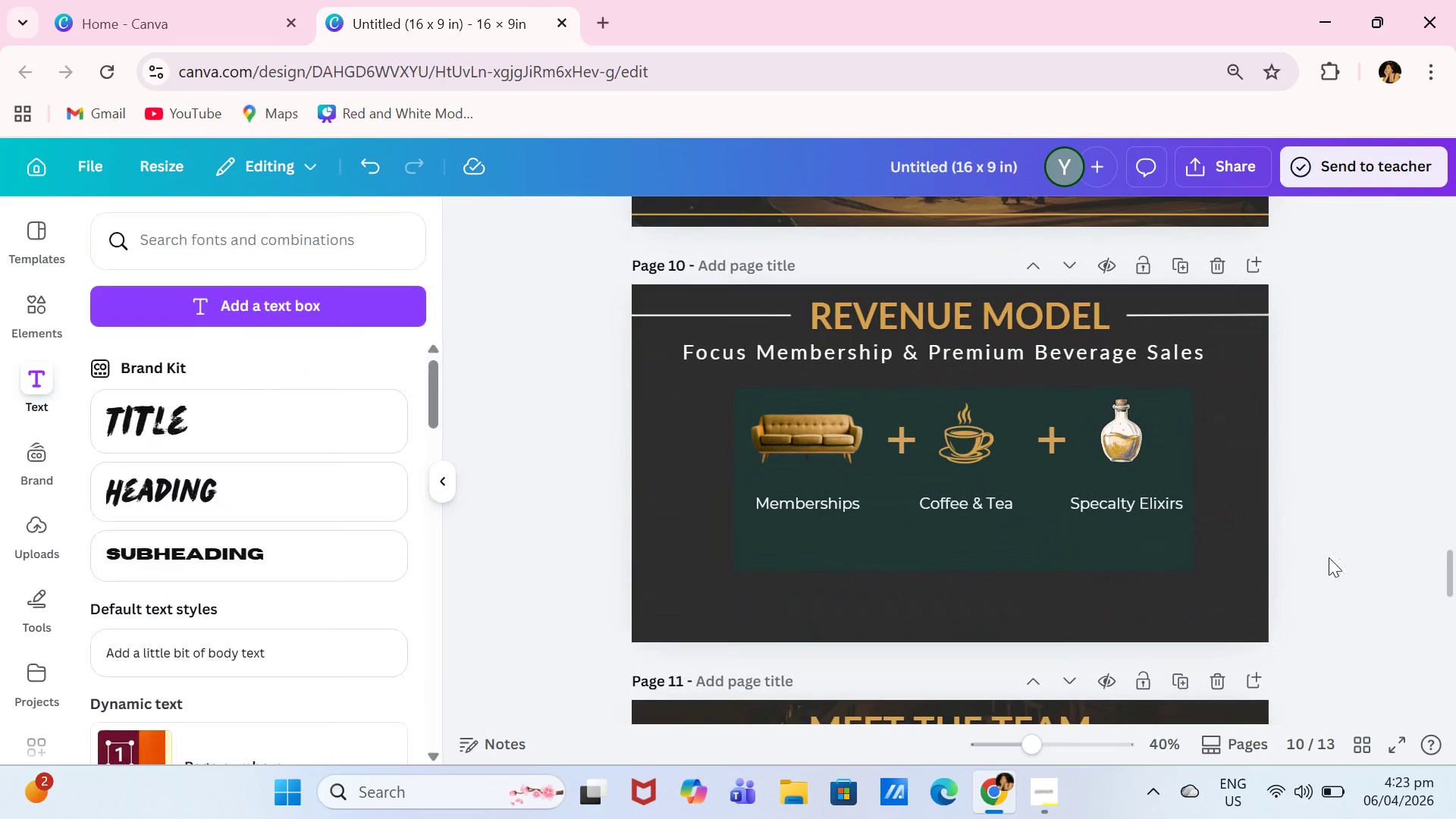 
key(Control+V)
 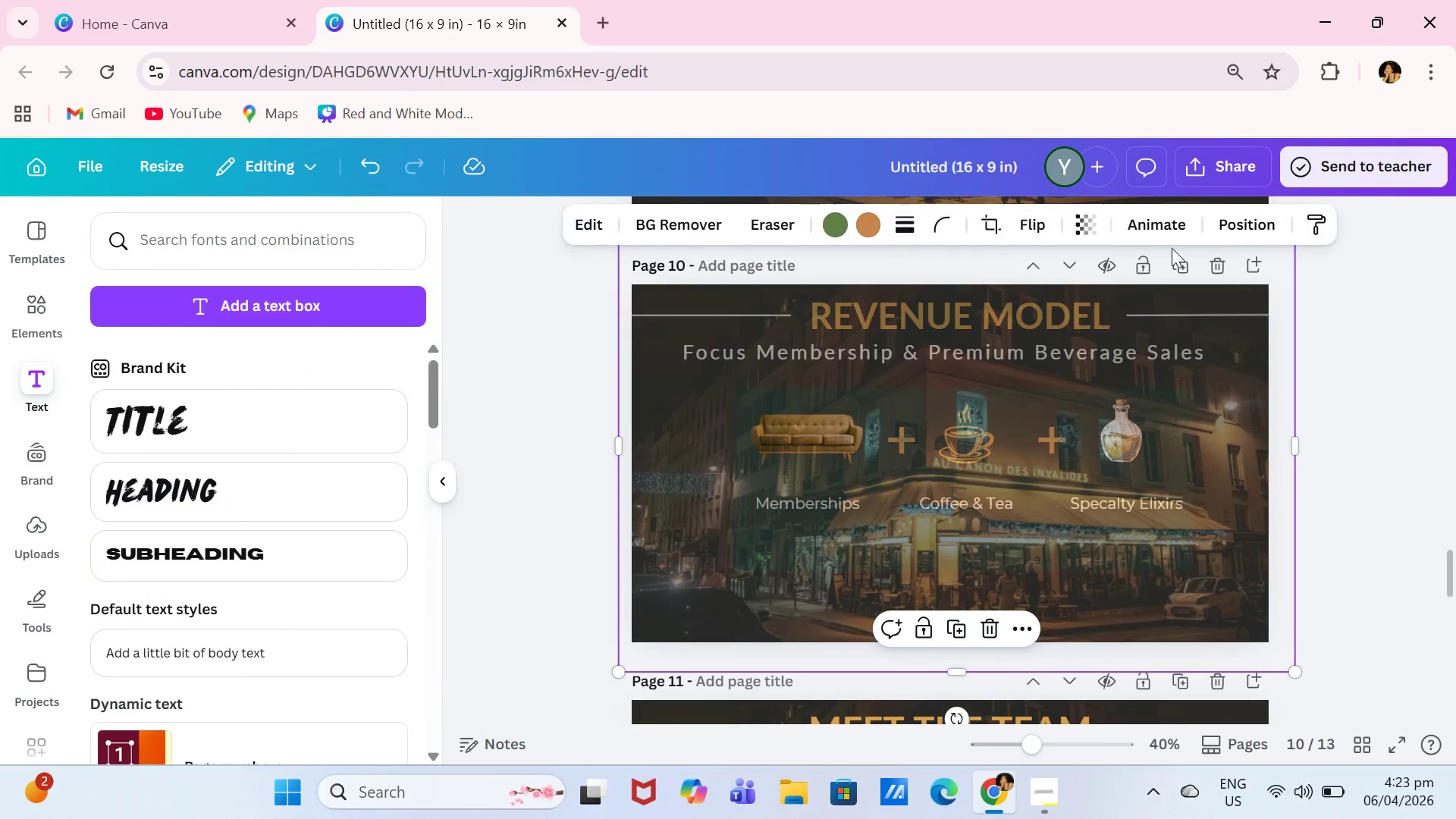 
left_click([1220, 216])
 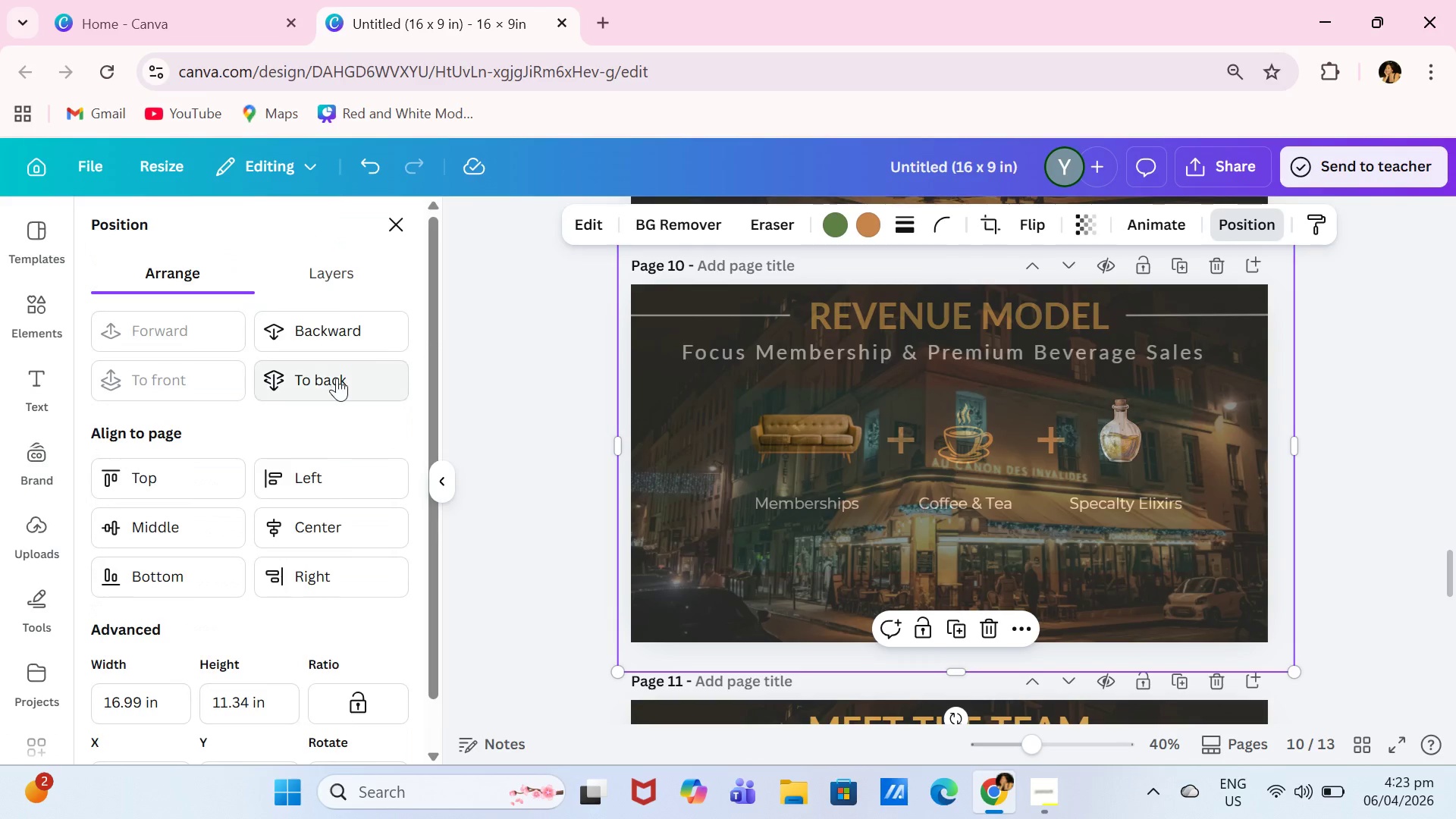 
double_click([337, 378])
 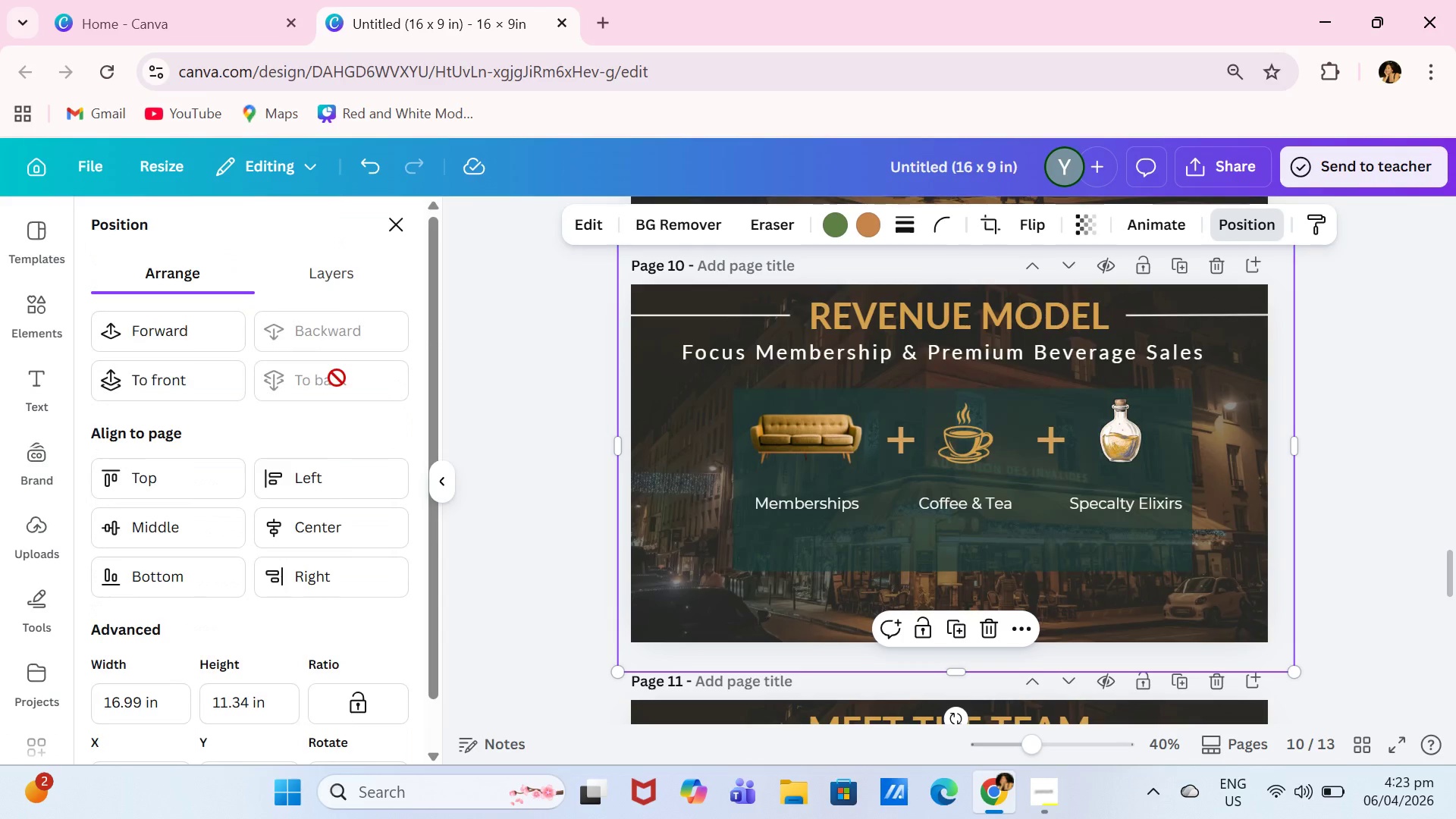 
triple_click([337, 378])
 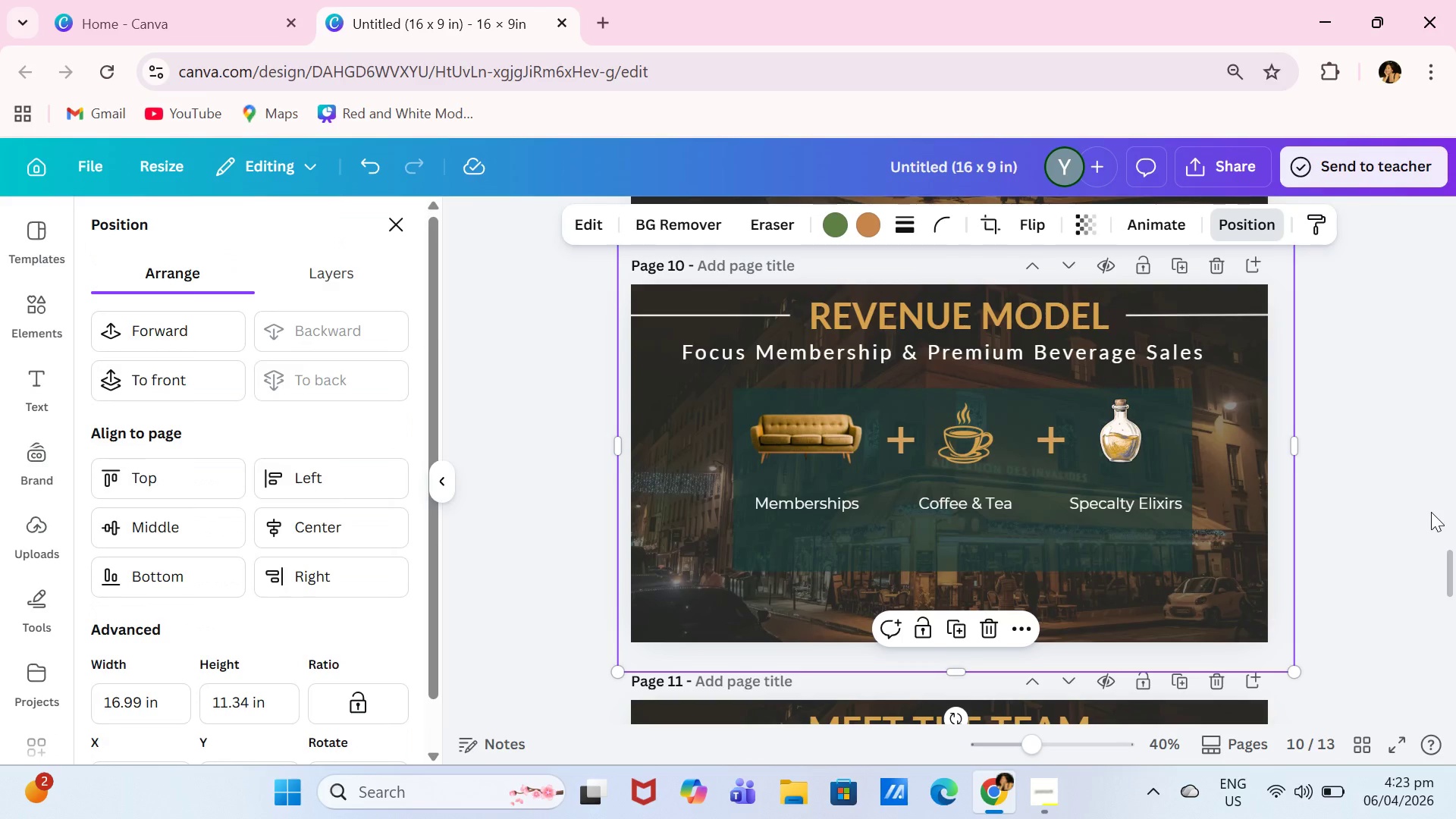 
left_click([1228, 533])
 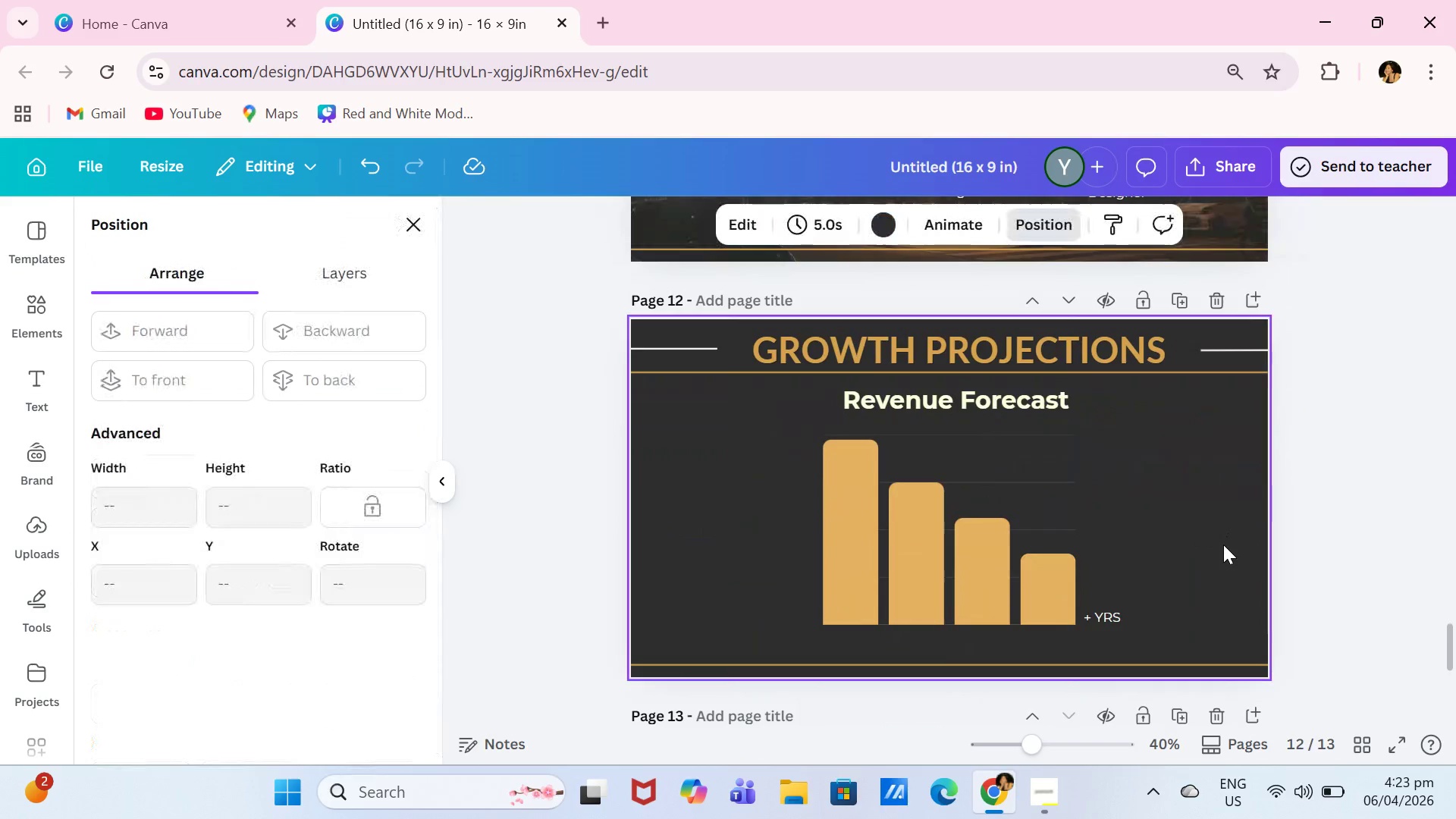 
scroll: coordinate [1270, 538], scroll_direction: down, amount: 7.0
 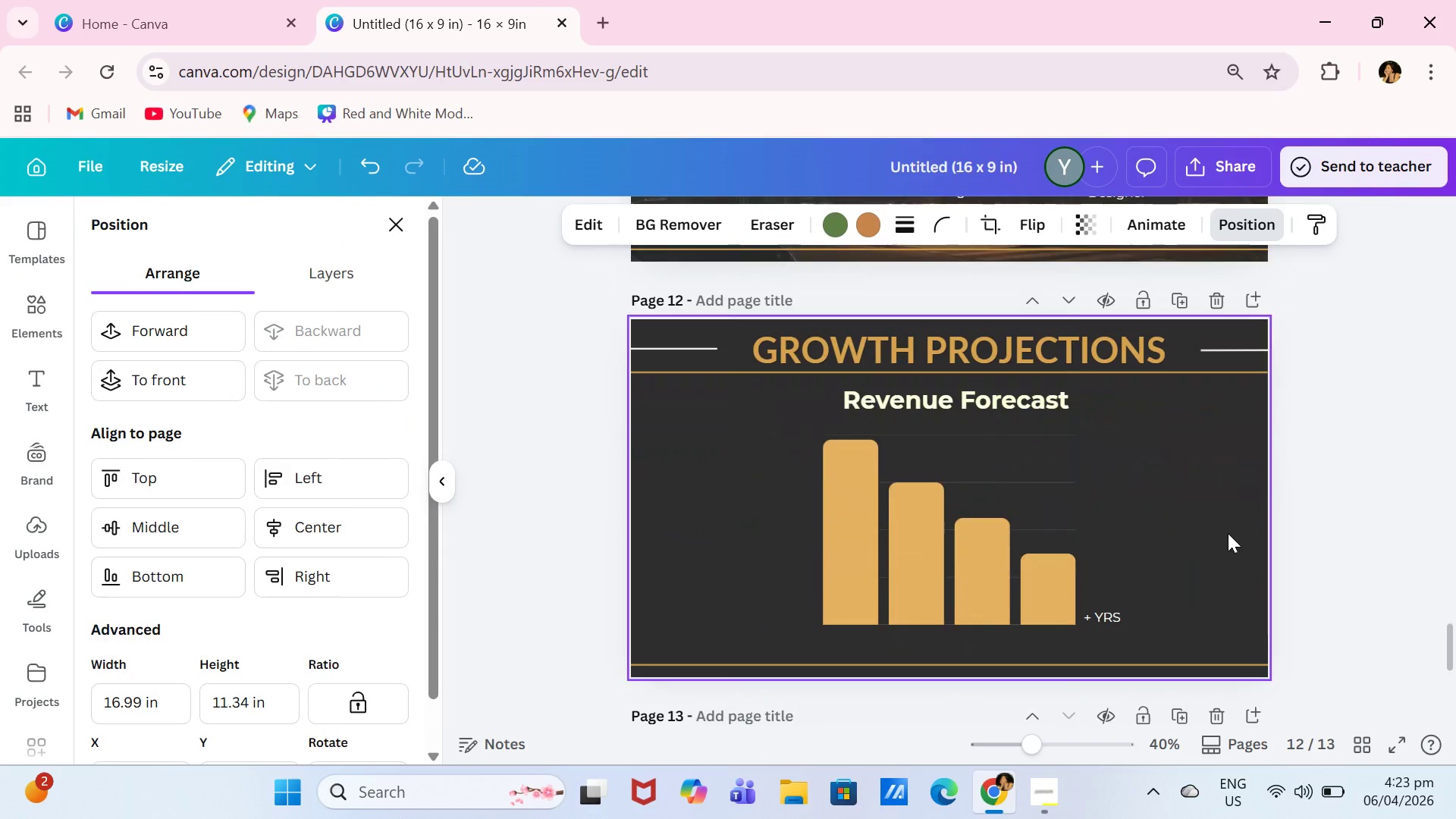 
key(Control+V)
 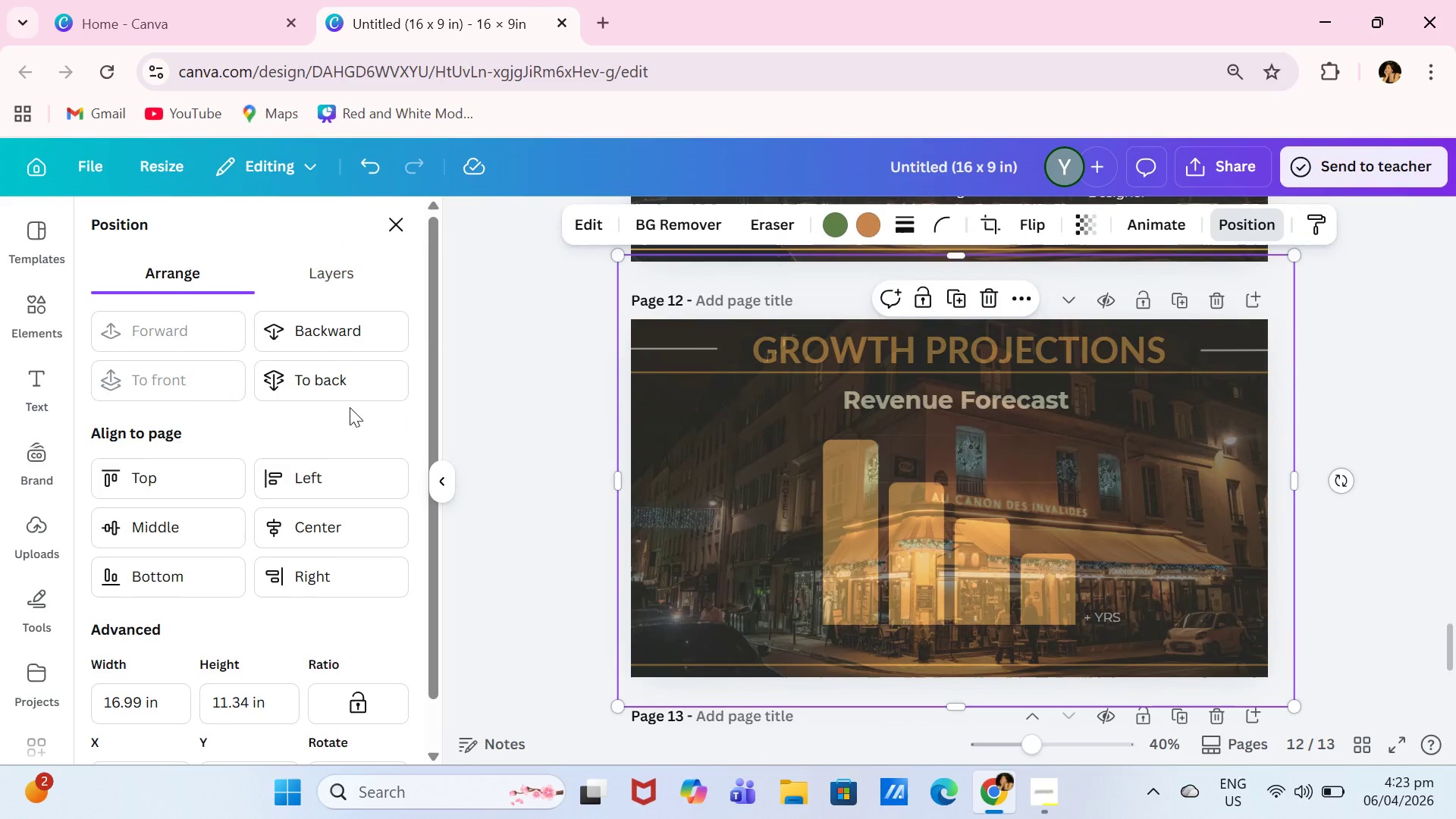 
double_click([358, 389])
 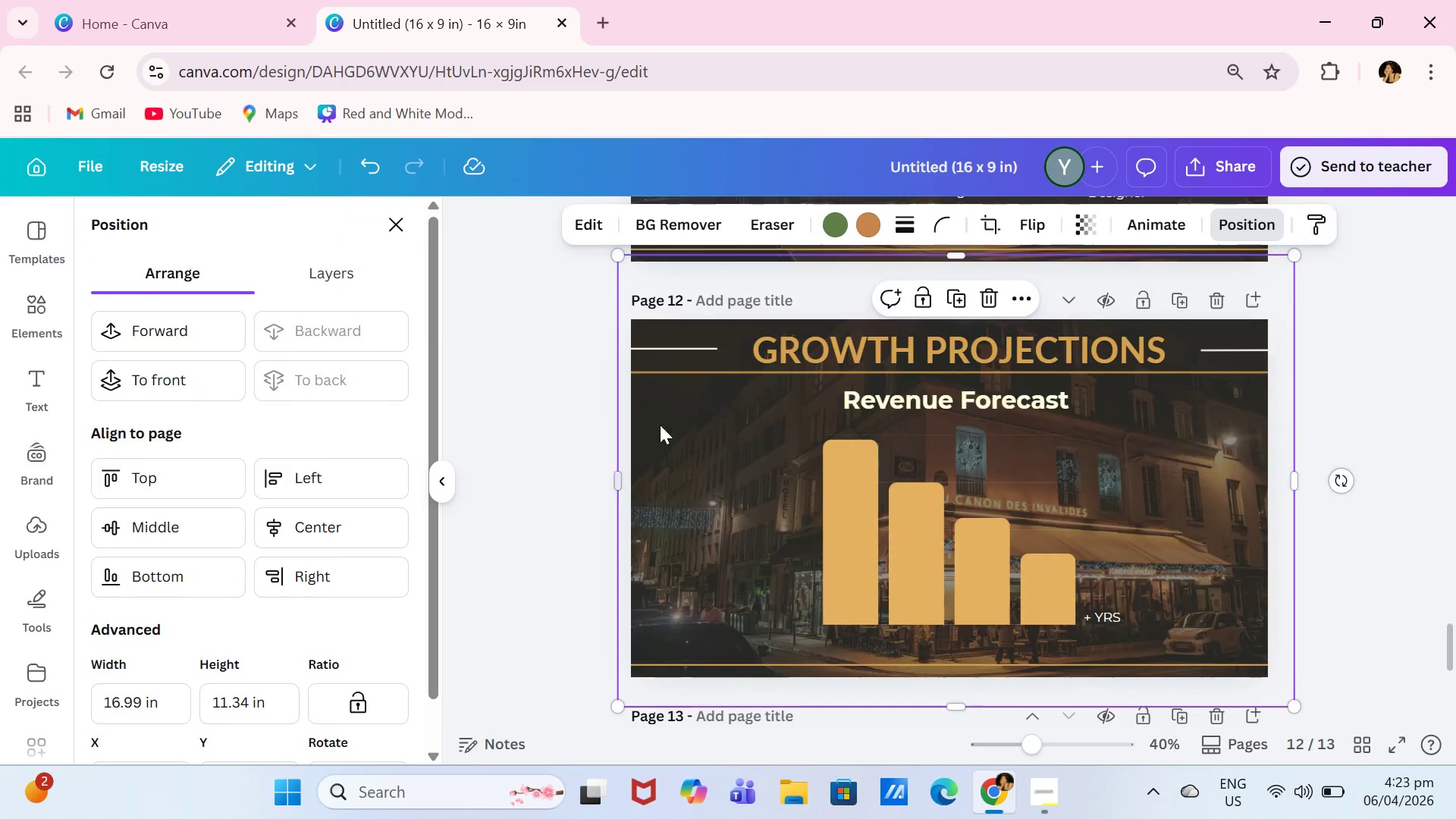 
scroll: coordinate [713, 446], scroll_direction: down, amount: 5.0
 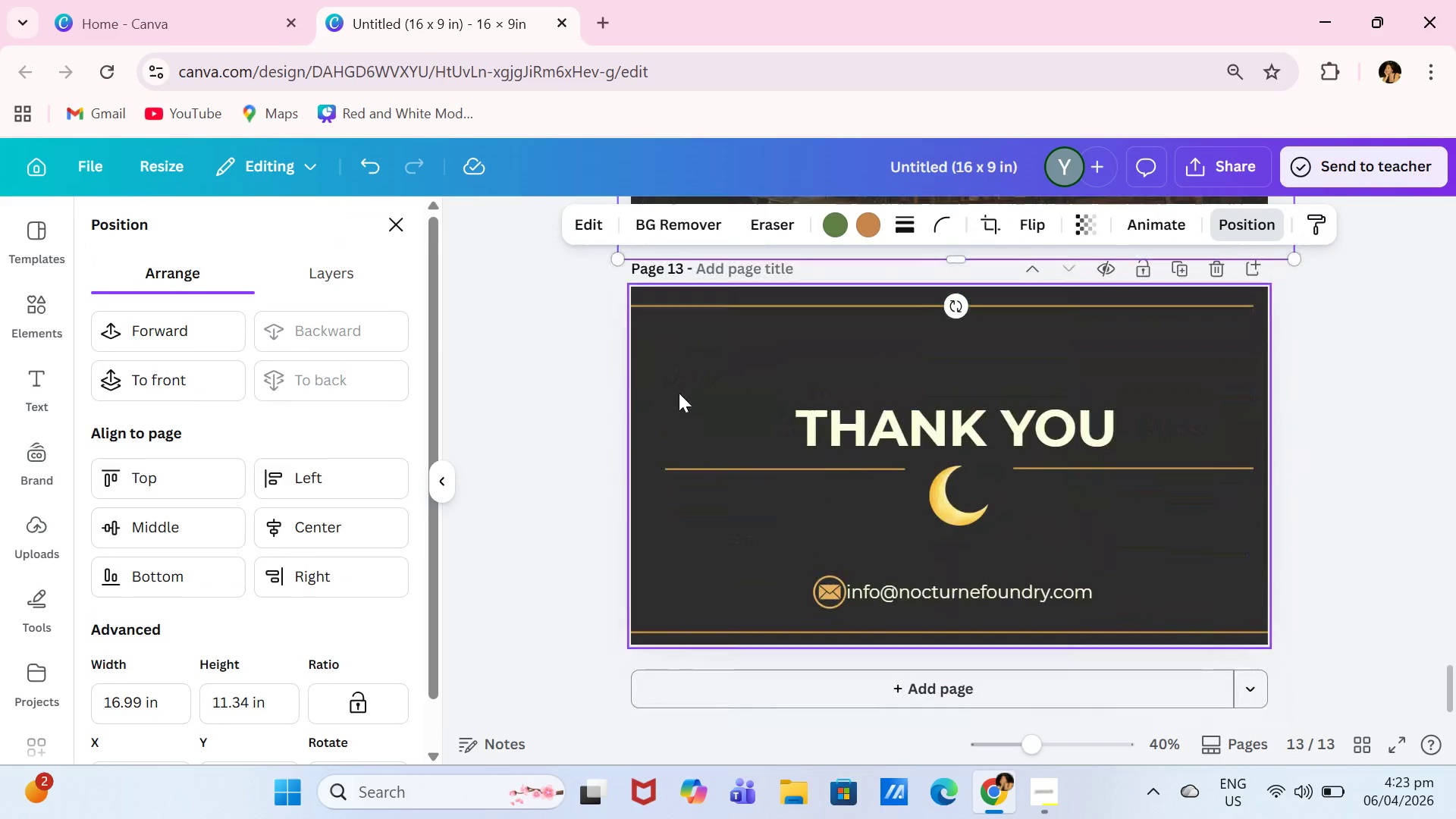 
key(Control+V)
 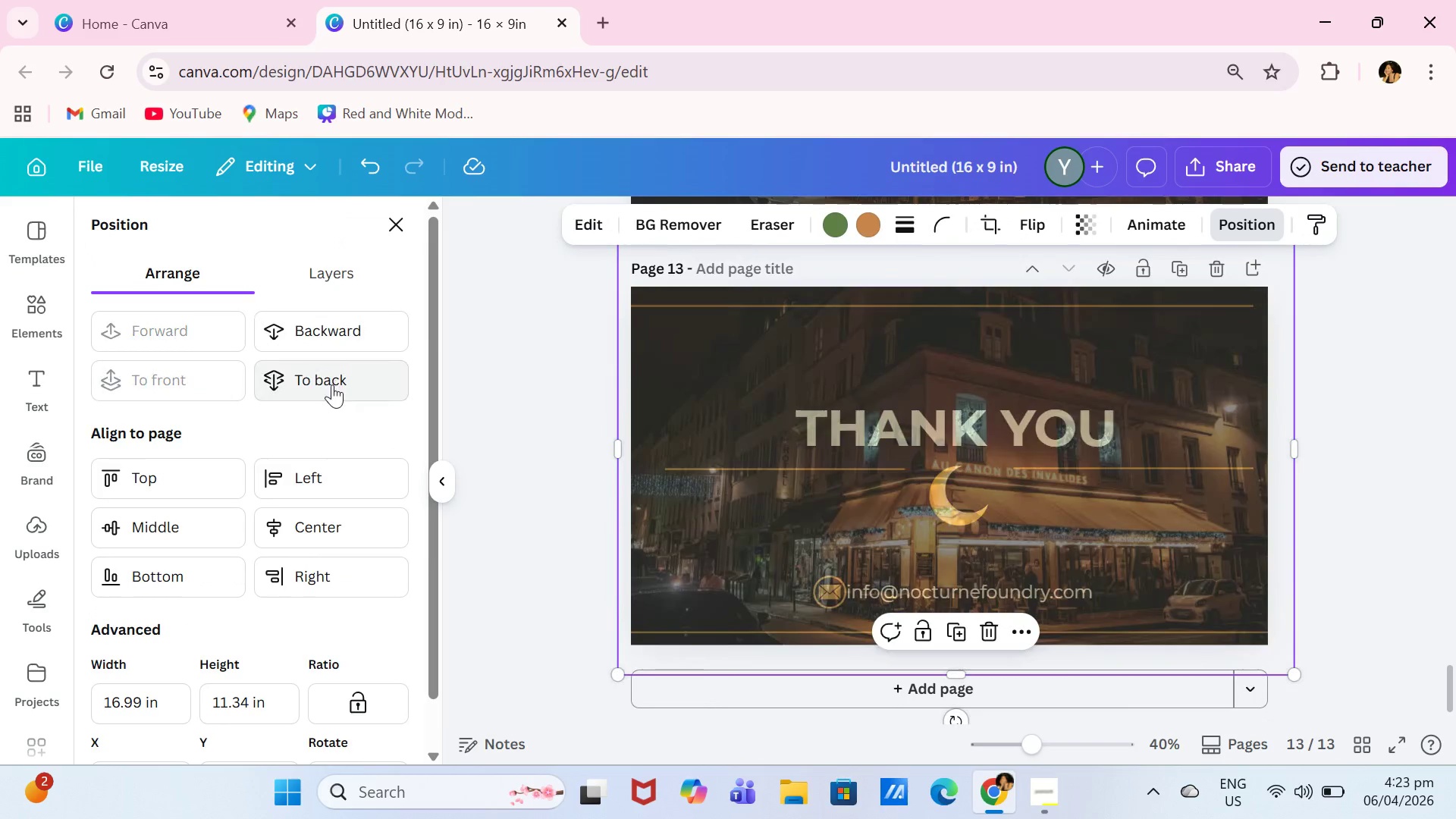 
double_click([332, 384])
 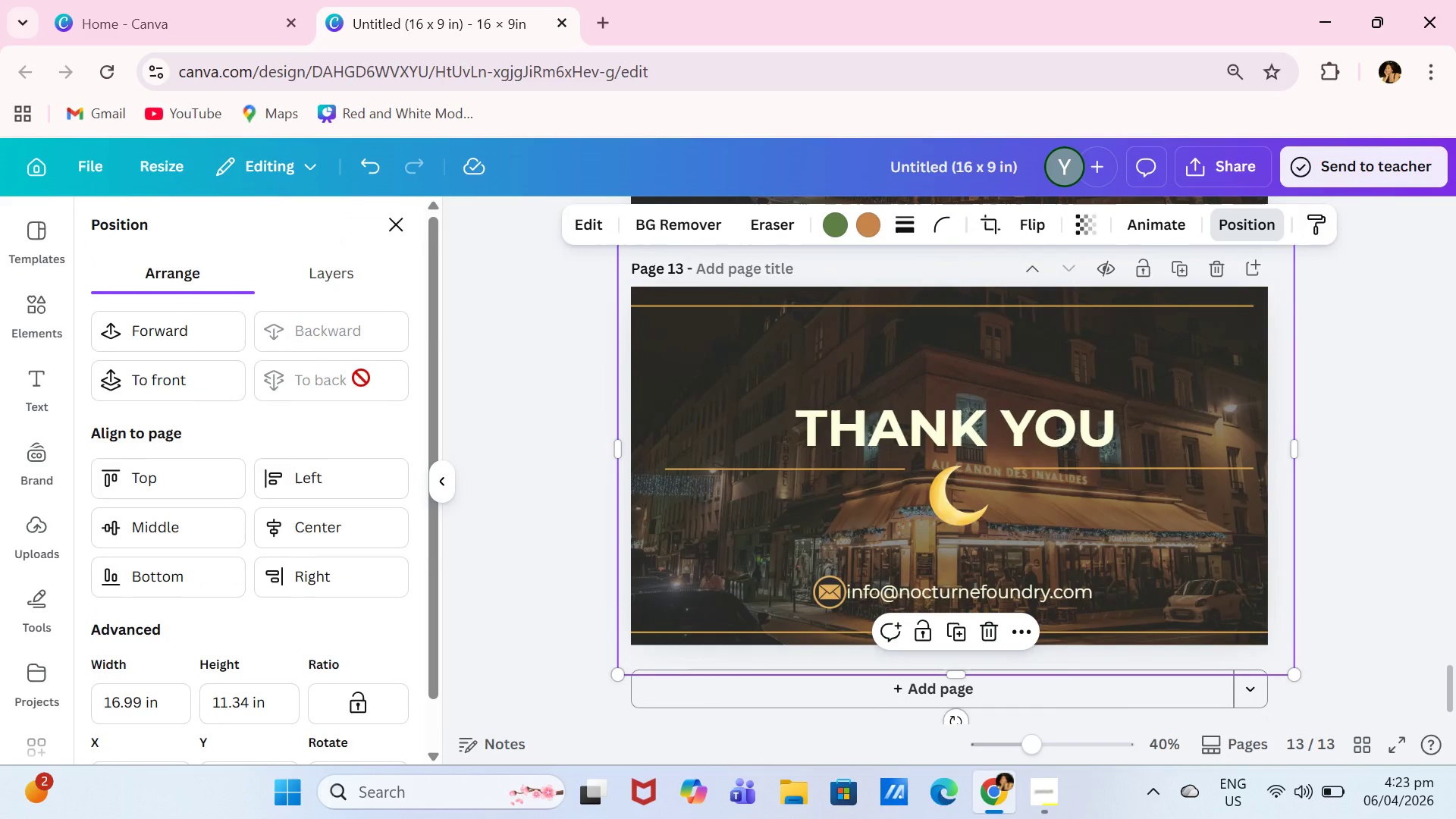 
triple_click([334, 382])
 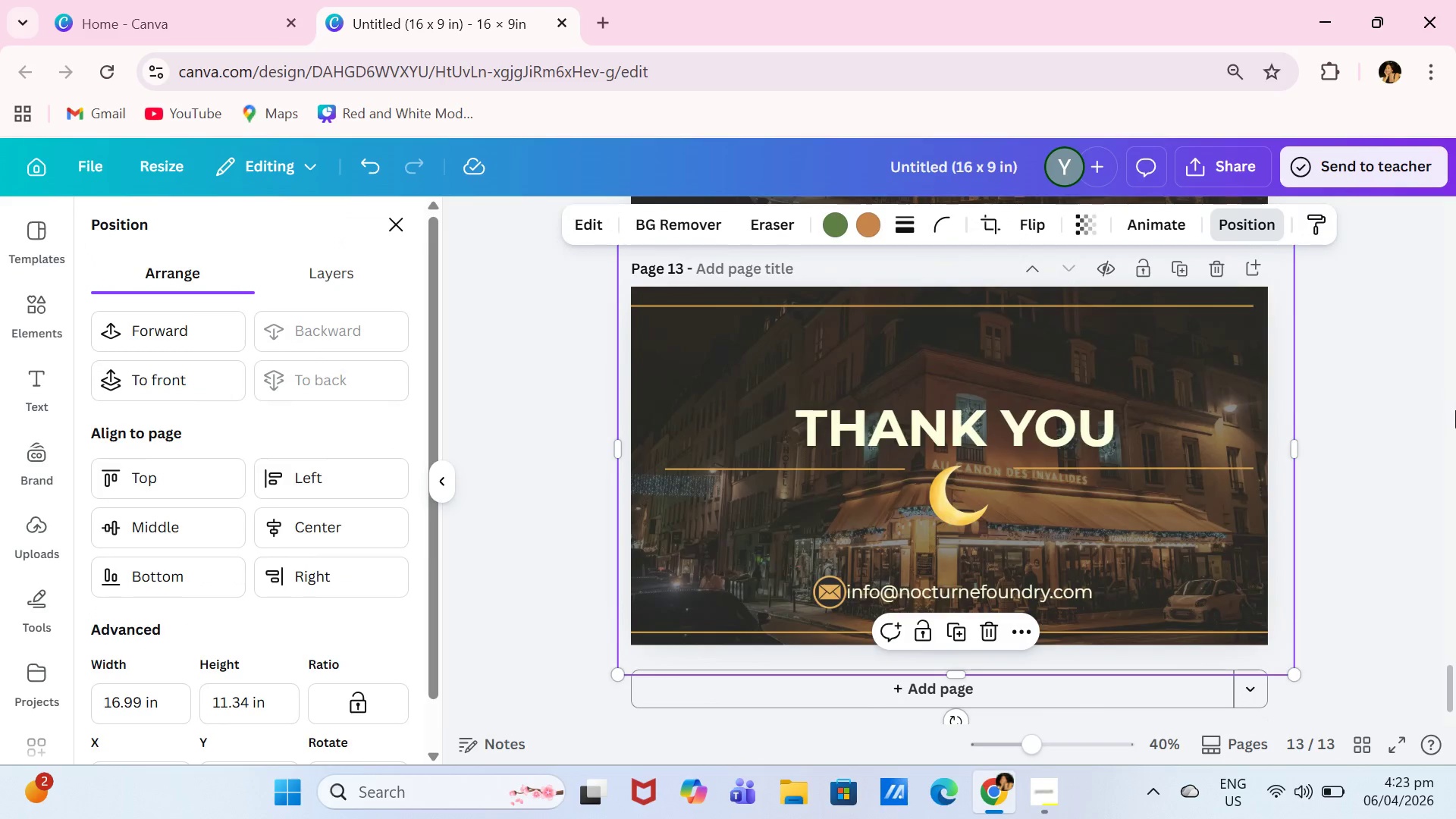 
left_click([1435, 417])
 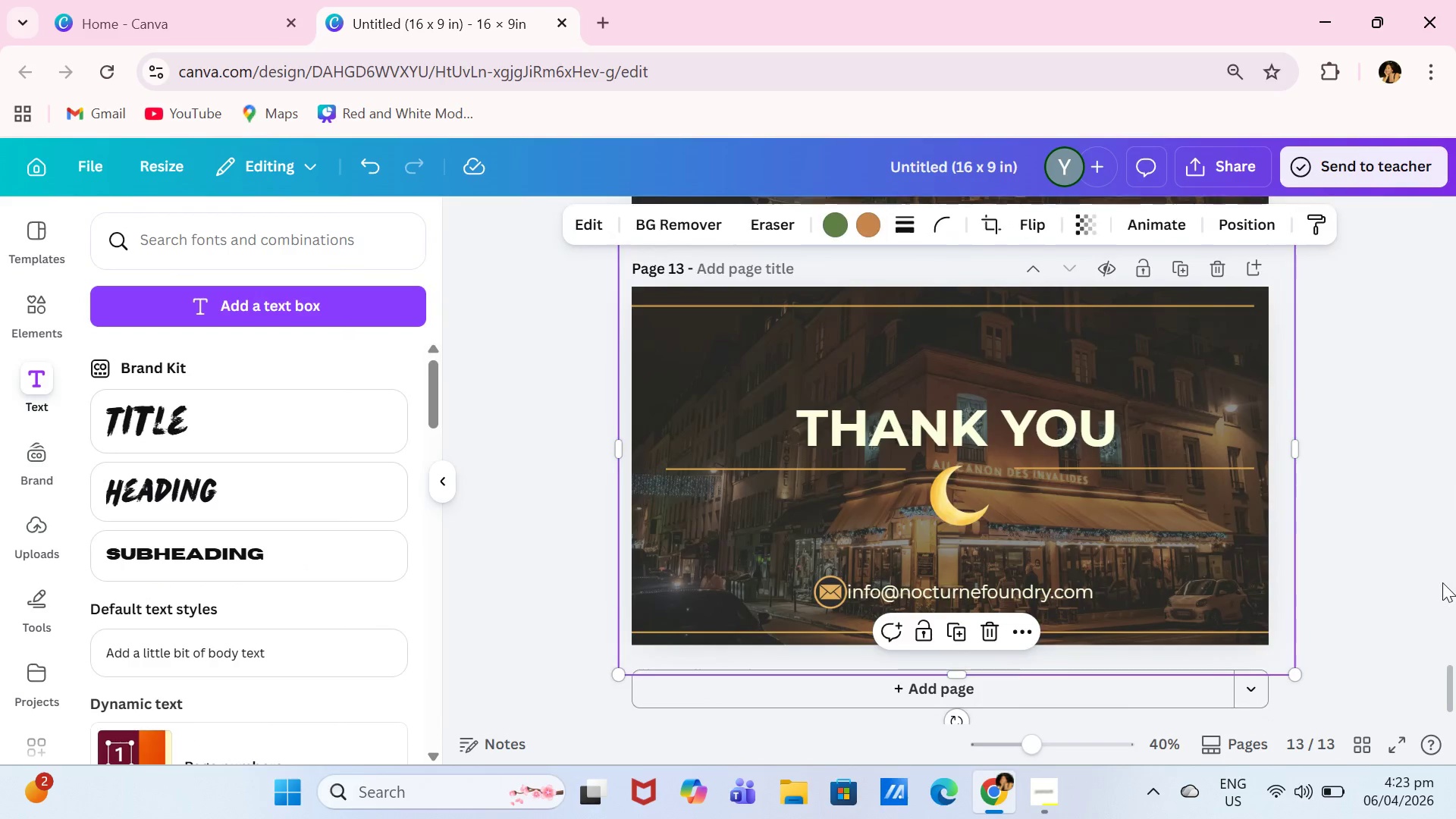 
left_click([1442, 582])
 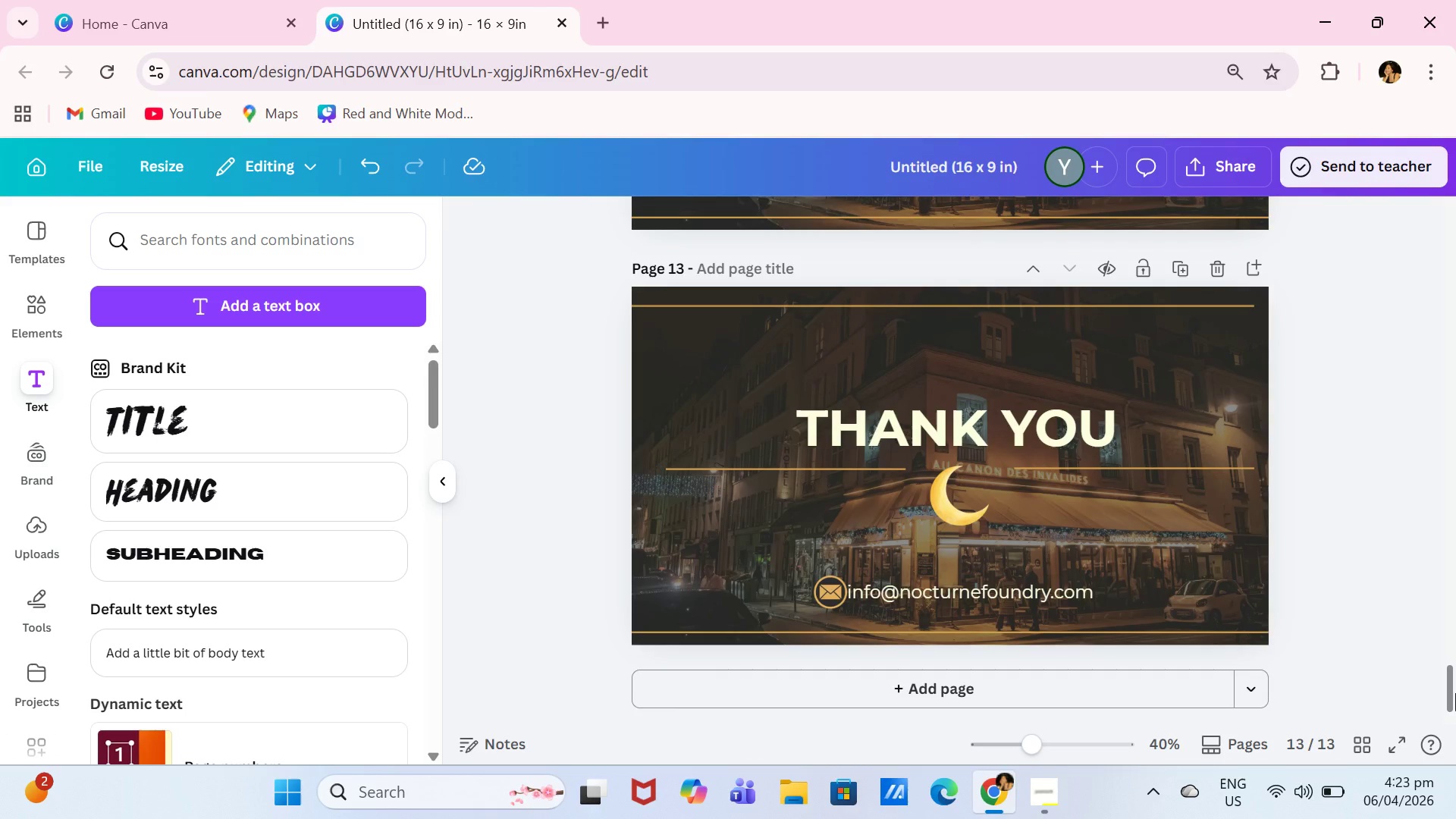 
left_click_drag(start_coordinate=[1455, 693], to_coordinate=[1455, 677])
 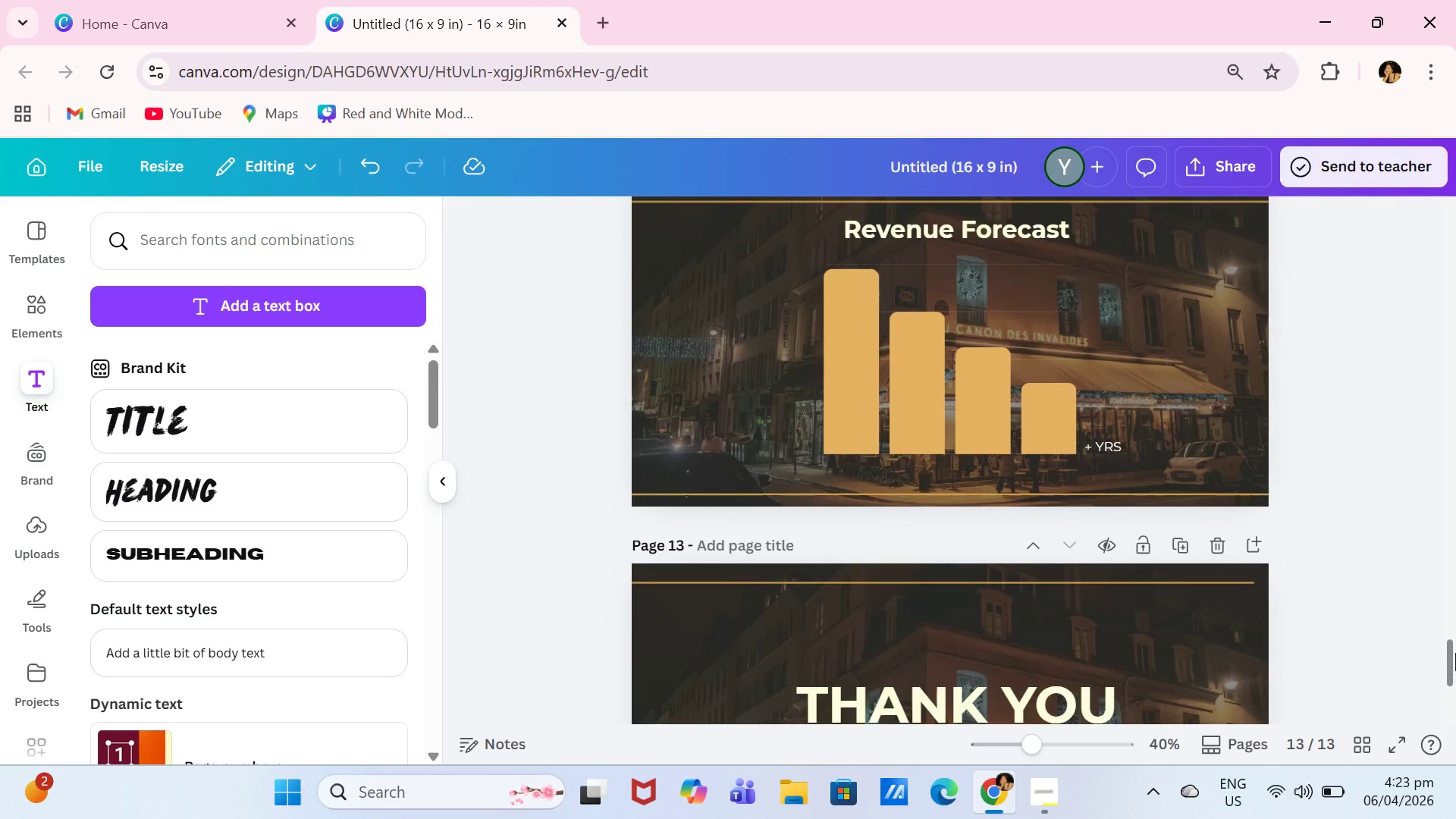 
left_click_drag(start_coordinate=[1455, 664], to_coordinate=[1455, 653])
 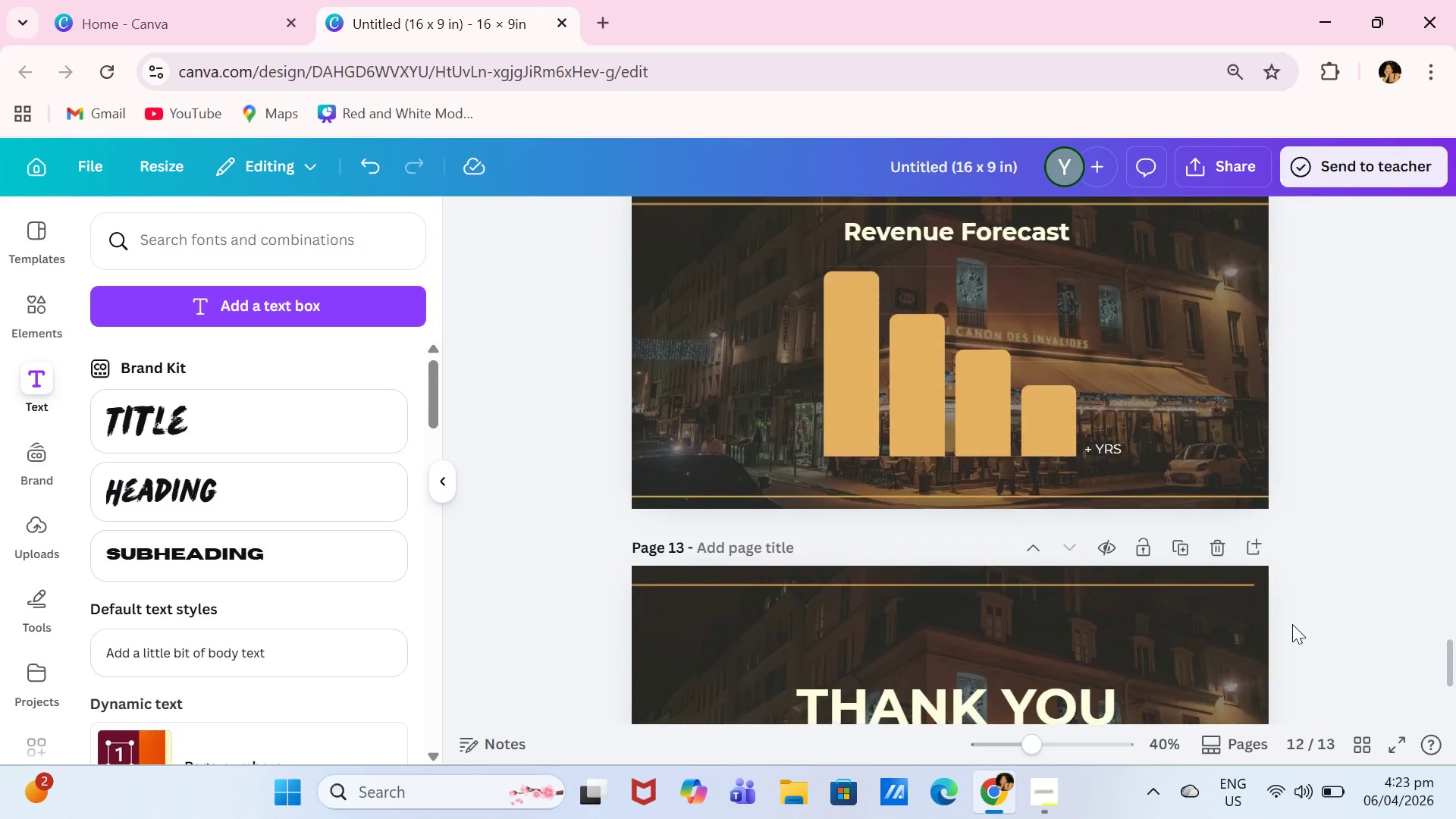 
scroll: coordinate [1373, 569], scroll_direction: up, amount: 14.0
 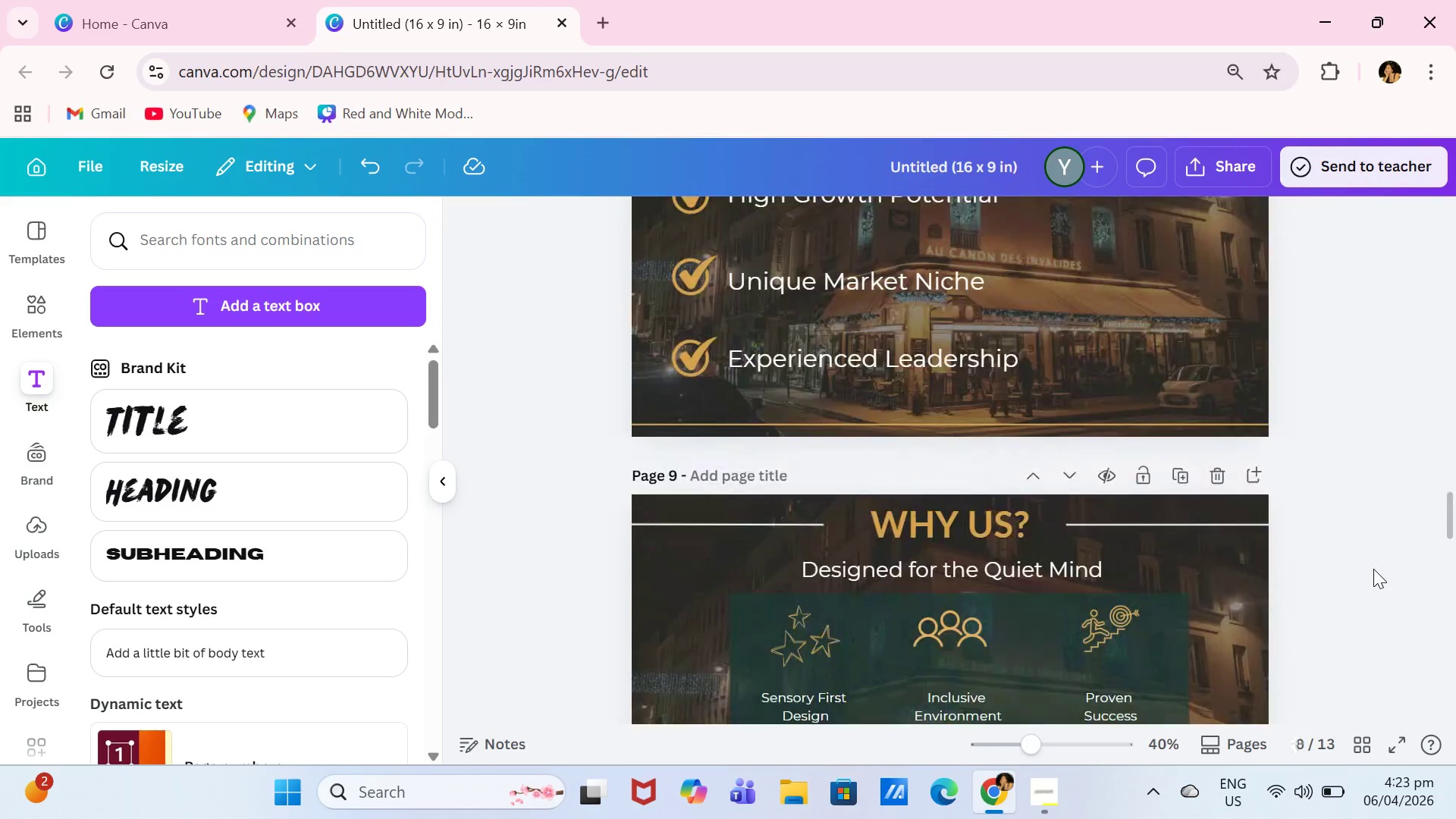 
scroll: coordinate [1373, 569], scroll_direction: down, amount: 2.0
 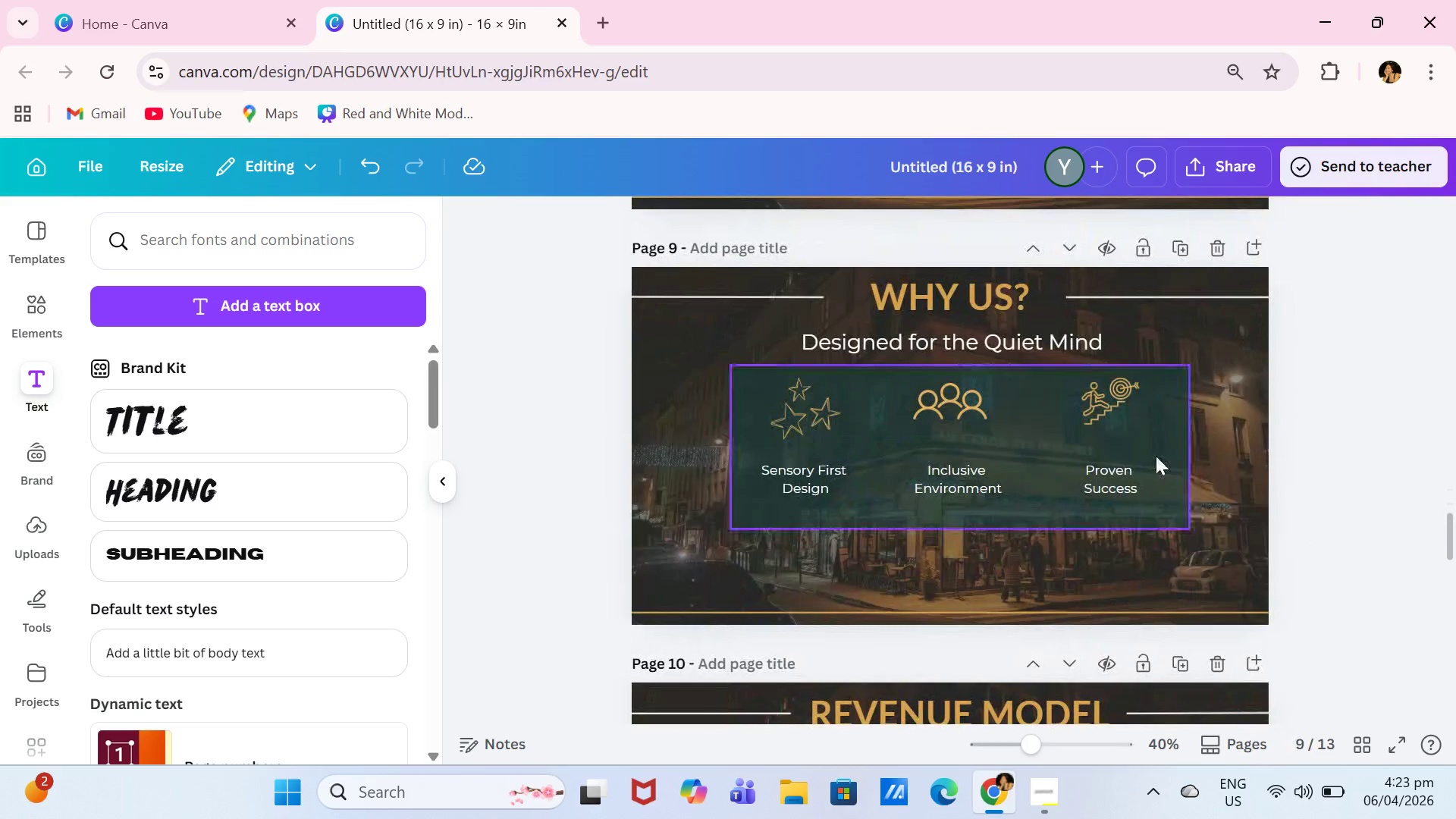 
left_click([1145, 452])
 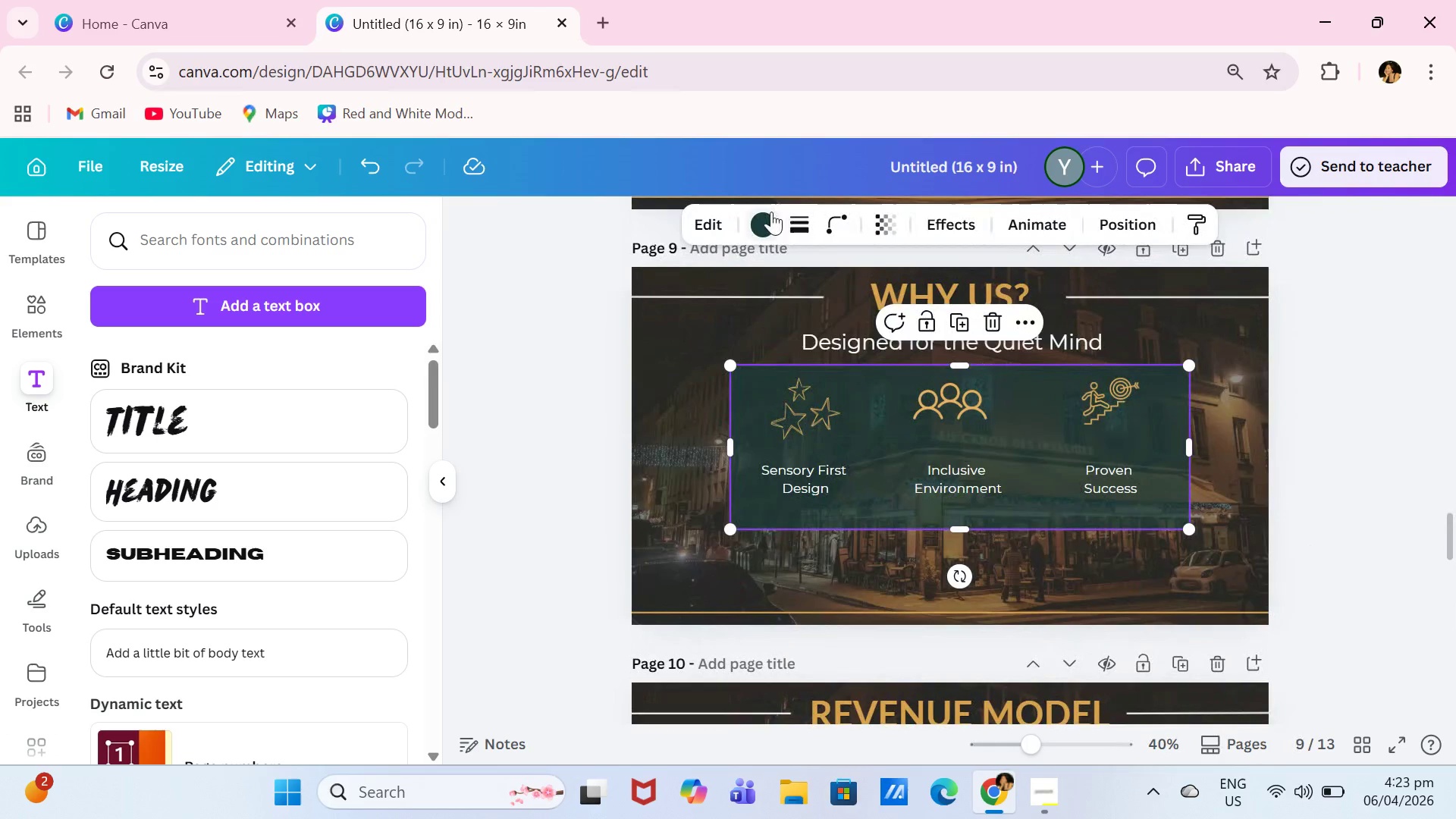 
left_click([770, 212])
 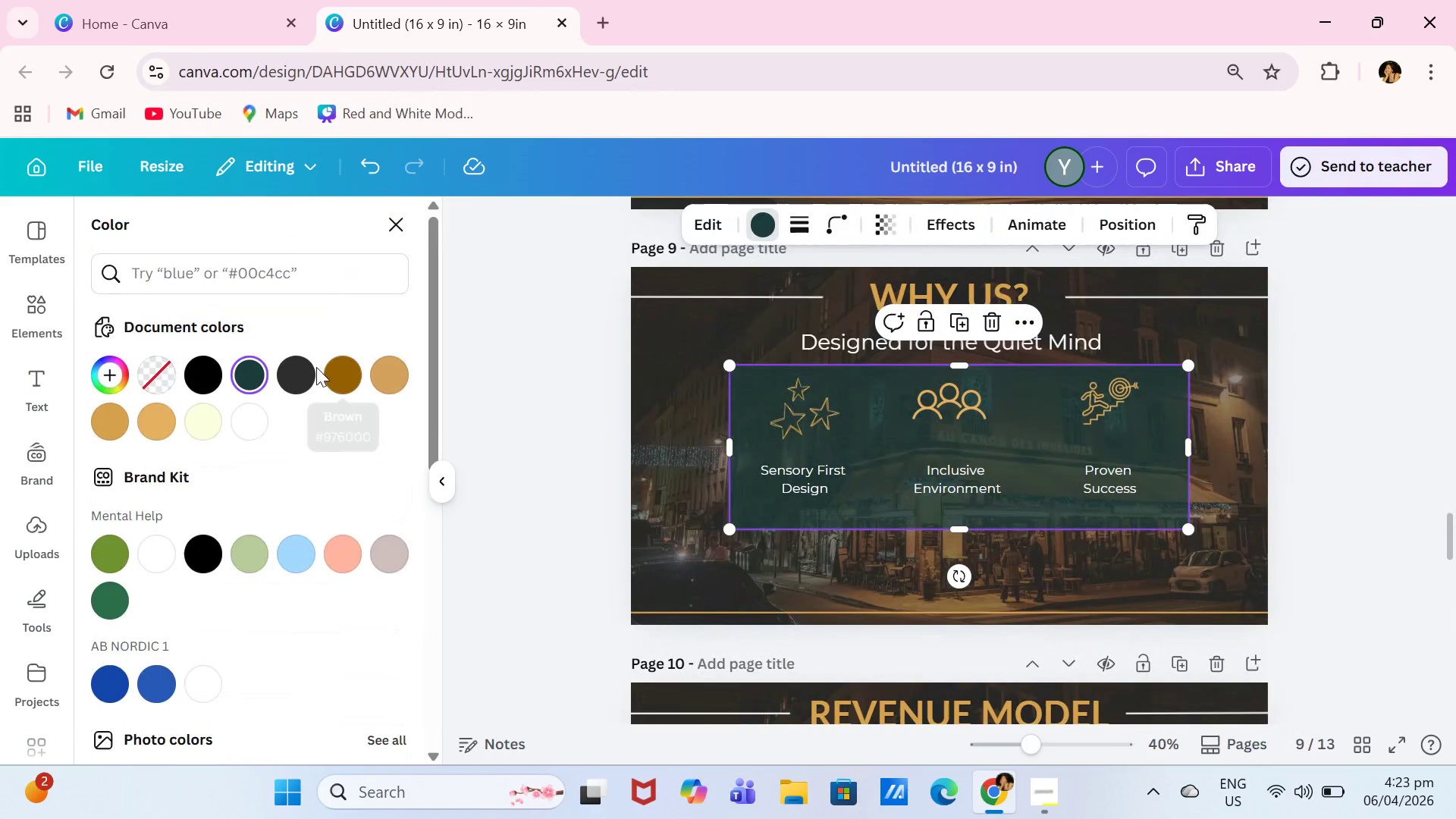 
left_click([312, 367])
 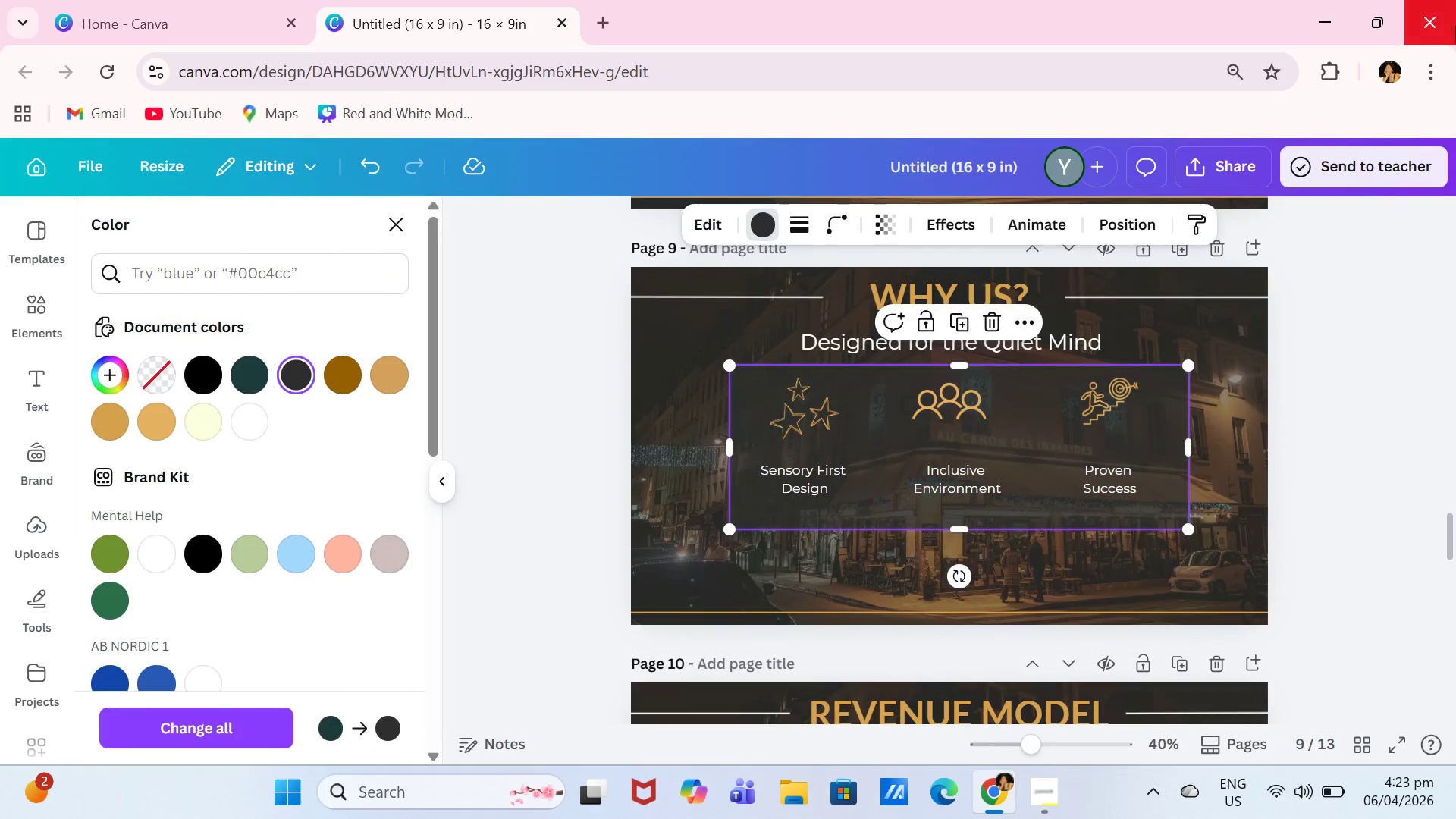 
scroll: coordinate [1056, 373], scroll_direction: down, amount: 4.0
 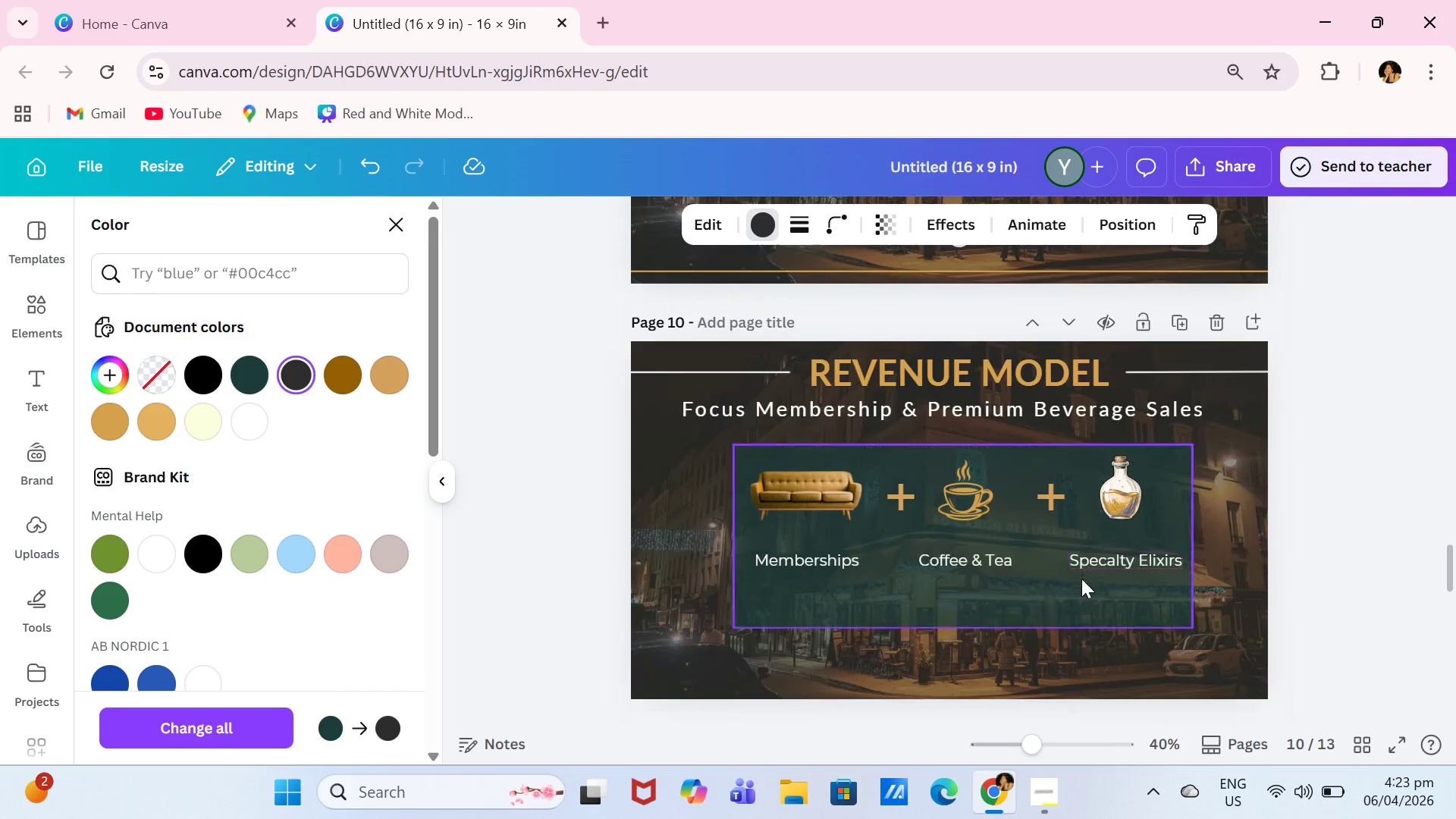 
left_click([1075, 588])
 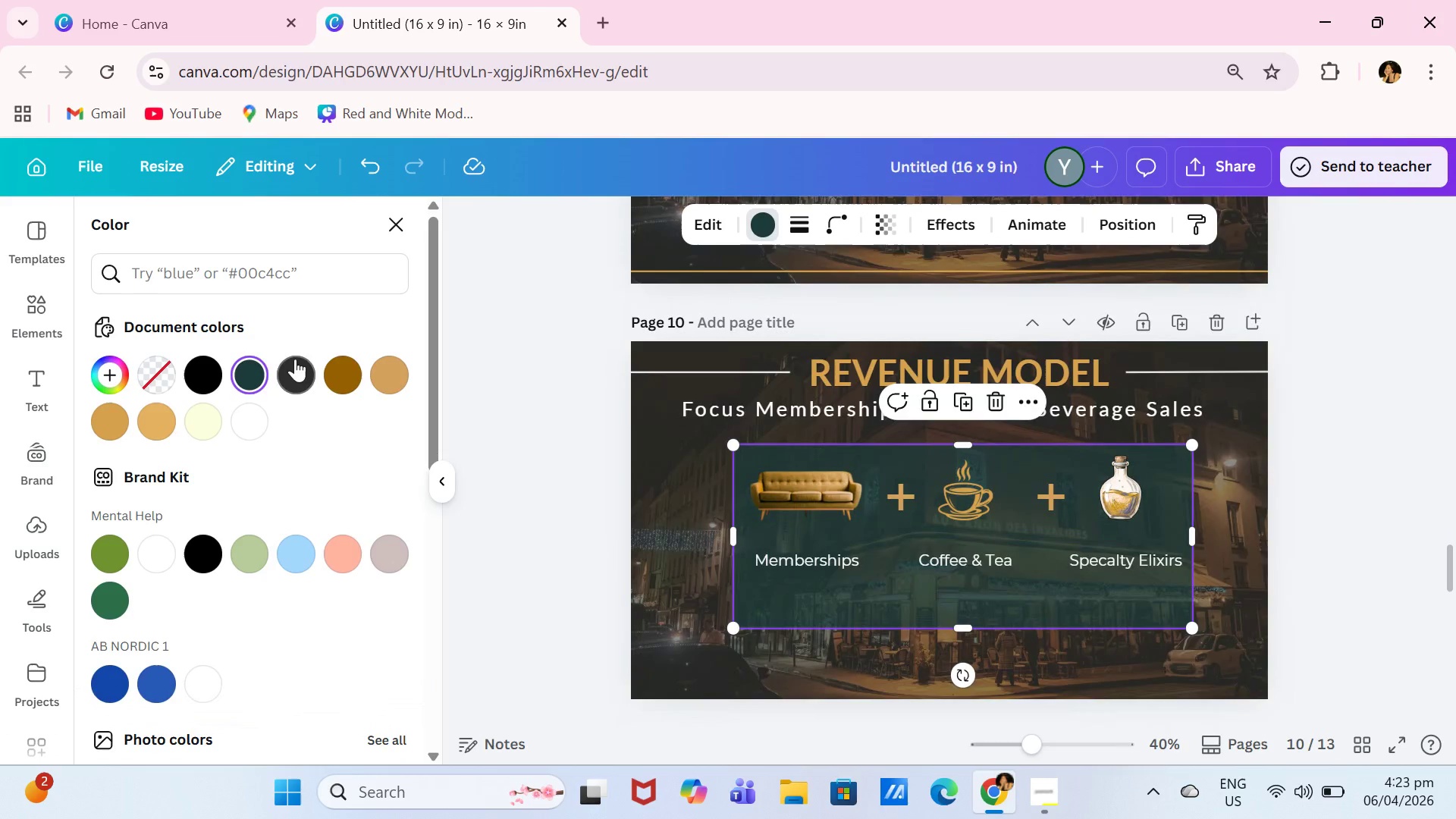 
left_click([294, 362])
 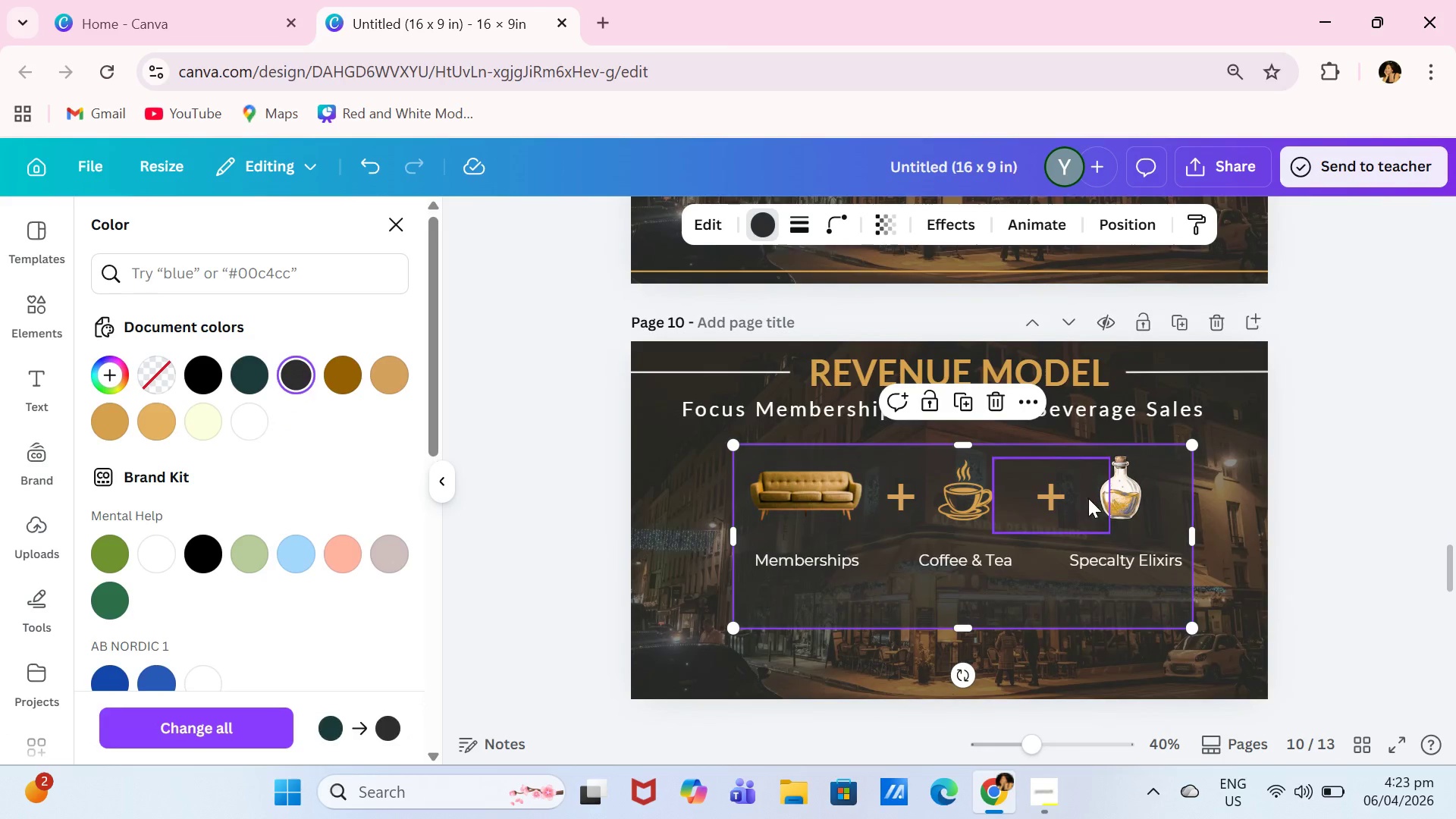 
scroll: coordinate [1127, 504], scroll_direction: up, amount: 11.0
 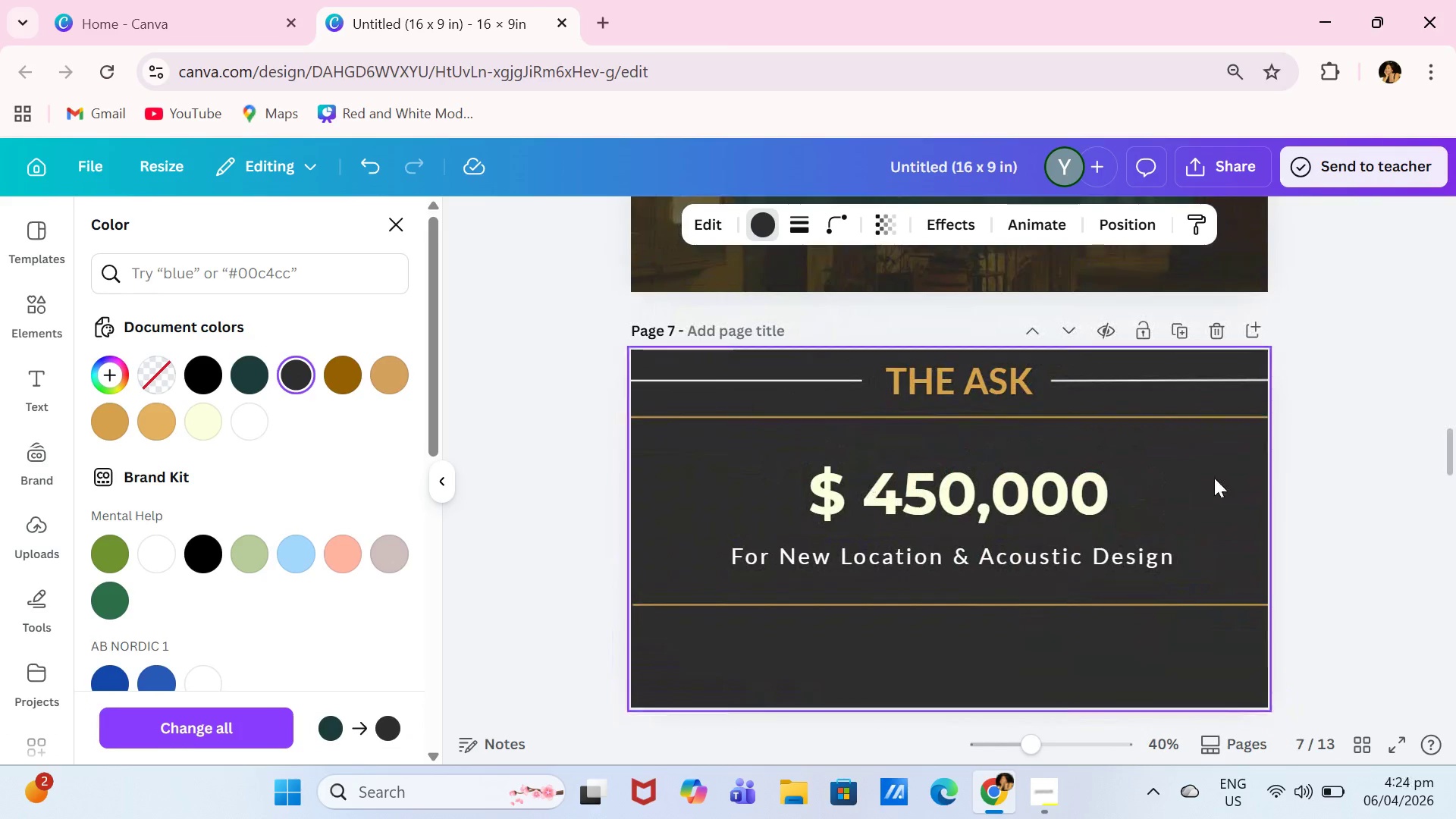 
left_click([1455, 427])
 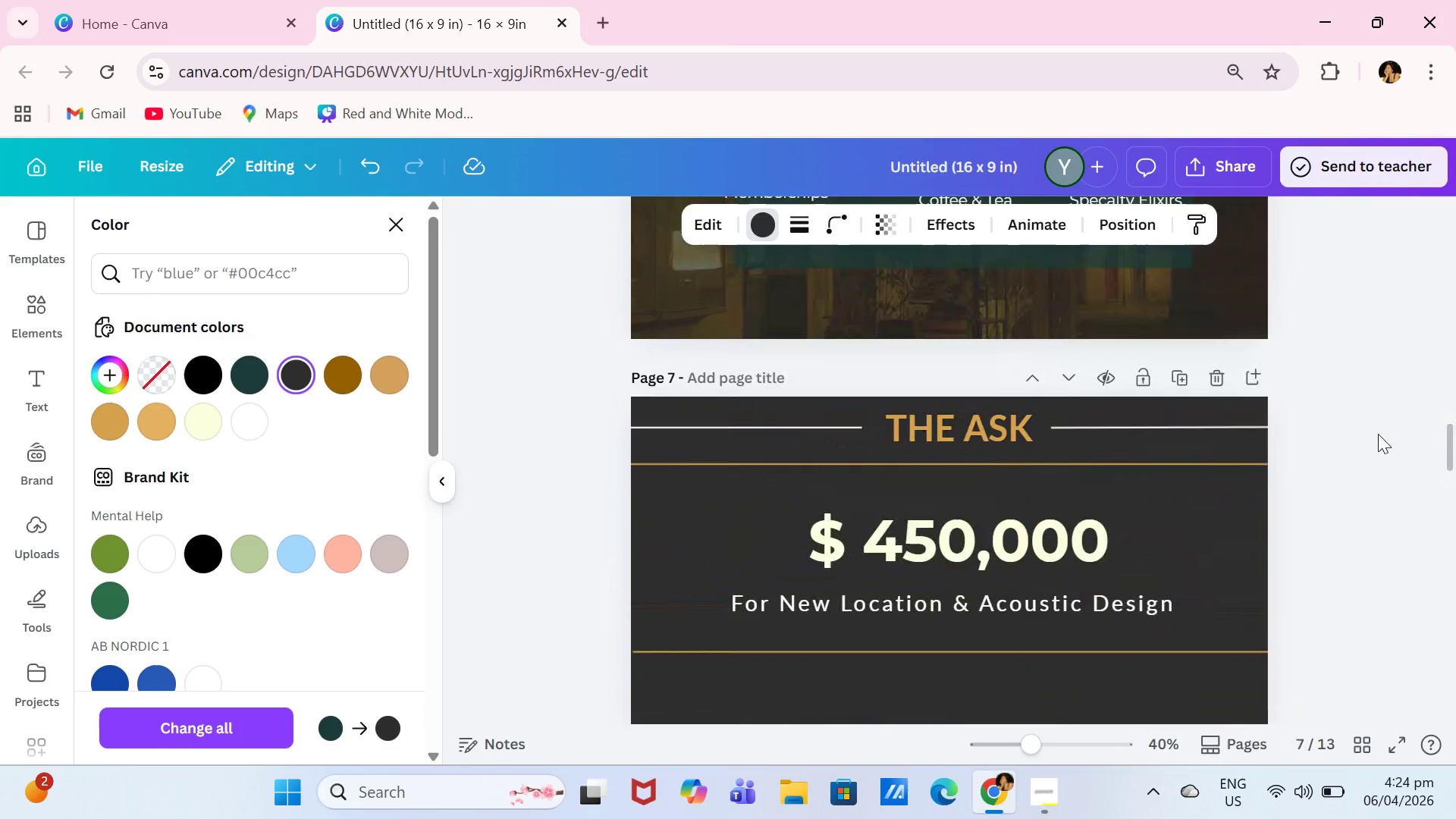 
key(Control+V)
 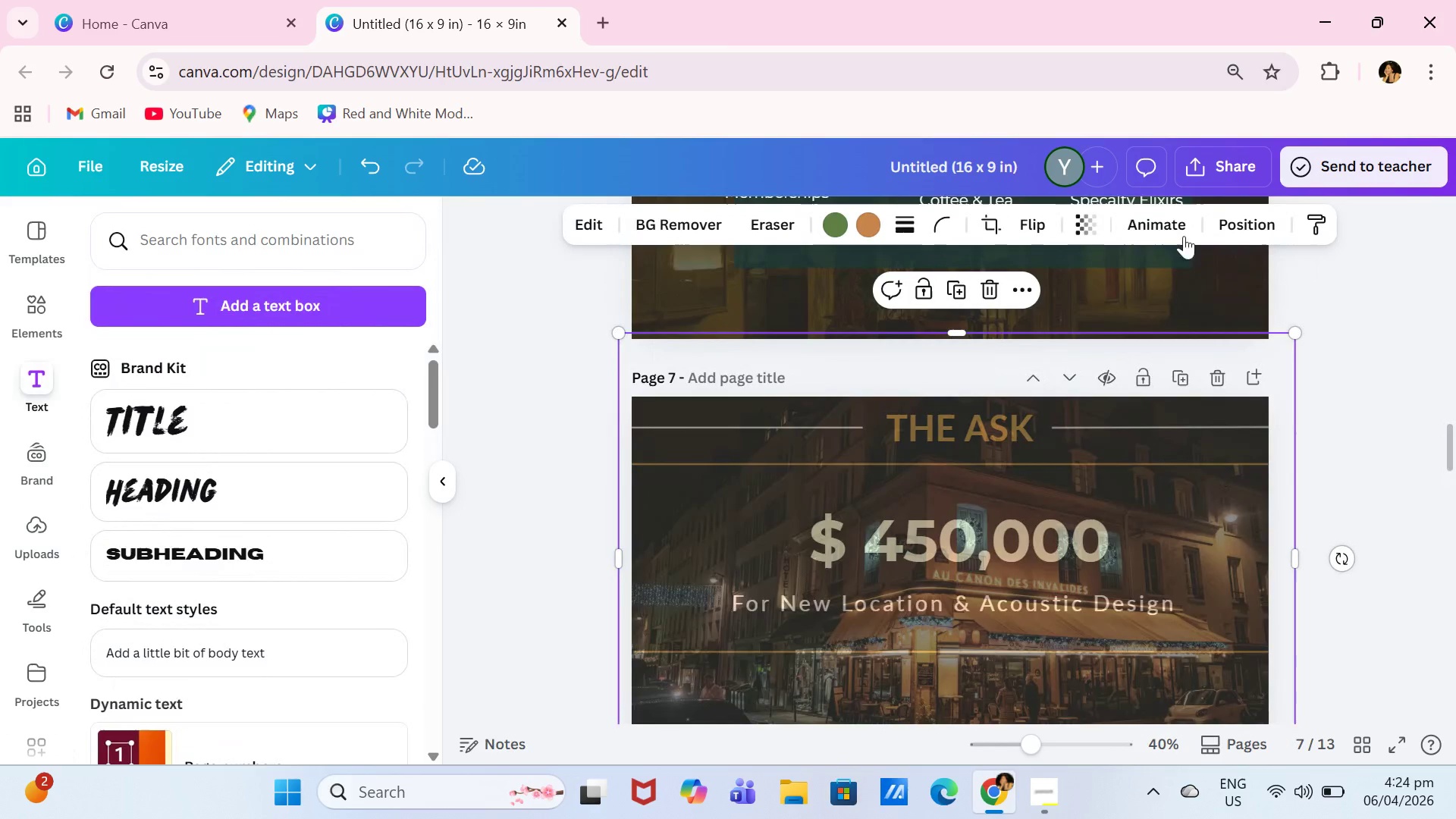 
left_click([1251, 231])
 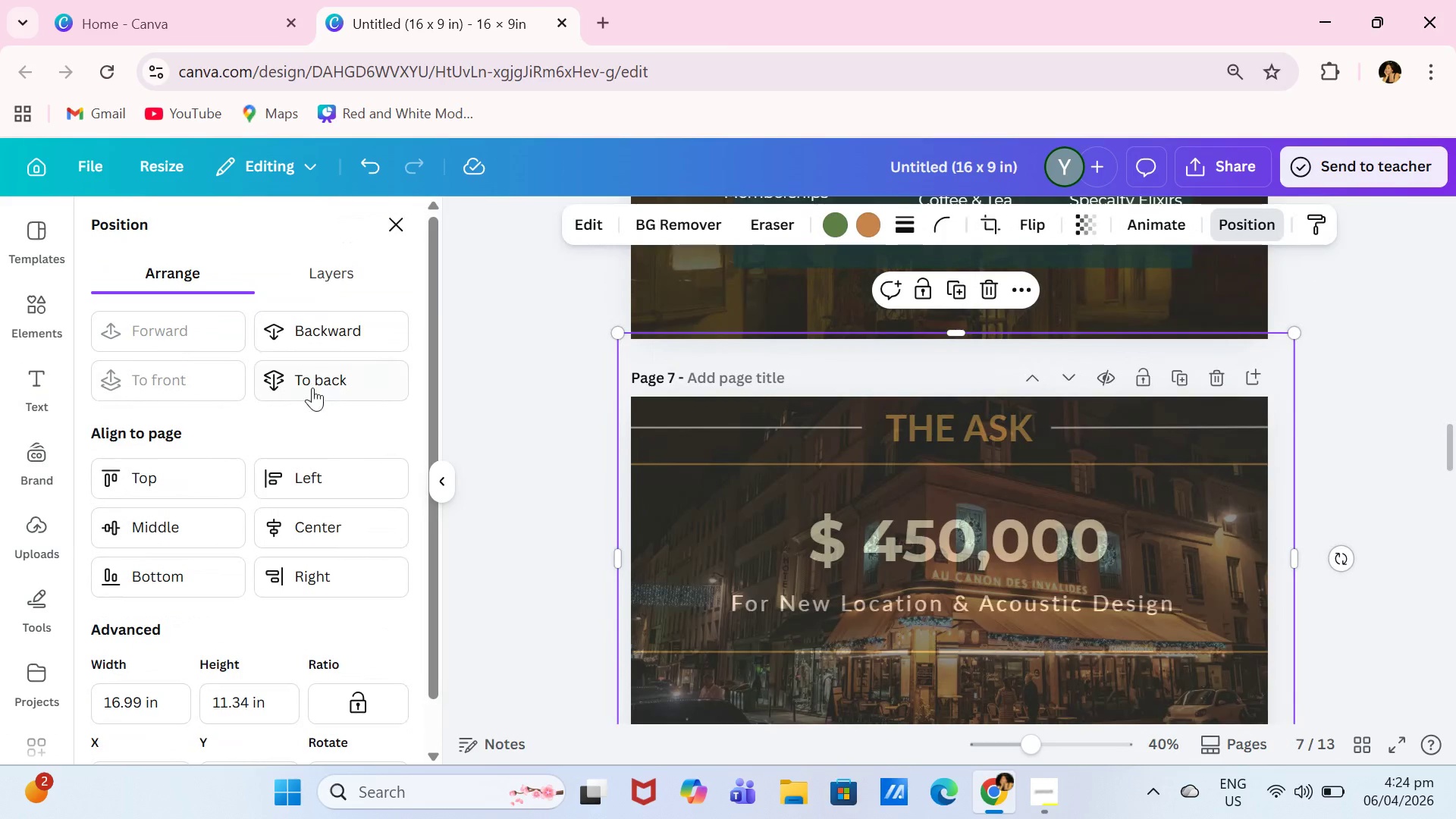 
left_click([321, 384])
 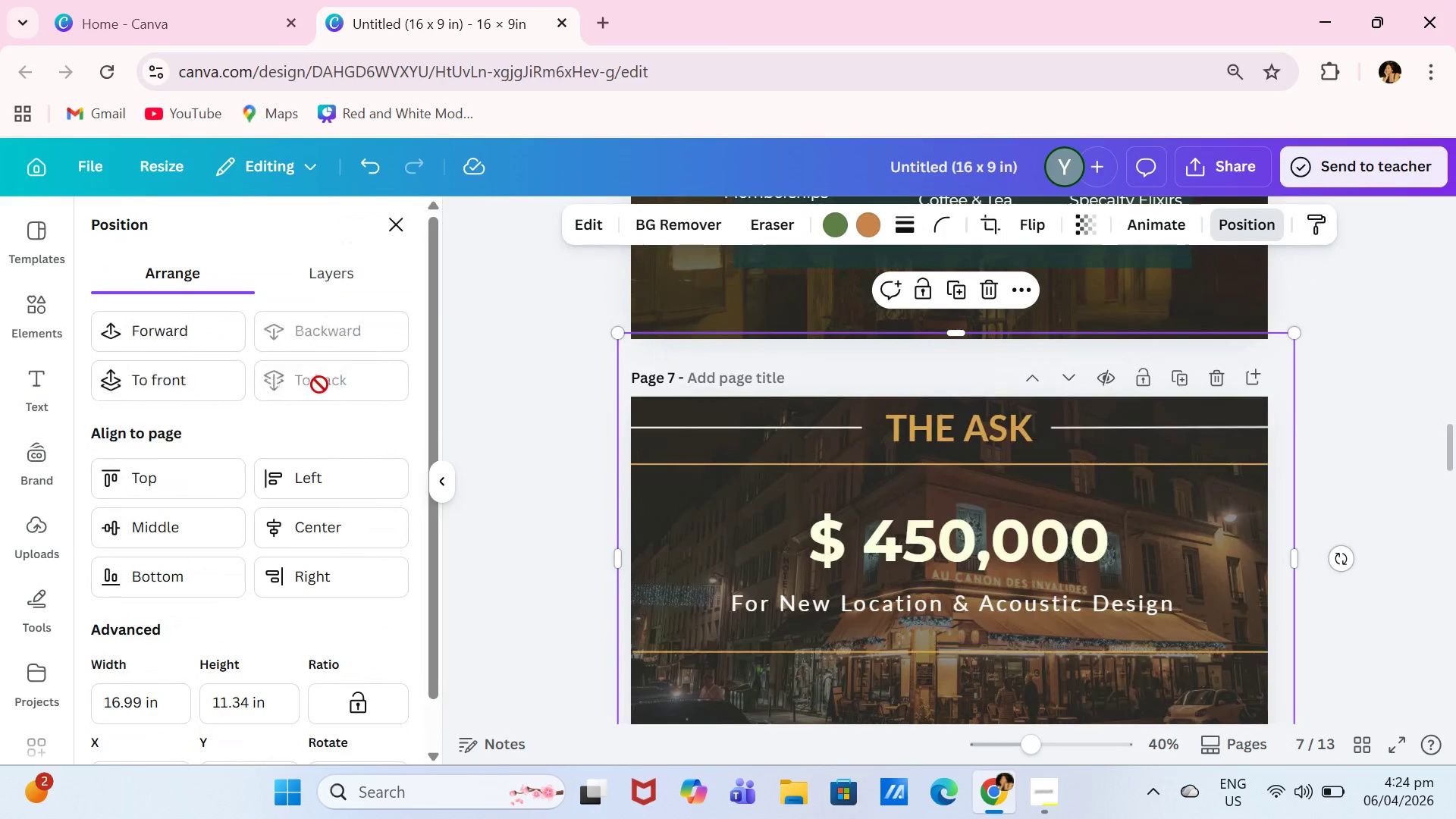 
triple_click([319, 384])
 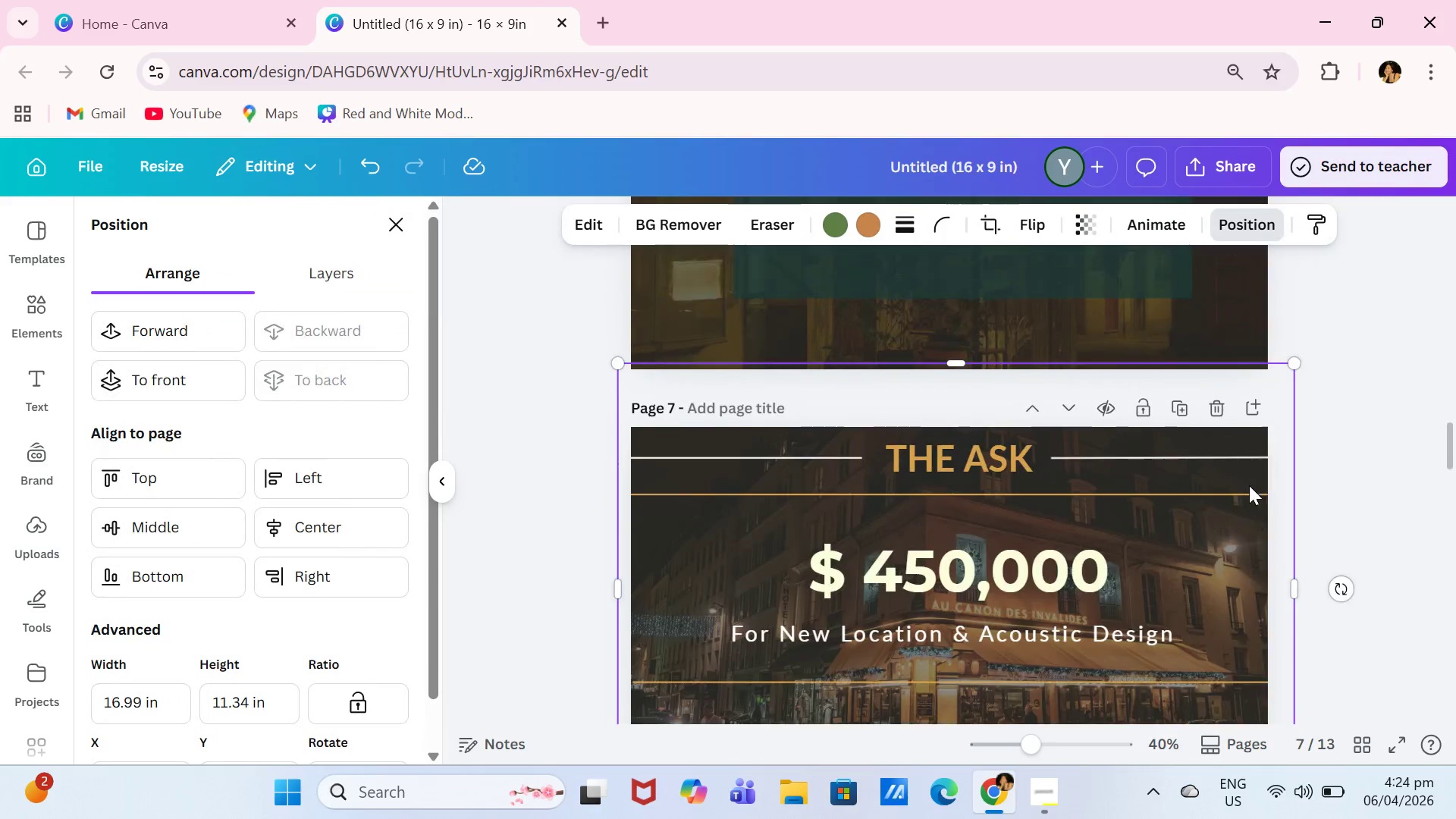 
scroll: coordinate [1249, 485], scroll_direction: up, amount: 3.0
 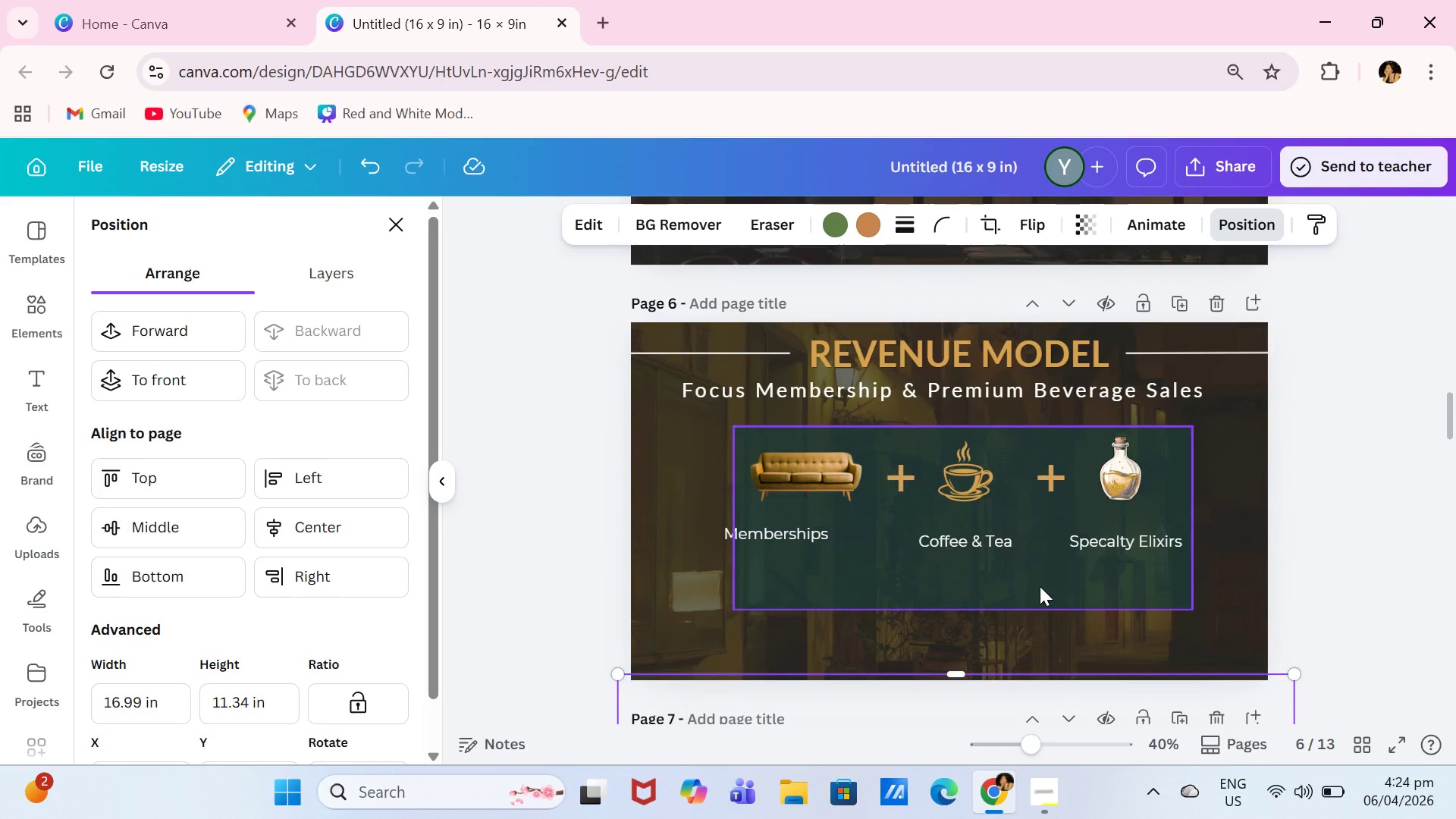 
left_click([1040, 586])
 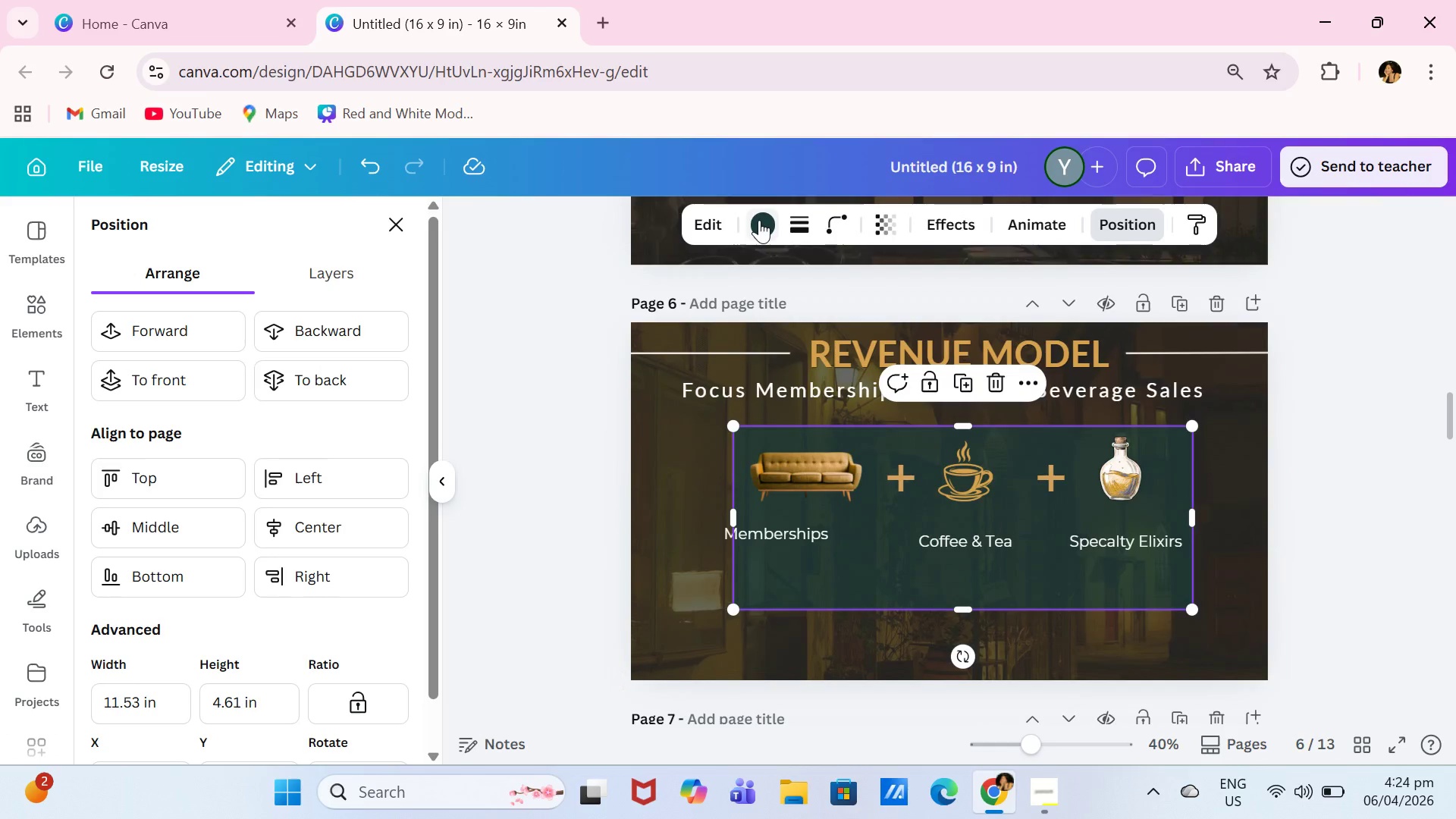 
left_click([759, 219])
 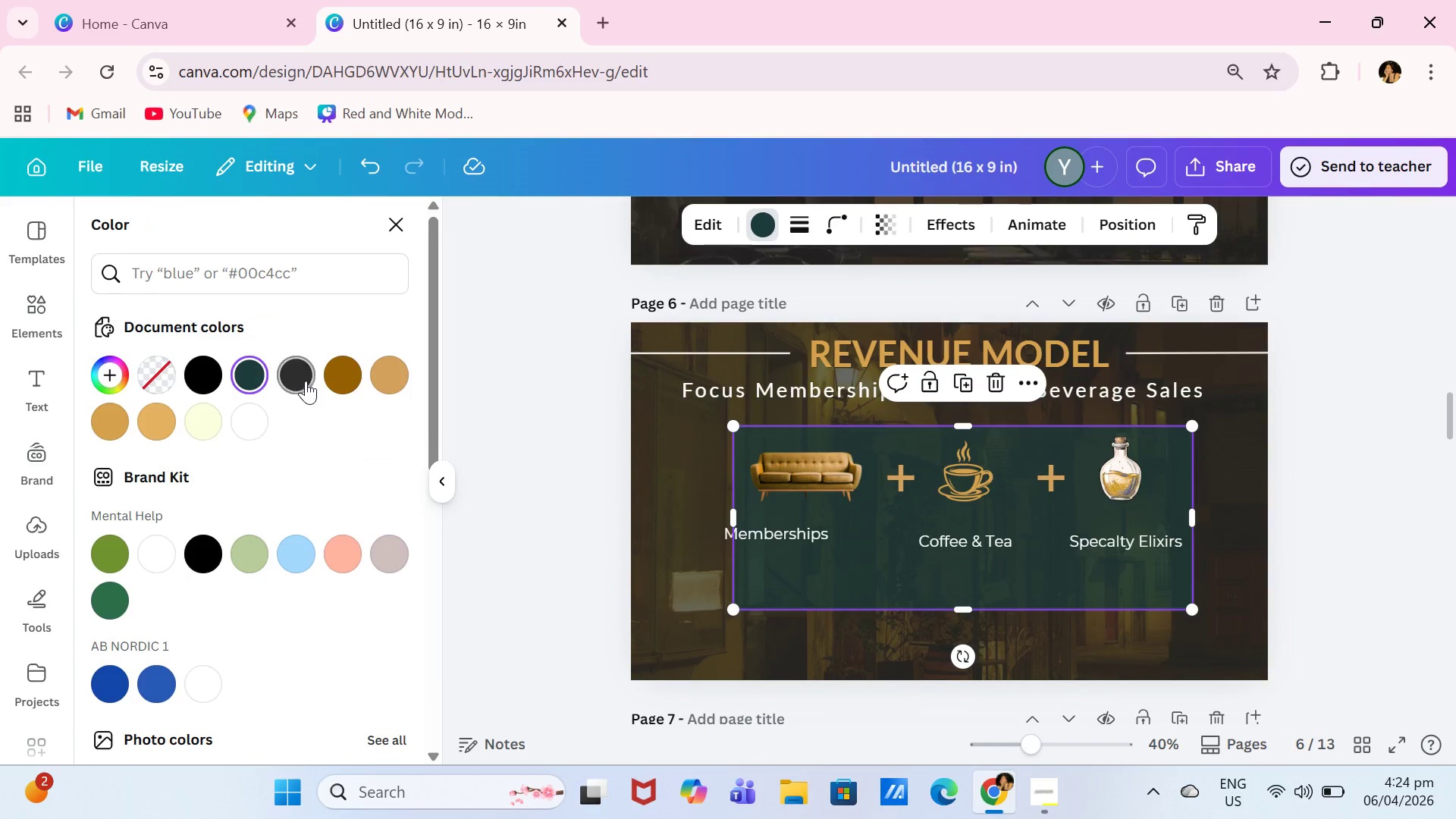 
scroll: coordinate [635, 422], scroll_direction: up, amount: 2.0
 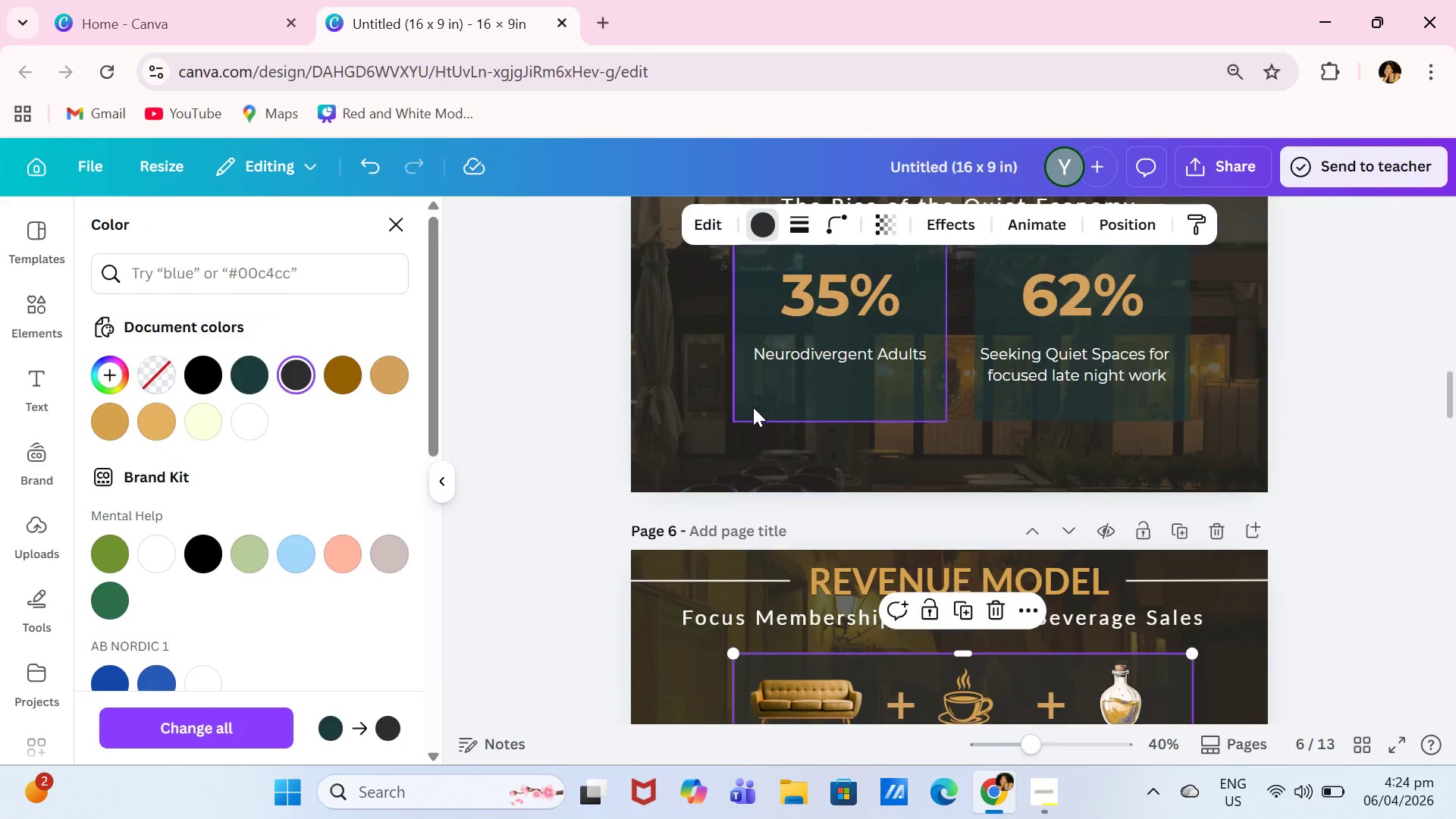 
left_click([758, 407])
 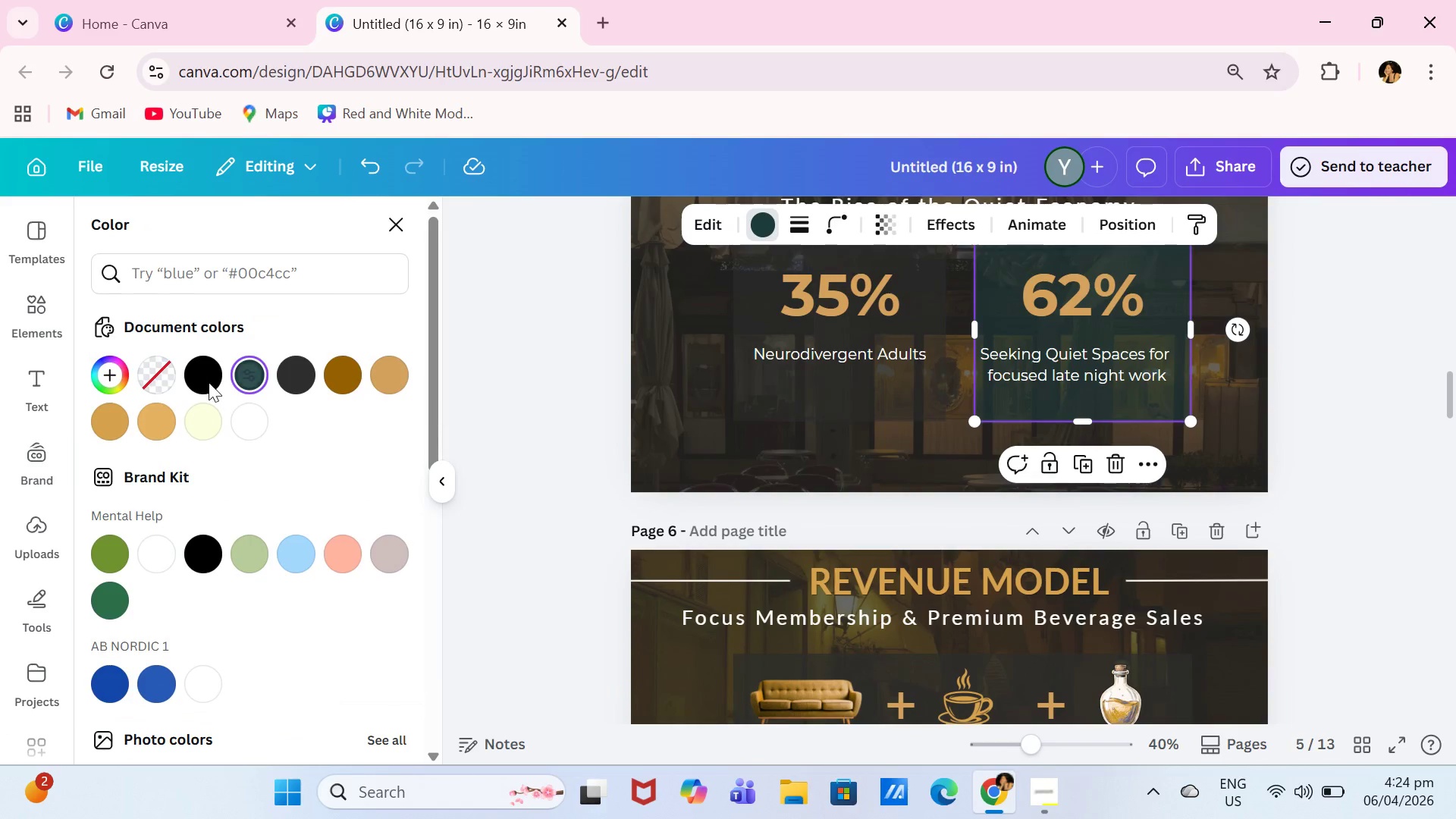 
left_click([297, 373])
 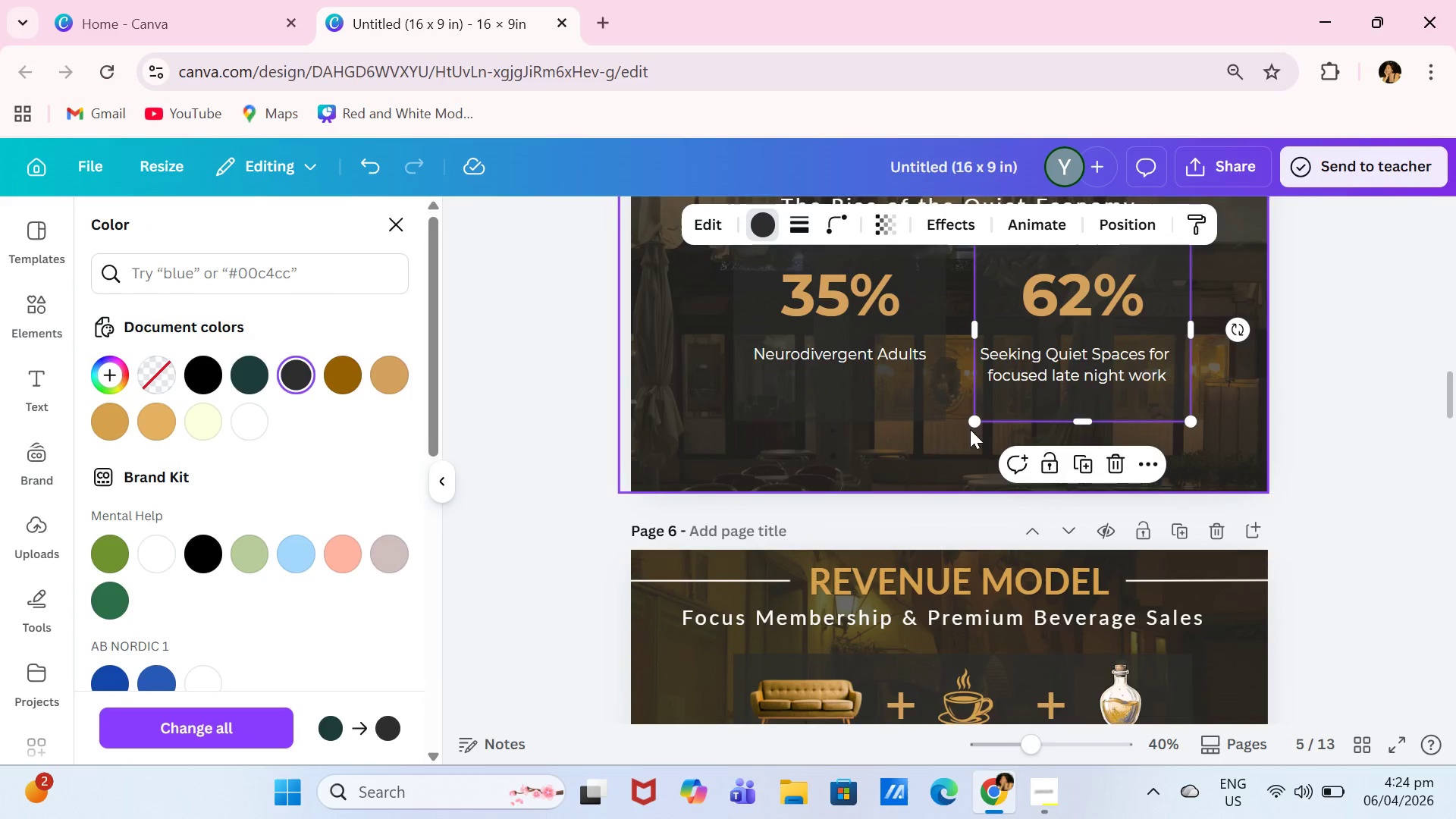 
scroll: coordinate [1375, 446], scroll_direction: up, amount: 9.0
 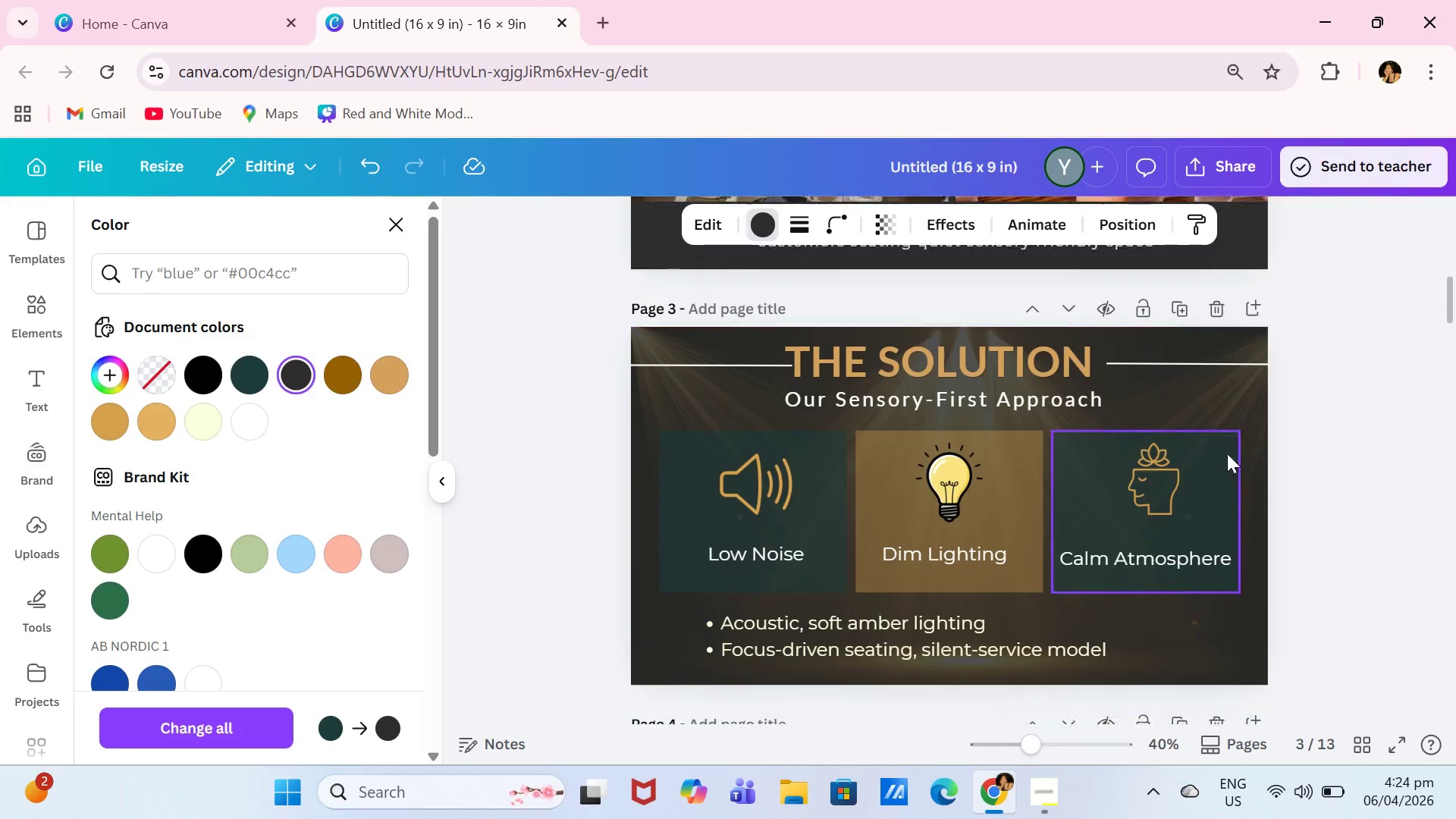 
left_click([1227, 455])
 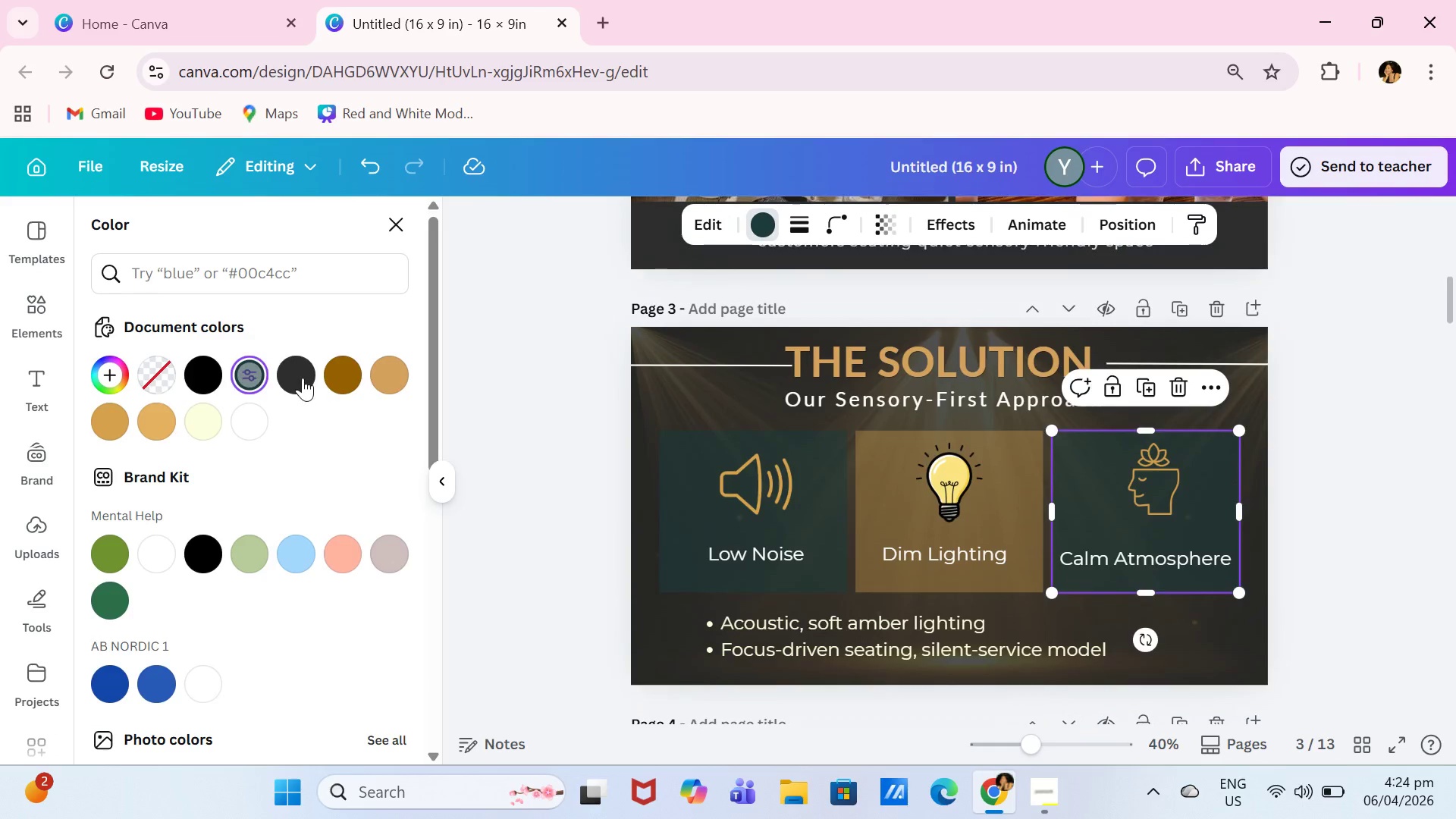 
left_click([315, 379])
 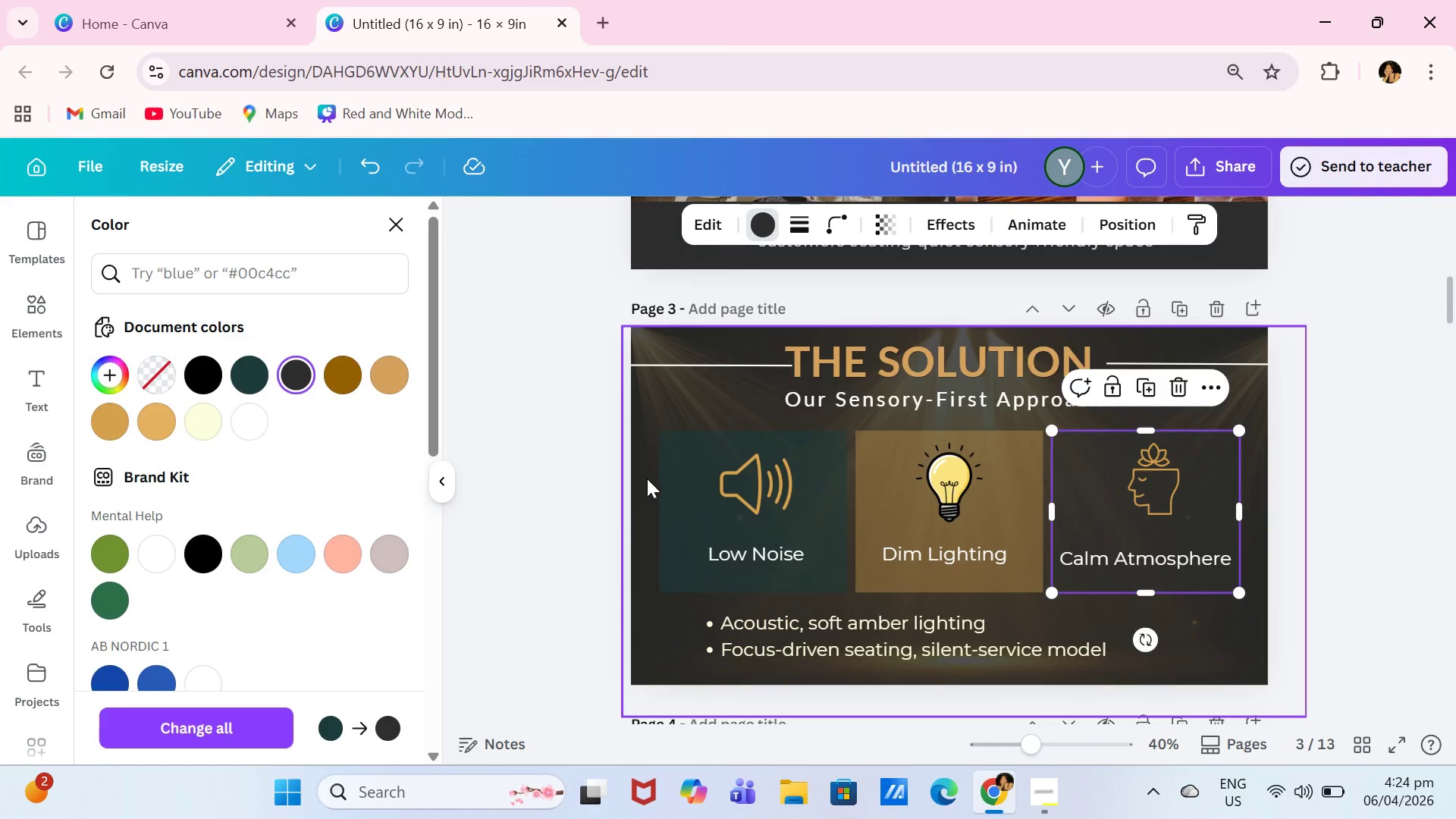 
left_click([665, 473])
 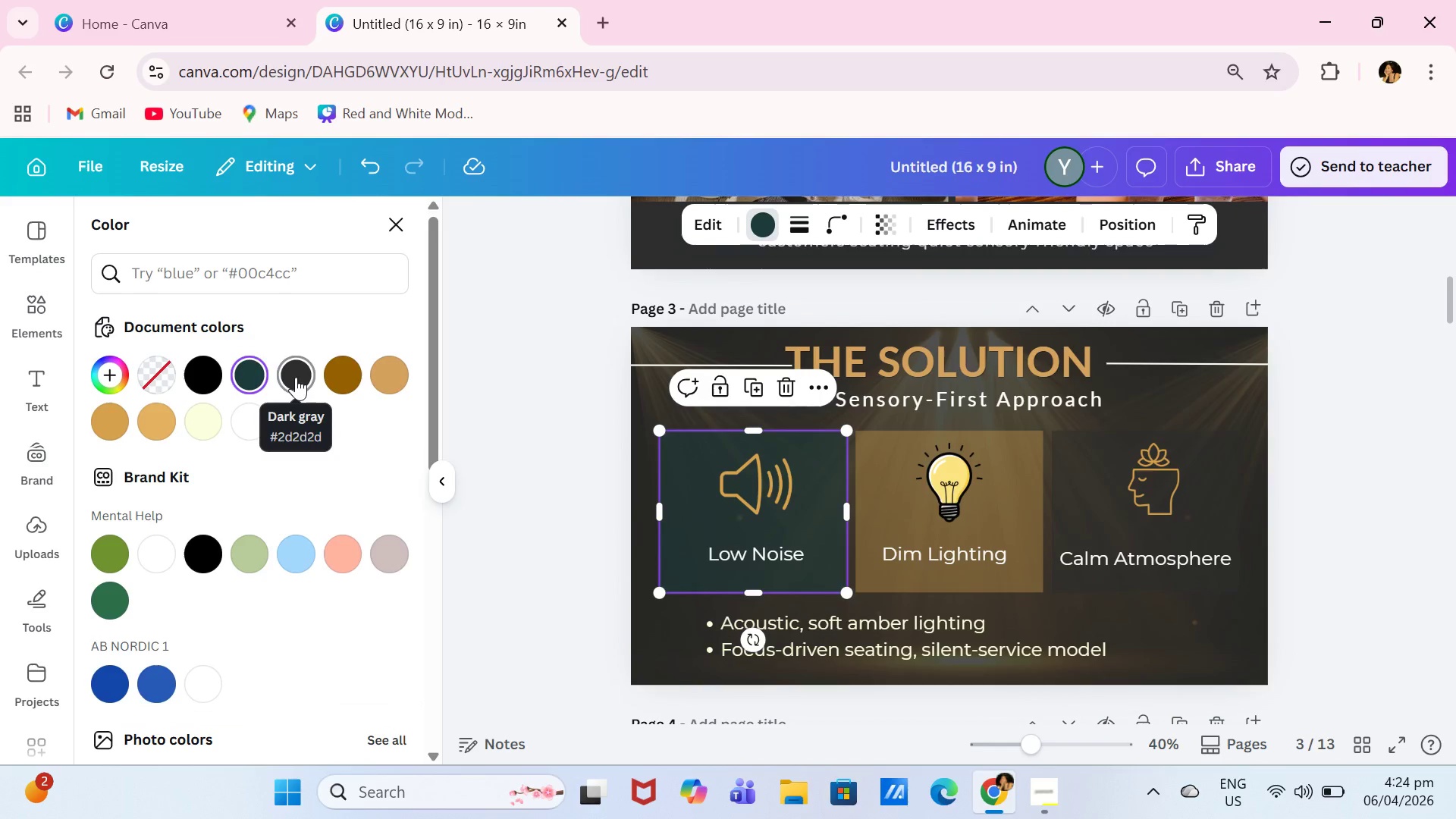 
left_click([296, 378])
 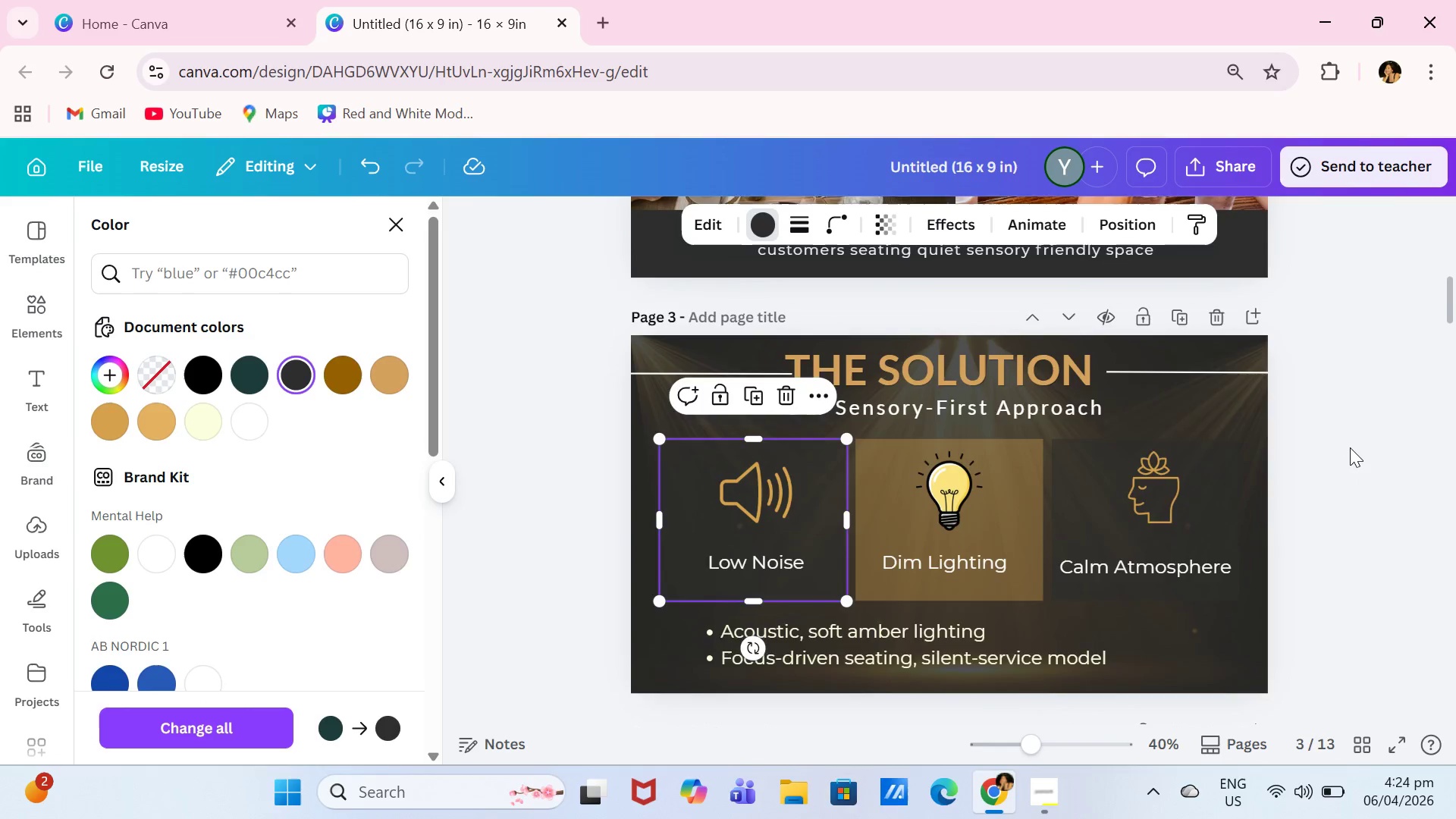 
scroll: coordinate [1357, 479], scroll_direction: up, amount: 4.0
 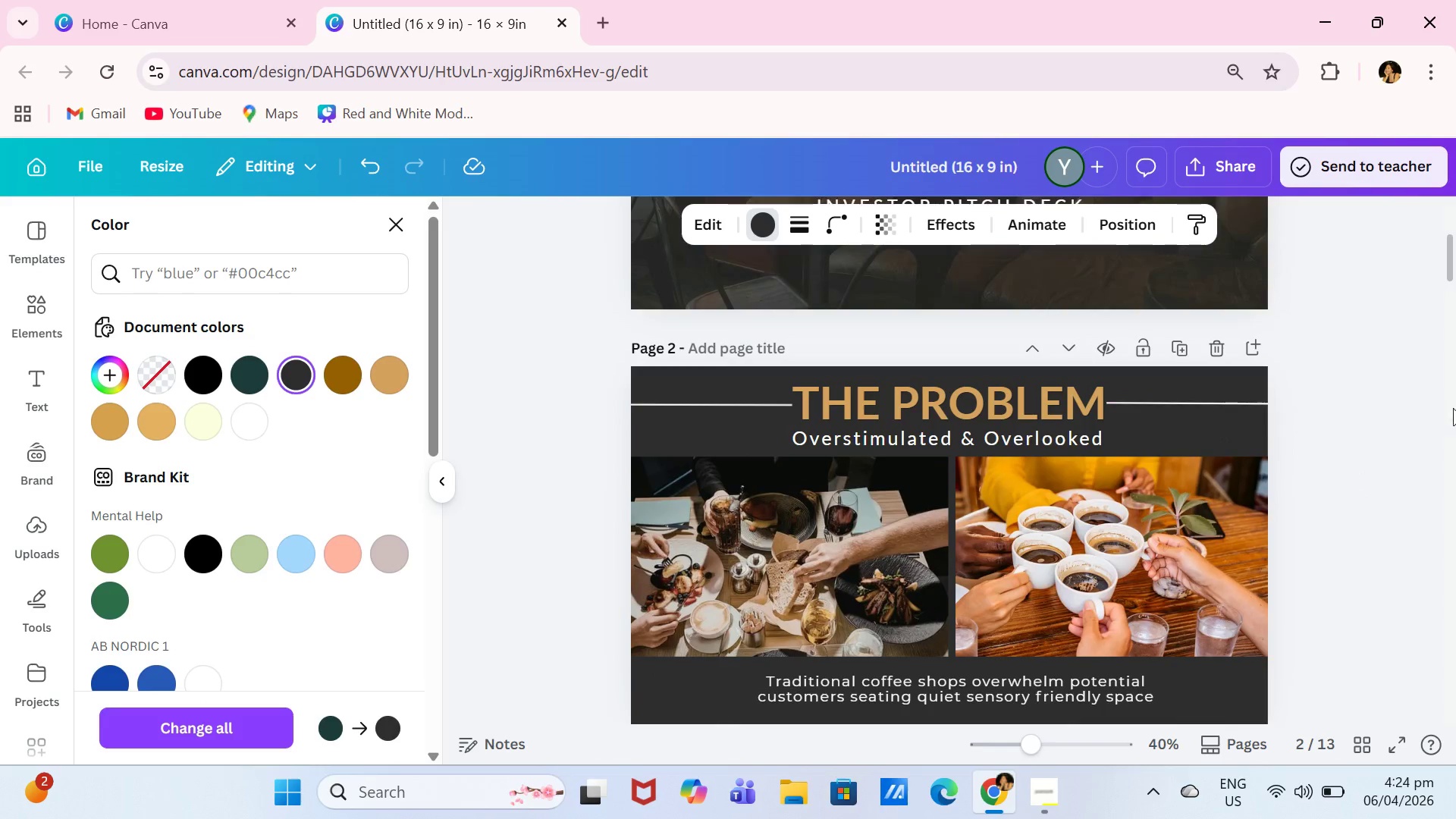 
left_click([1432, 406])
 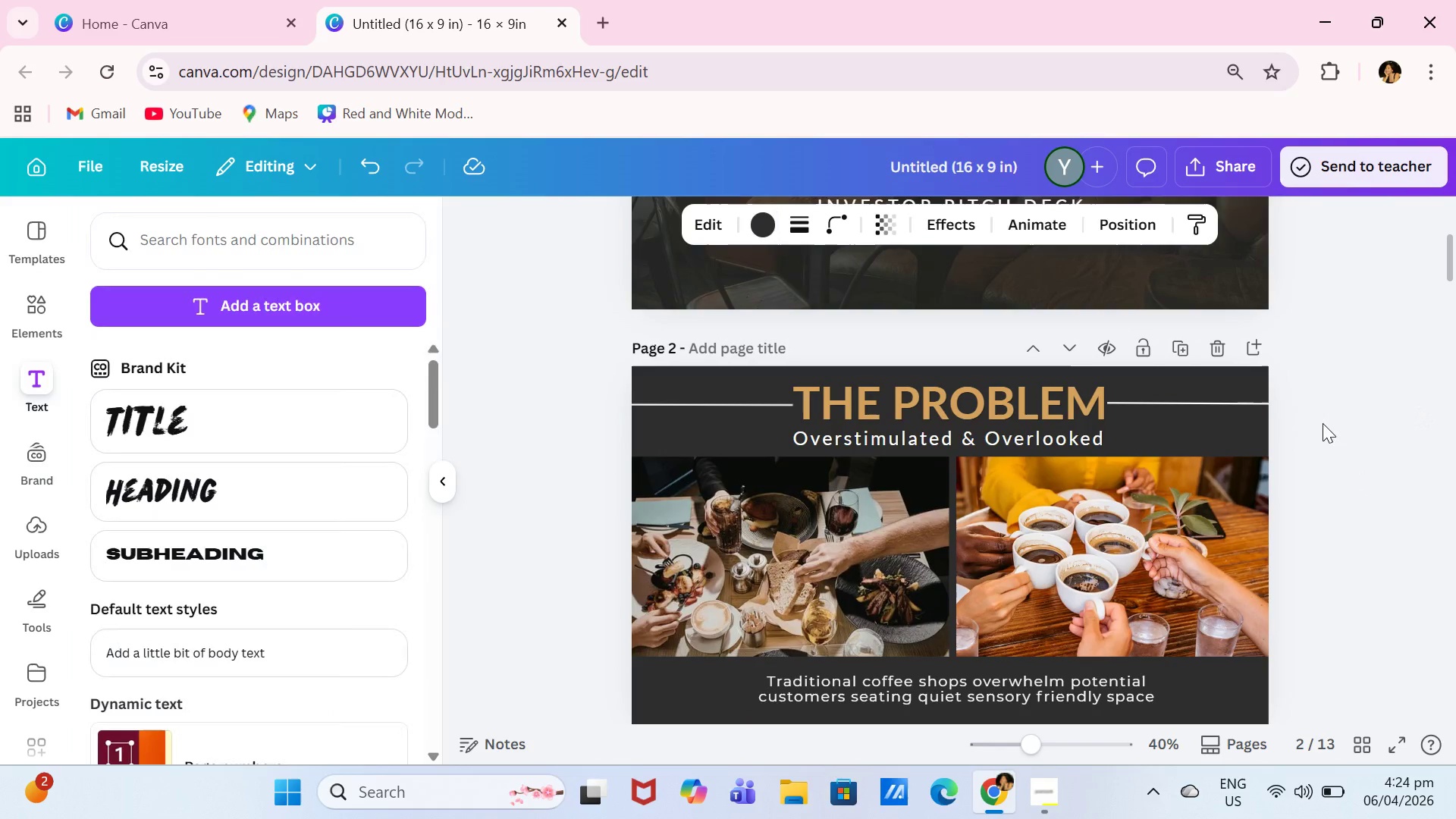 
key(Control+V)
 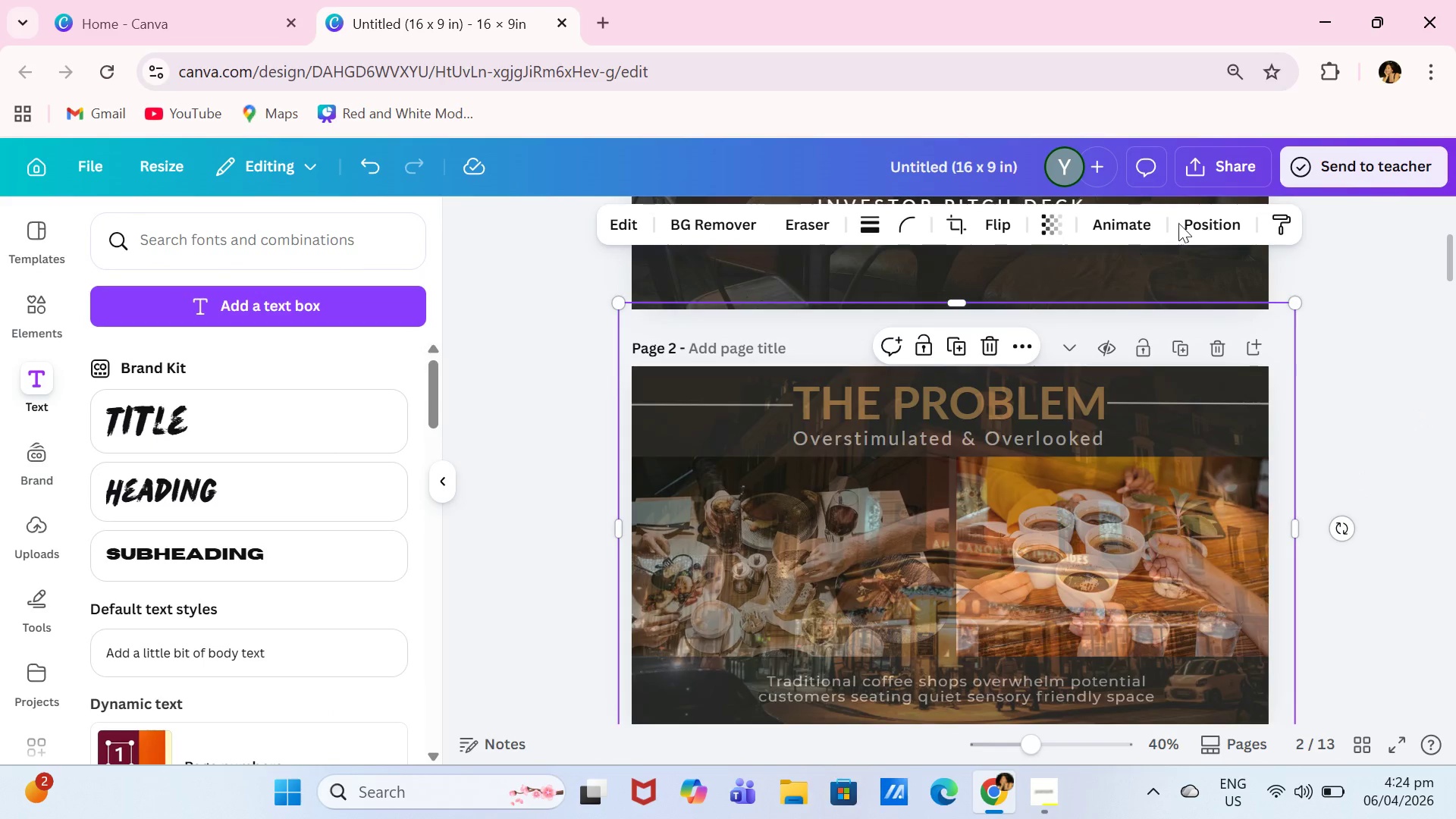 
left_click([1194, 219])
 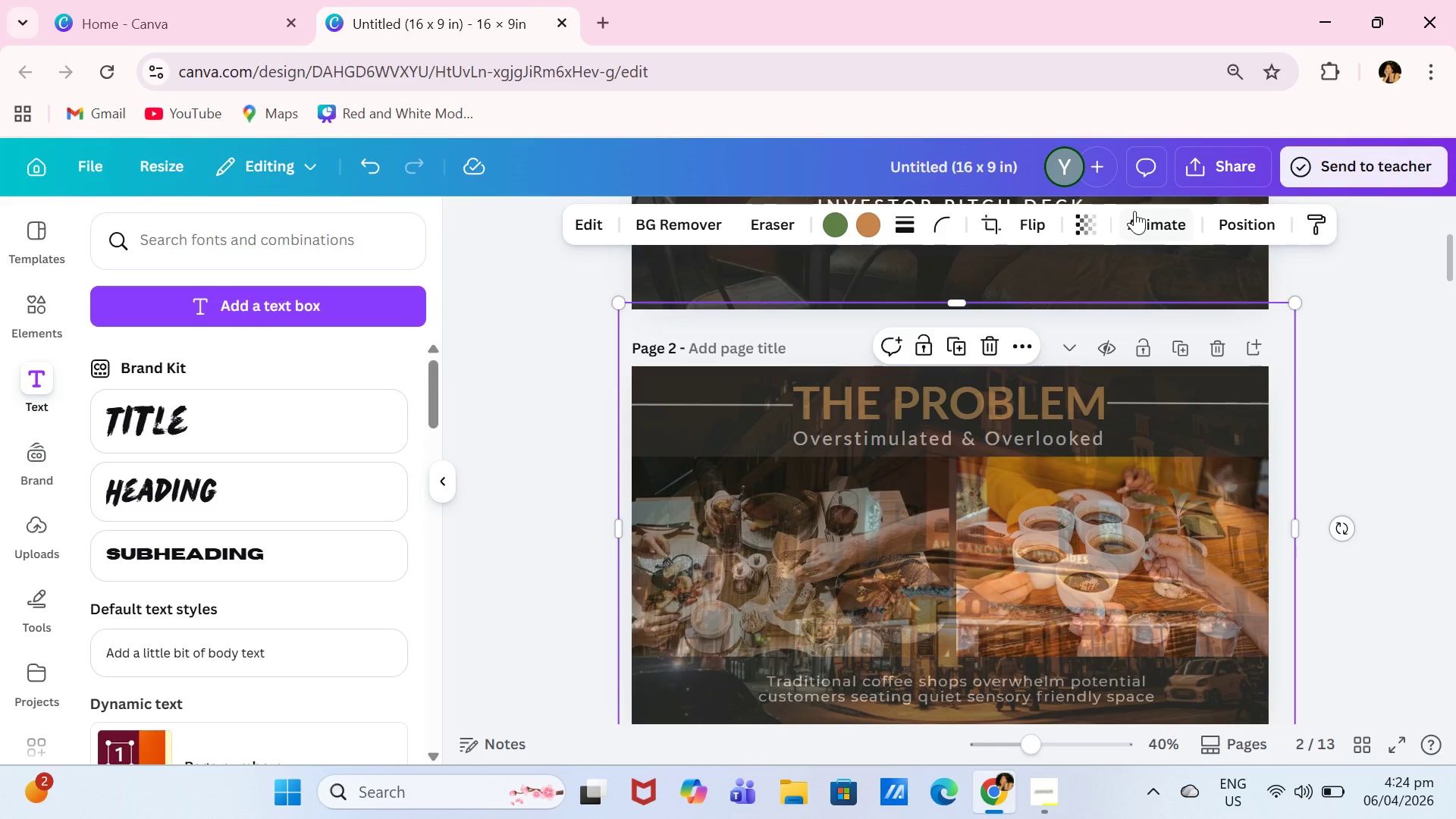 
left_click([1247, 217])
 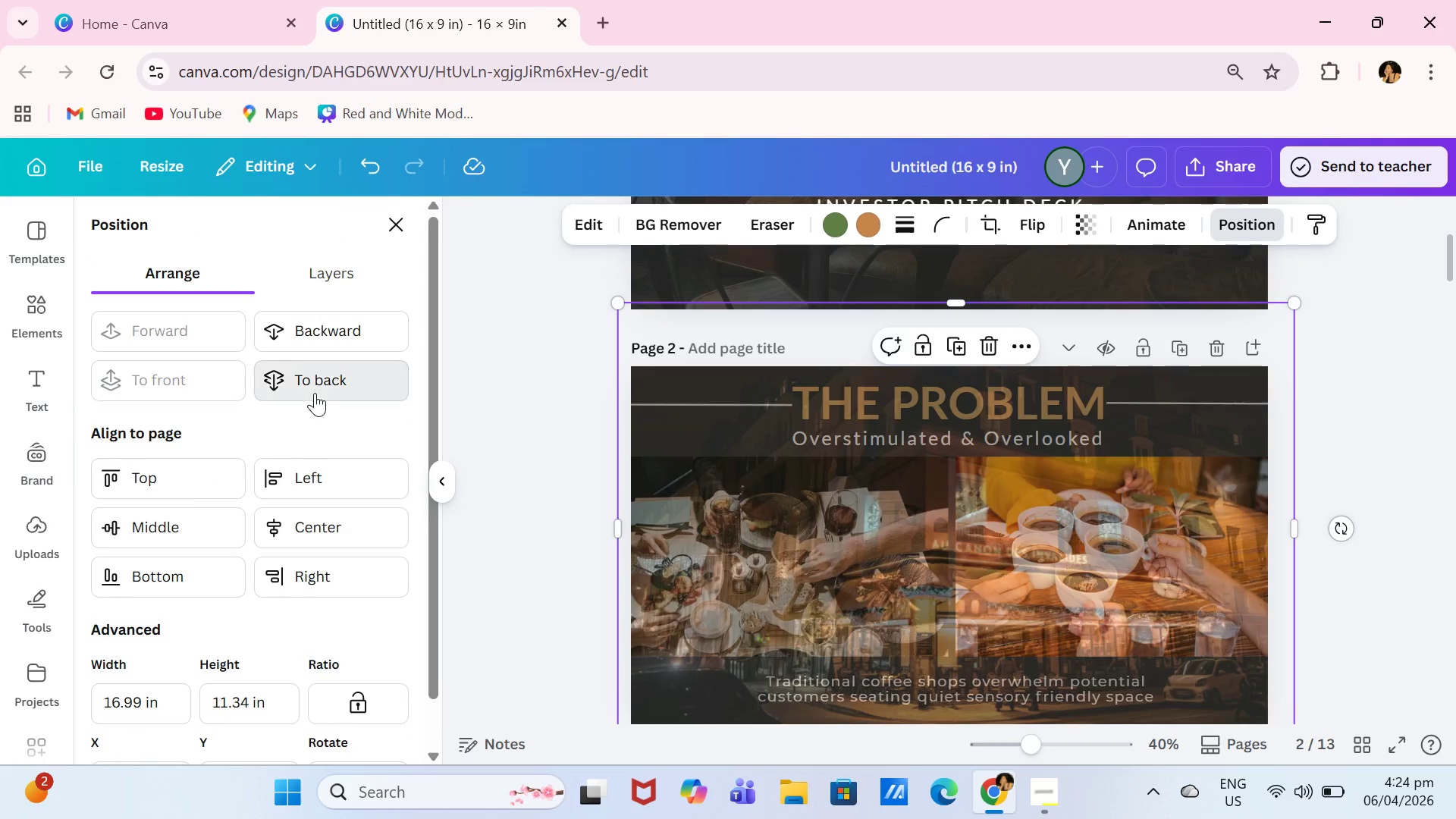 
double_click([315, 393])
 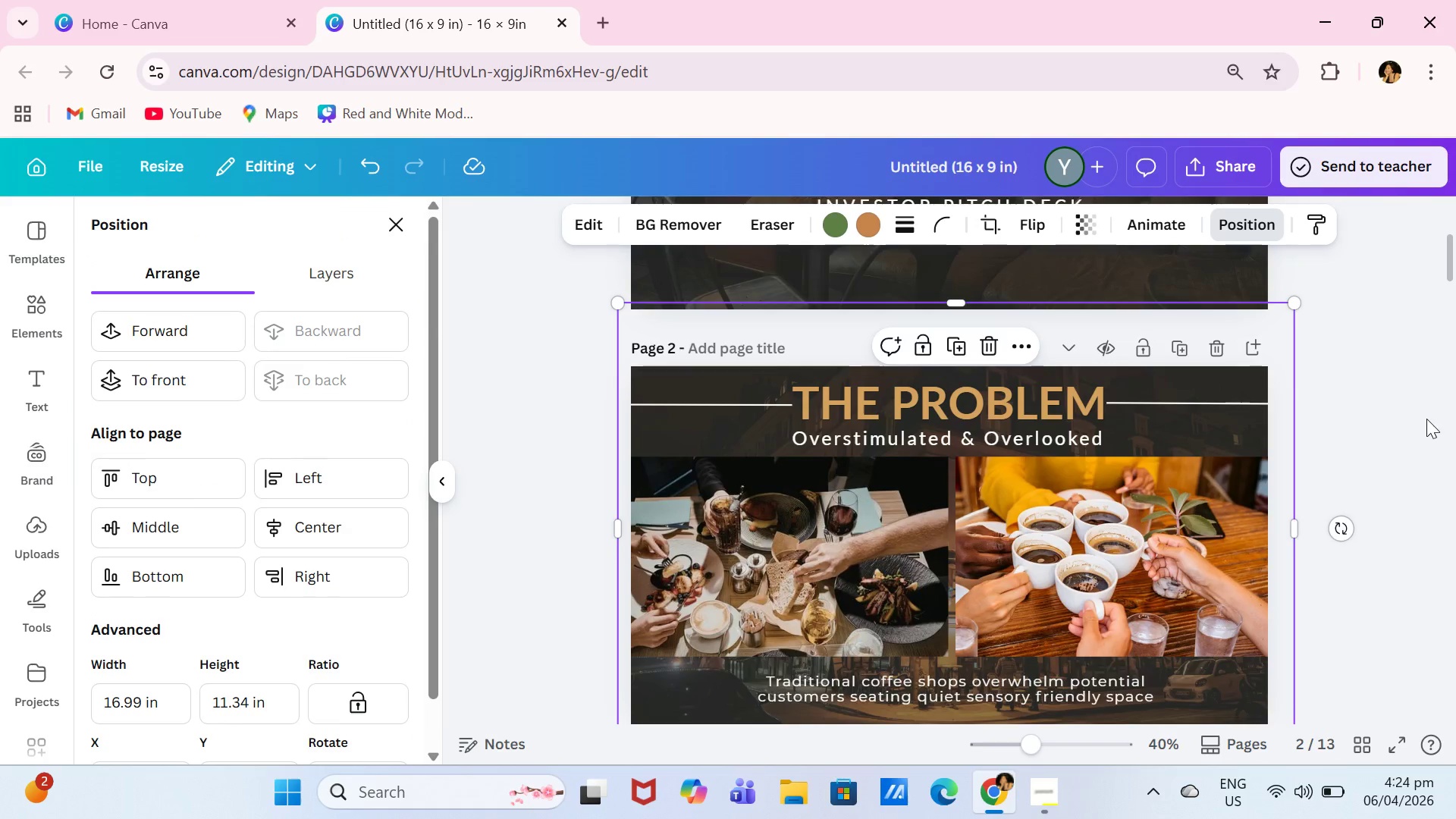 
scroll: coordinate [1423, 435], scroll_direction: none, amount: 0.0
 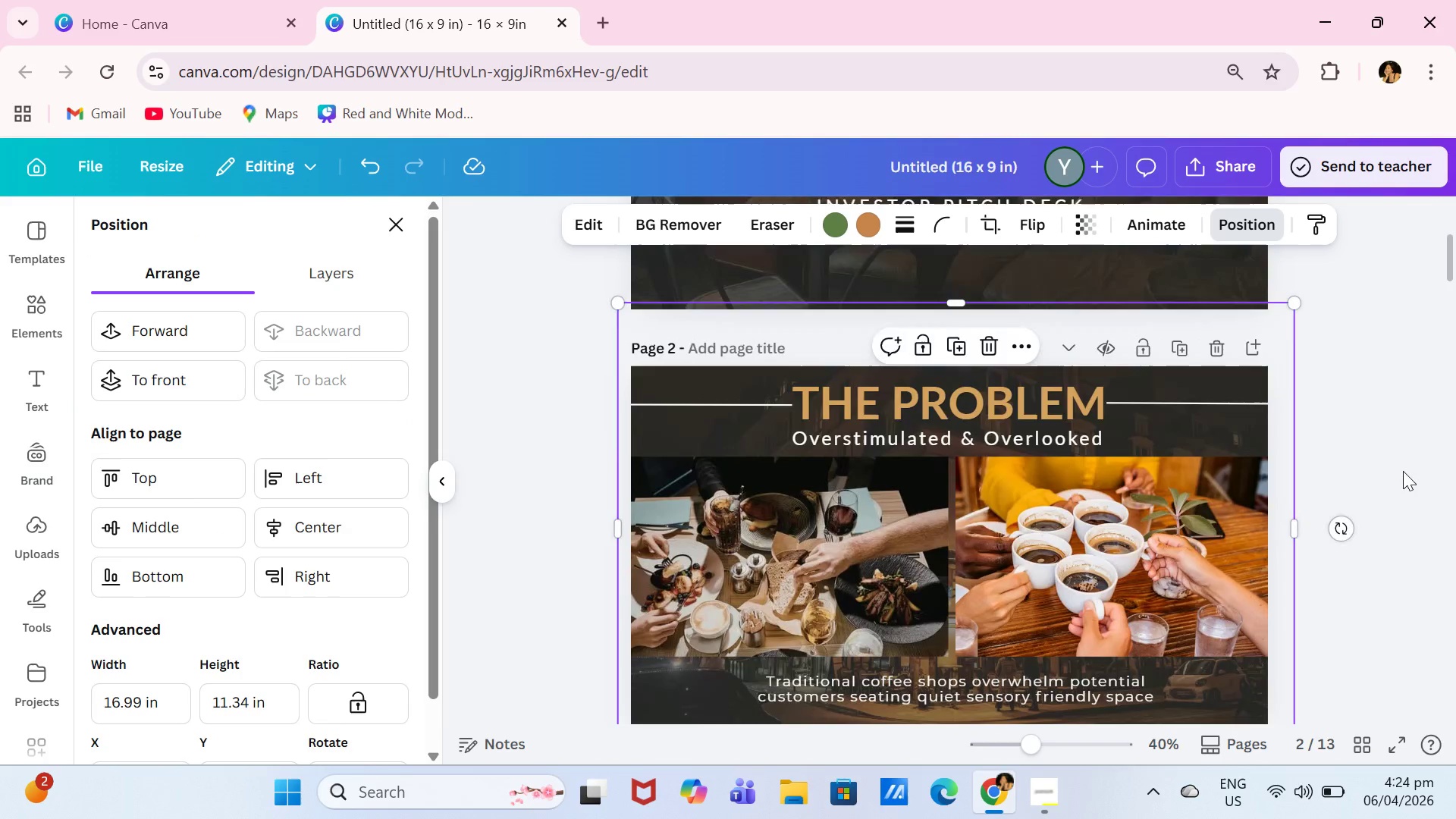 
left_click([1403, 471])
 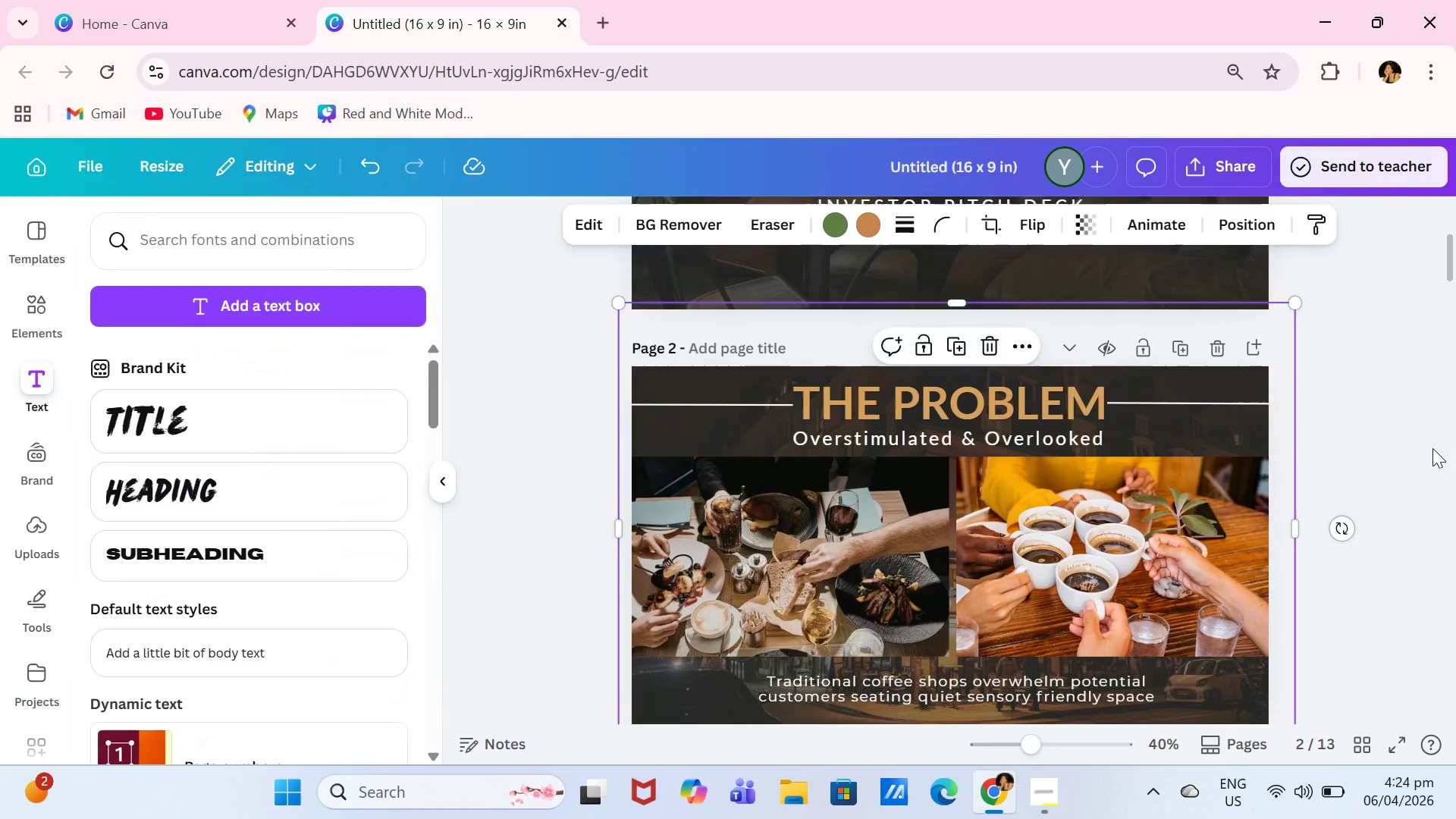 
scroll: coordinate [1436, 447], scroll_direction: down, amount: 5.0
 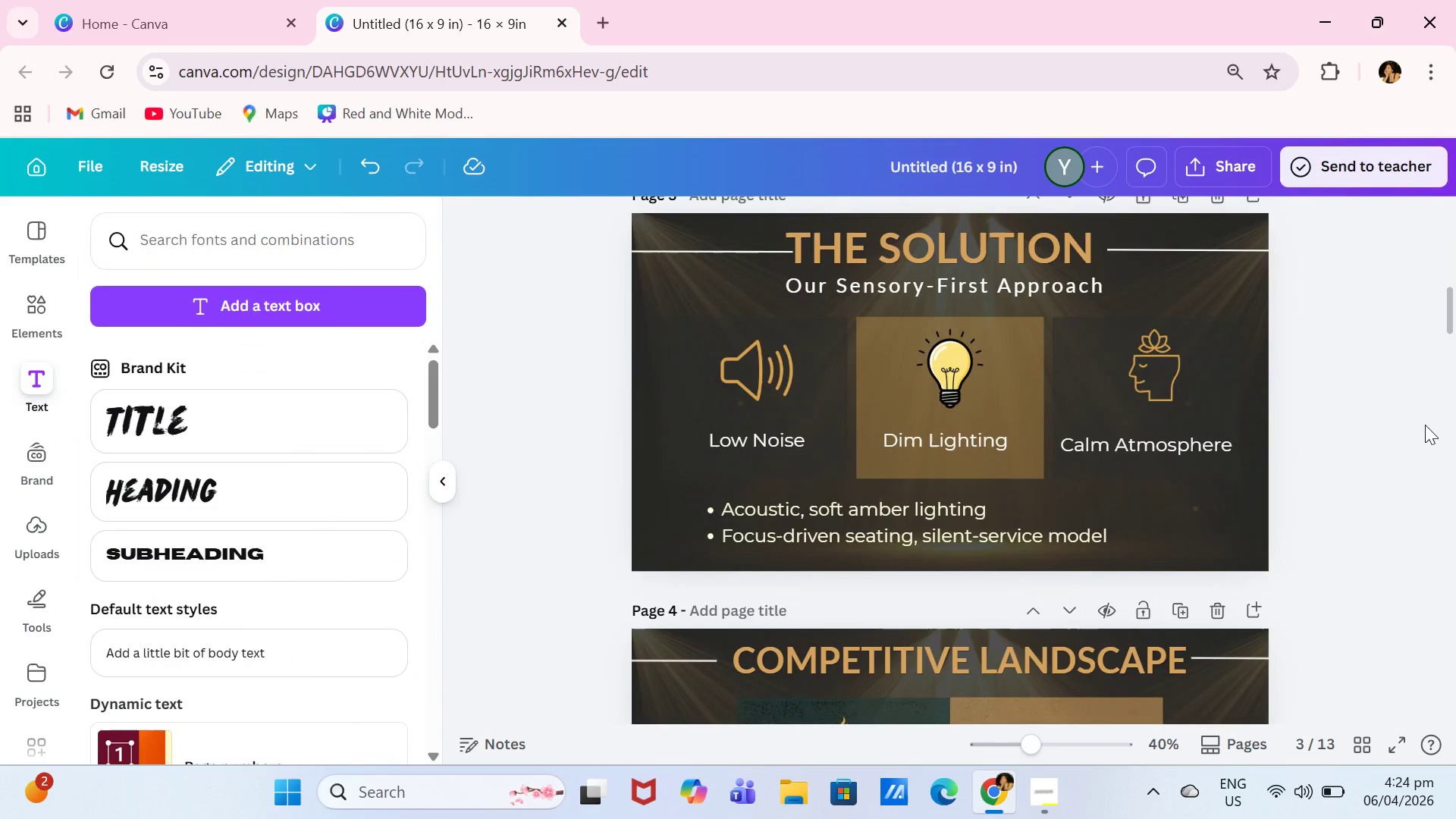 
wait(13.35)
 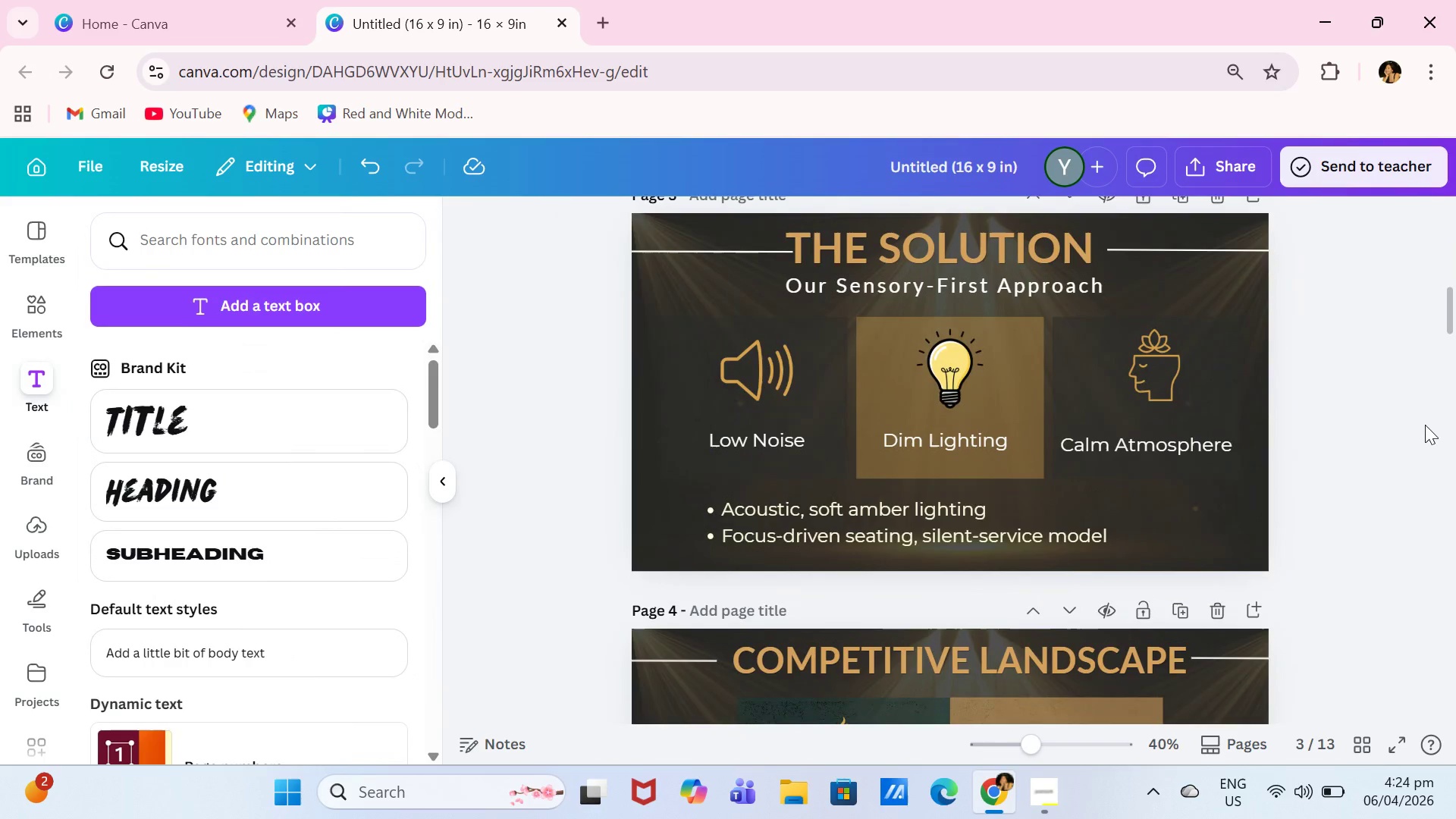 
scroll: coordinate [1446, 579], scroll_direction: down, amount: 30.0
 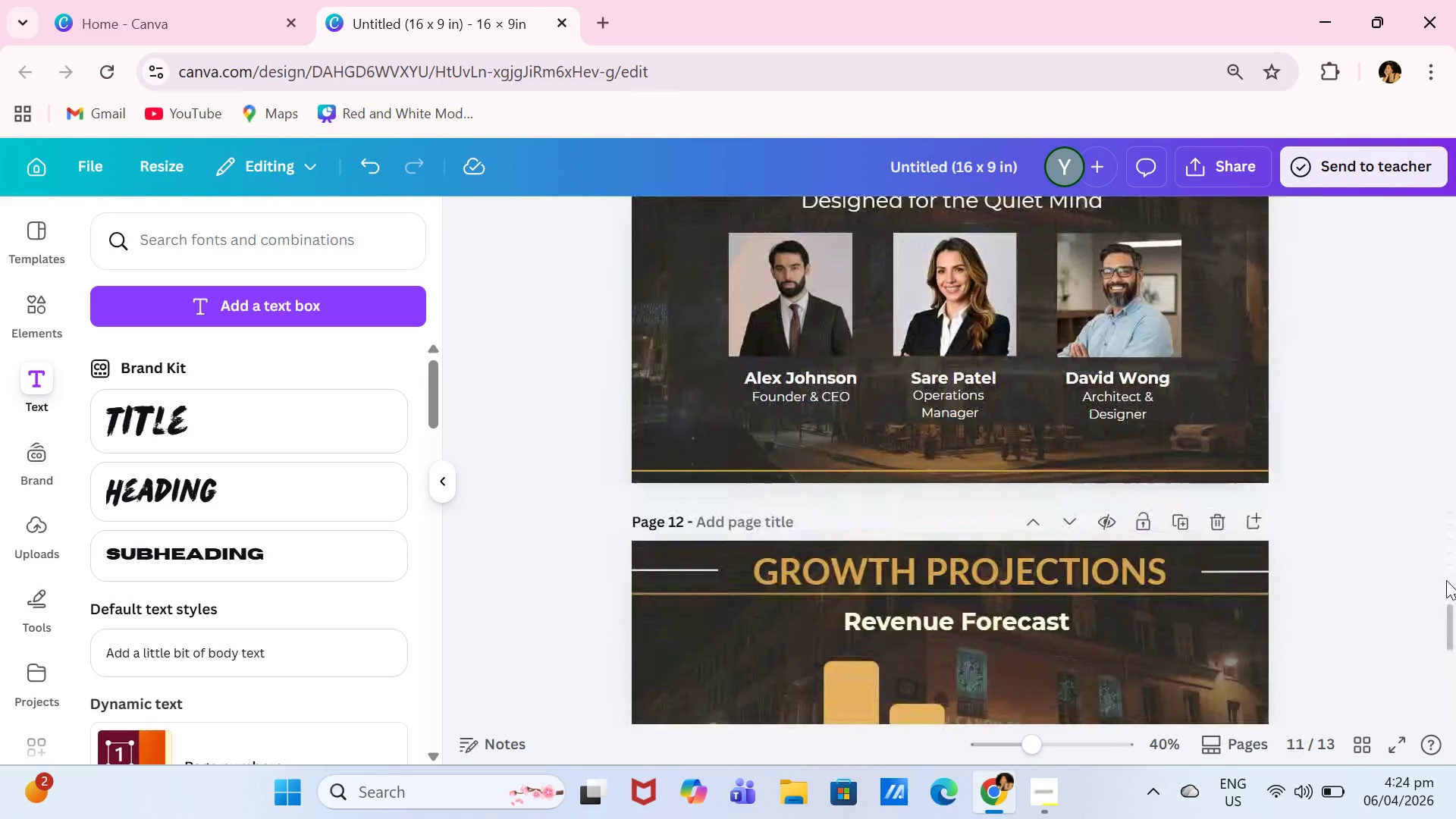 
scroll: coordinate [1446, 580], scroll_direction: up, amount: 1.0
 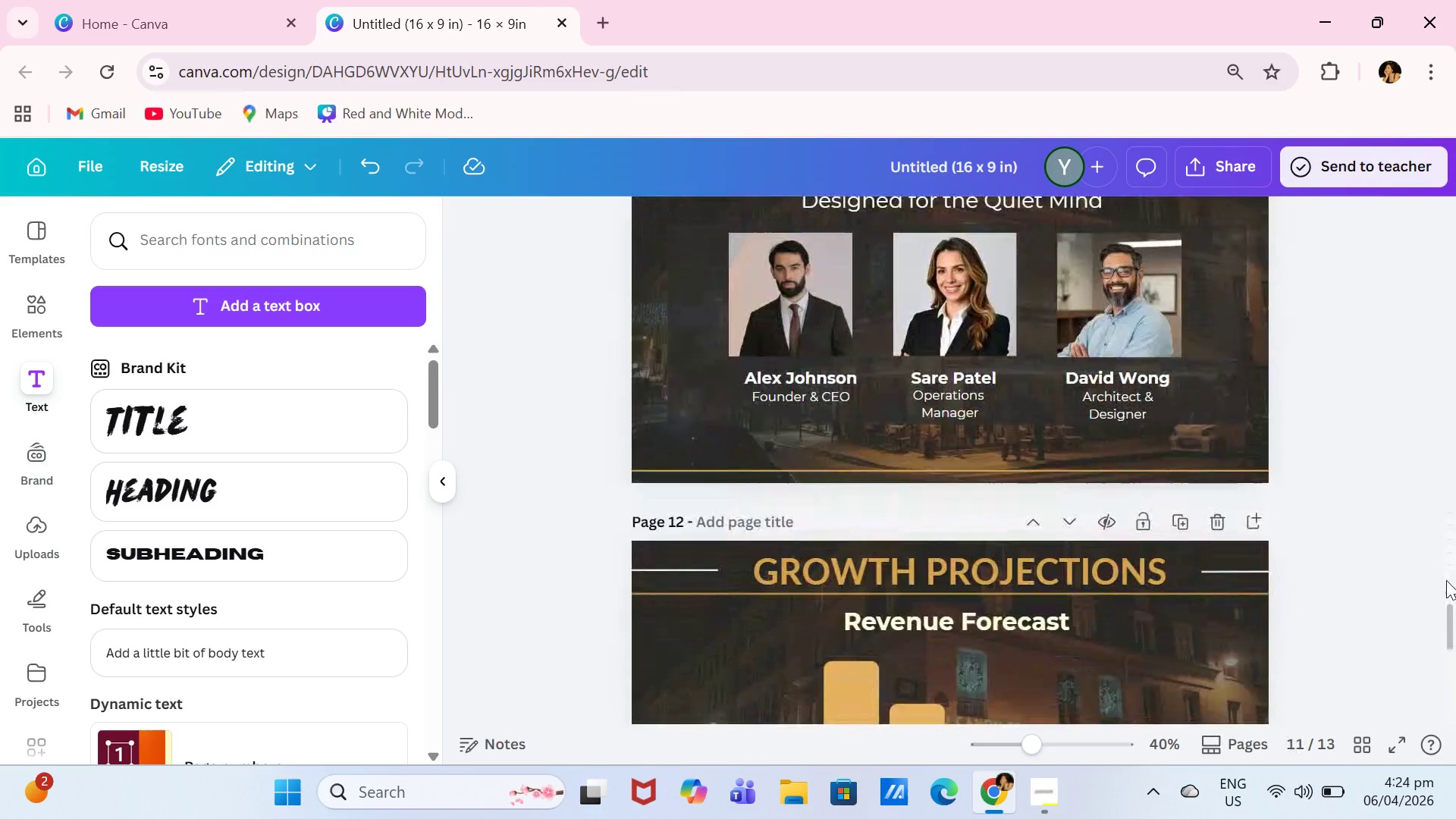 
scroll: coordinate [1446, 580], scroll_direction: down, amount: 11.0
 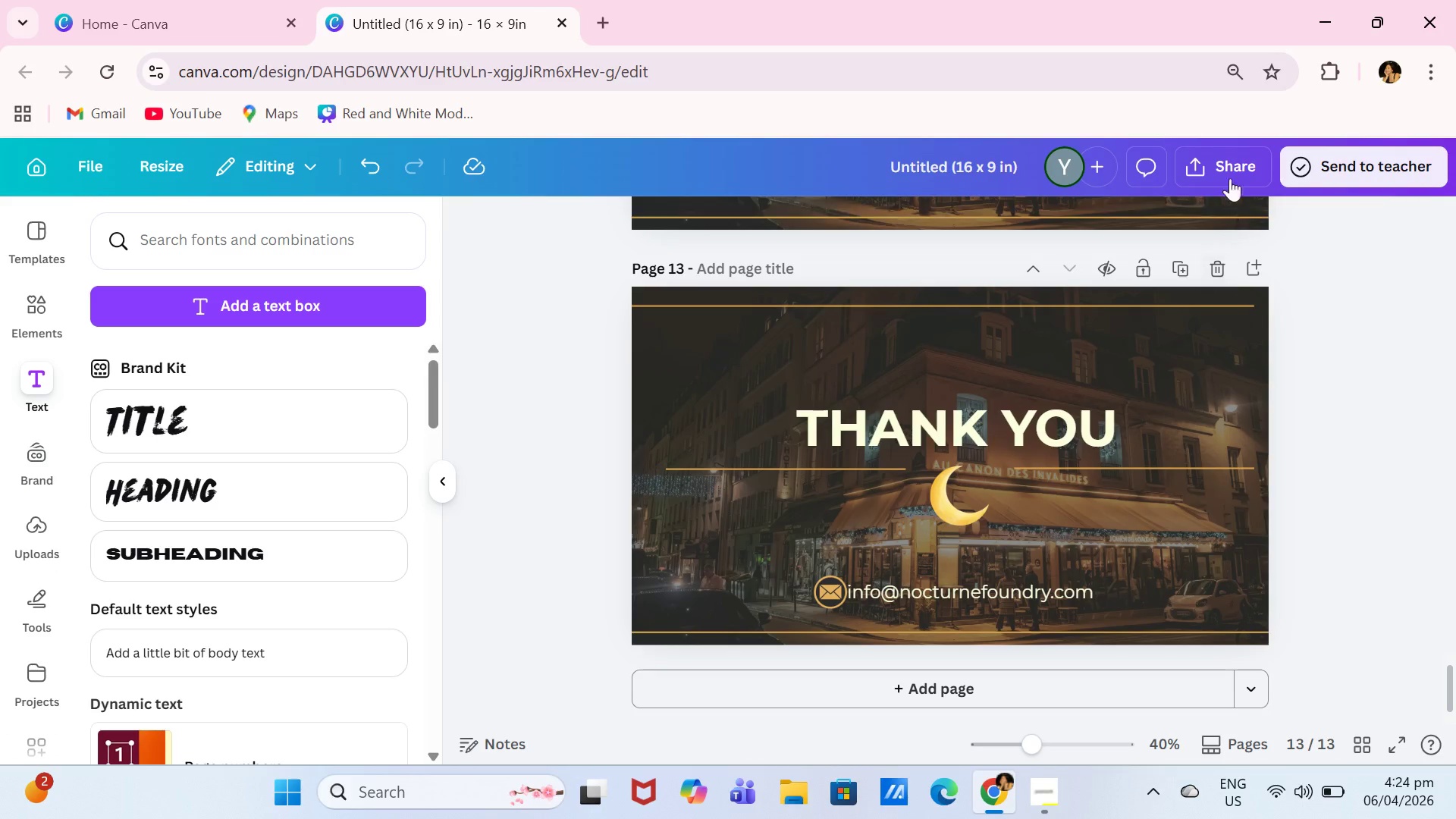 
left_click([1238, 165])
 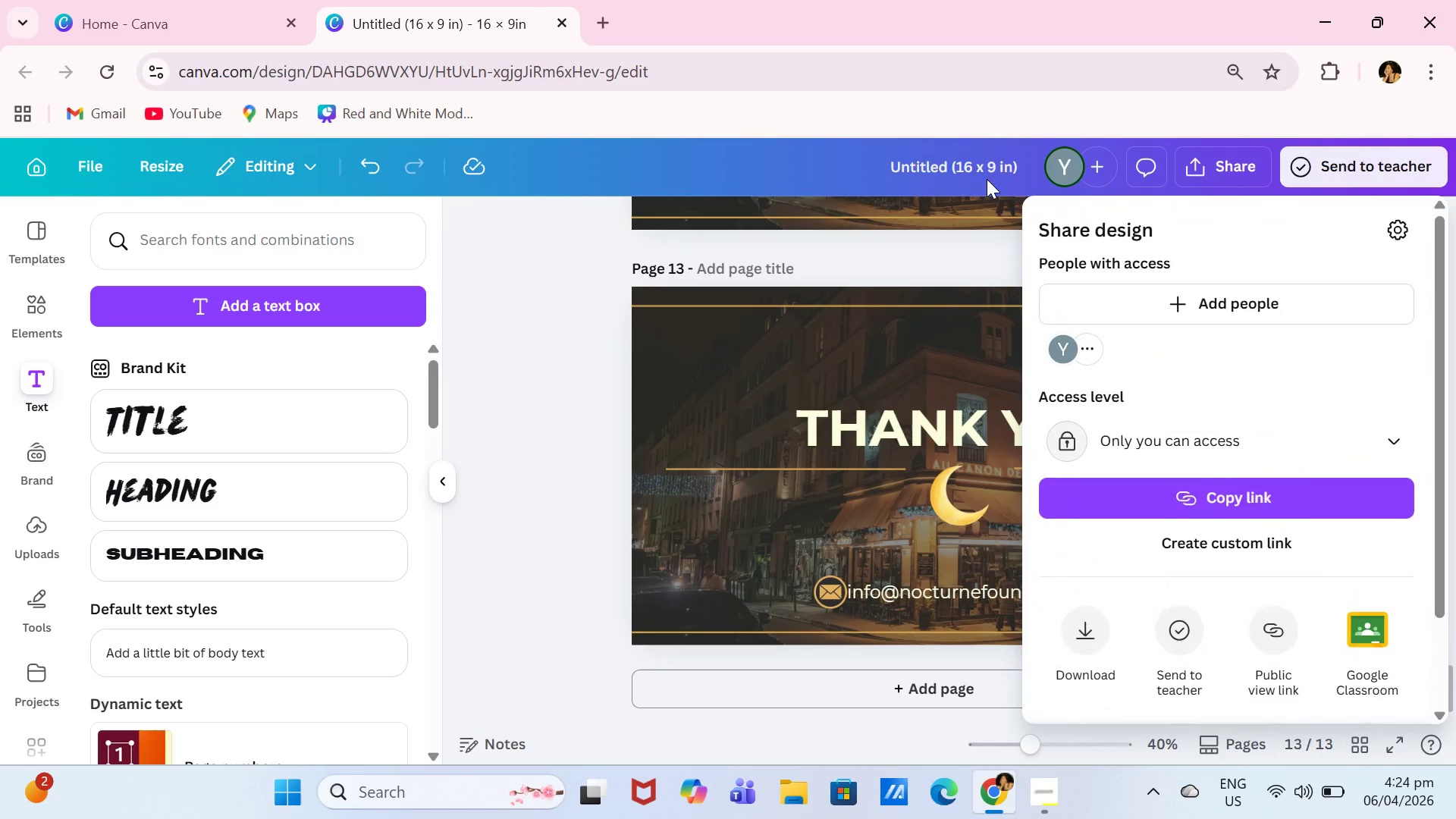 
double_click([990, 171])
 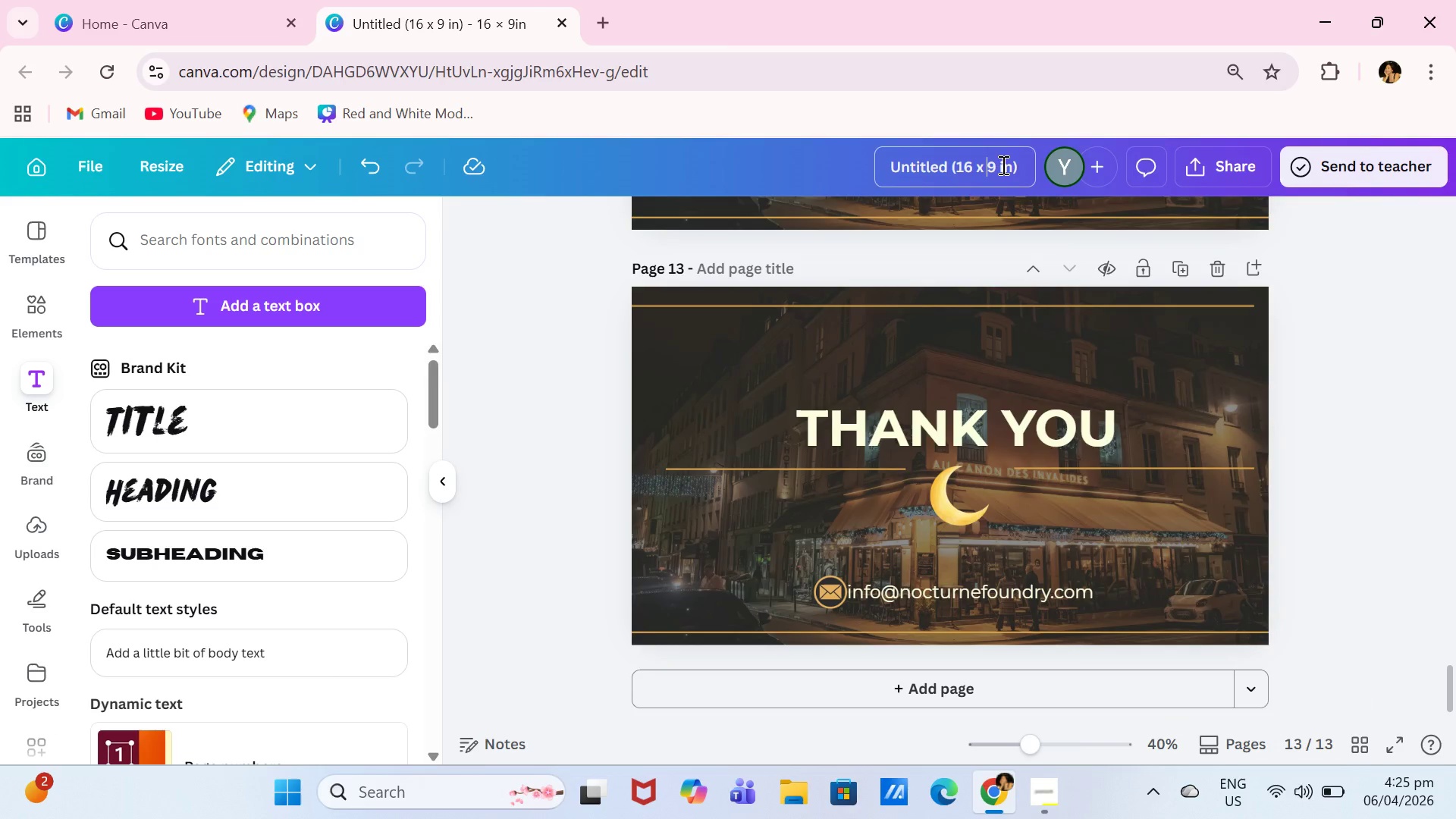 
key(Control+A)
 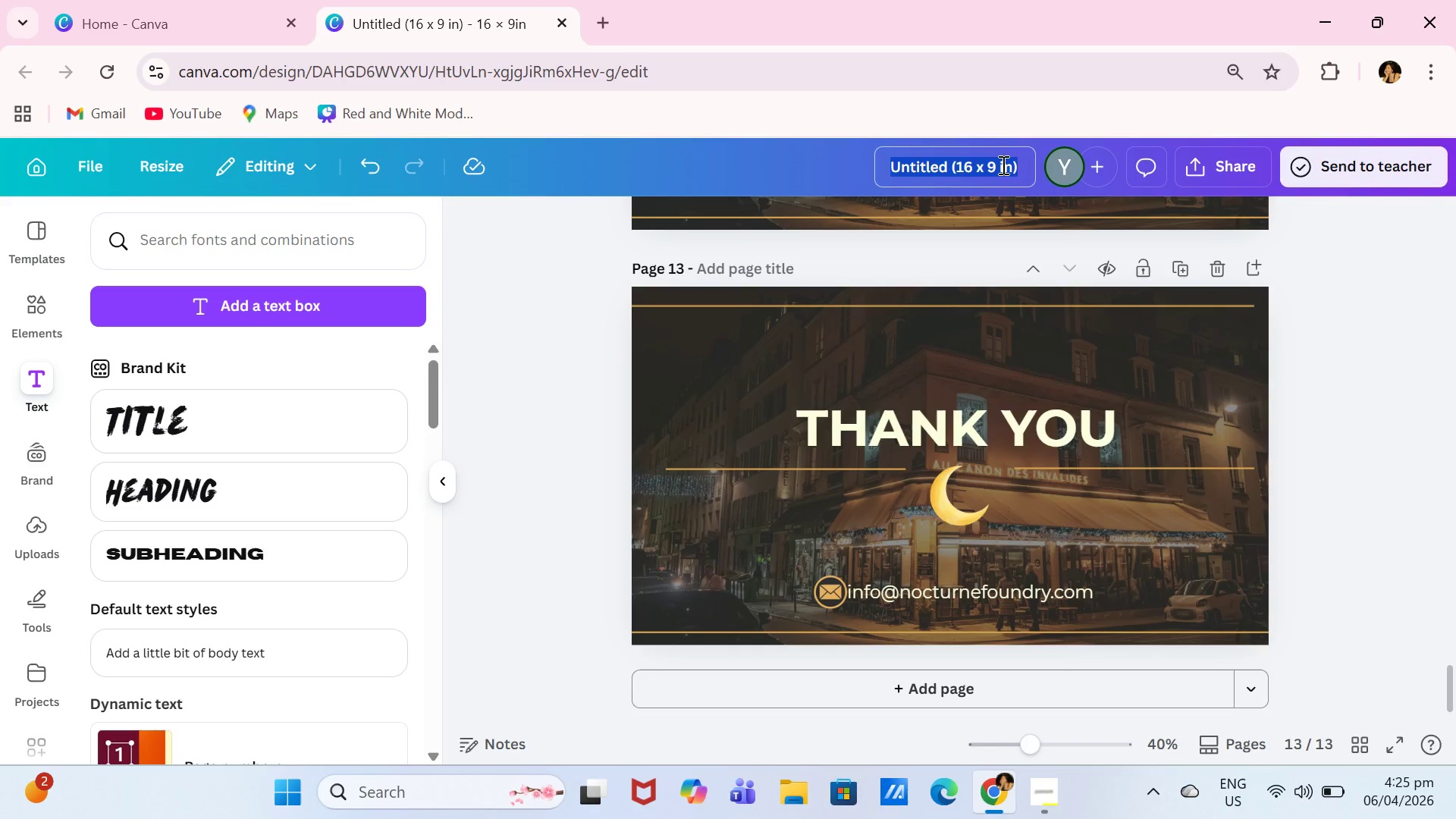 
type(THE NOCTURNE FOUNFRY EXPANSION)
 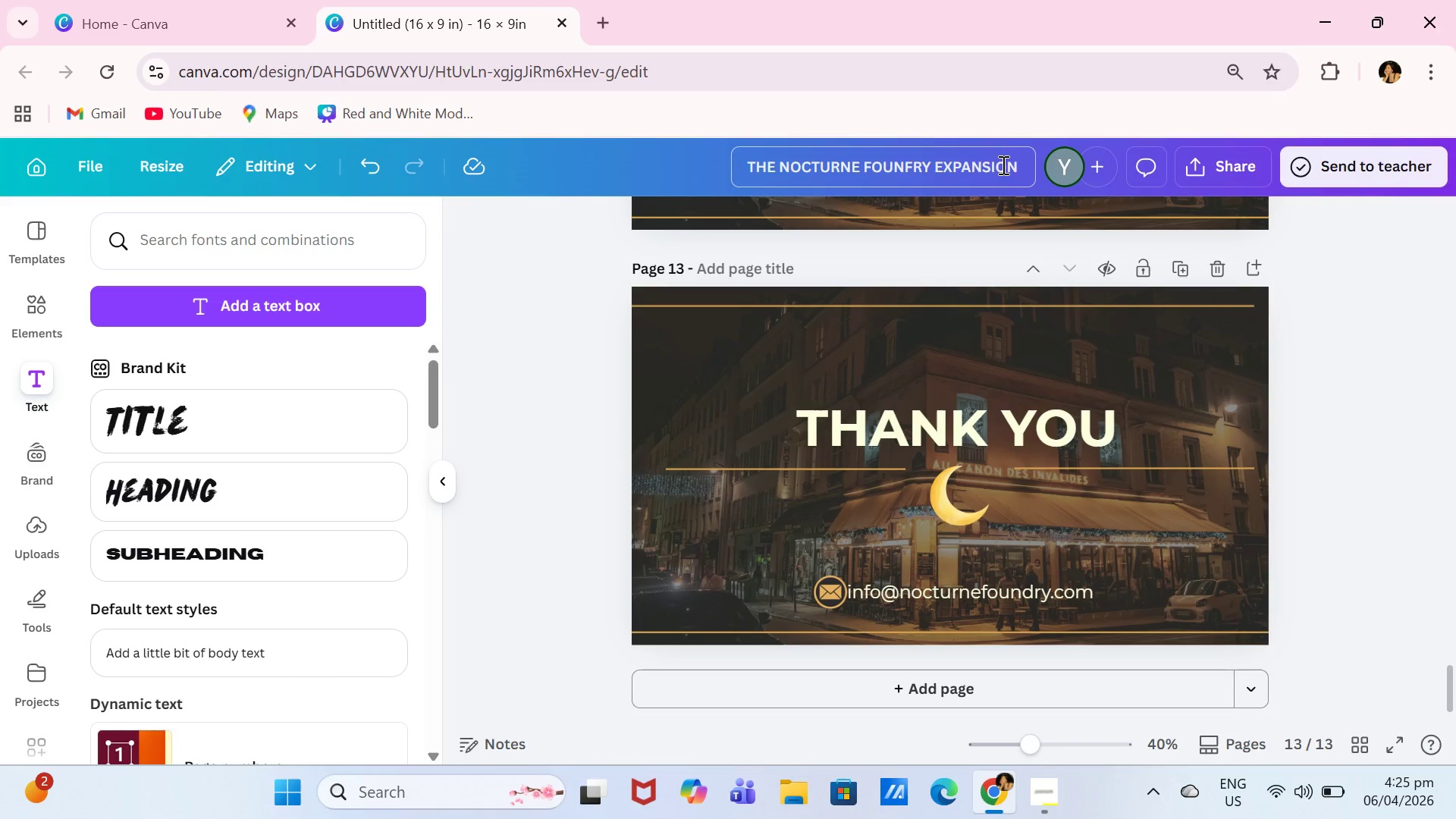 
hold_key(key=ShiftLeft, duration=1.77)
 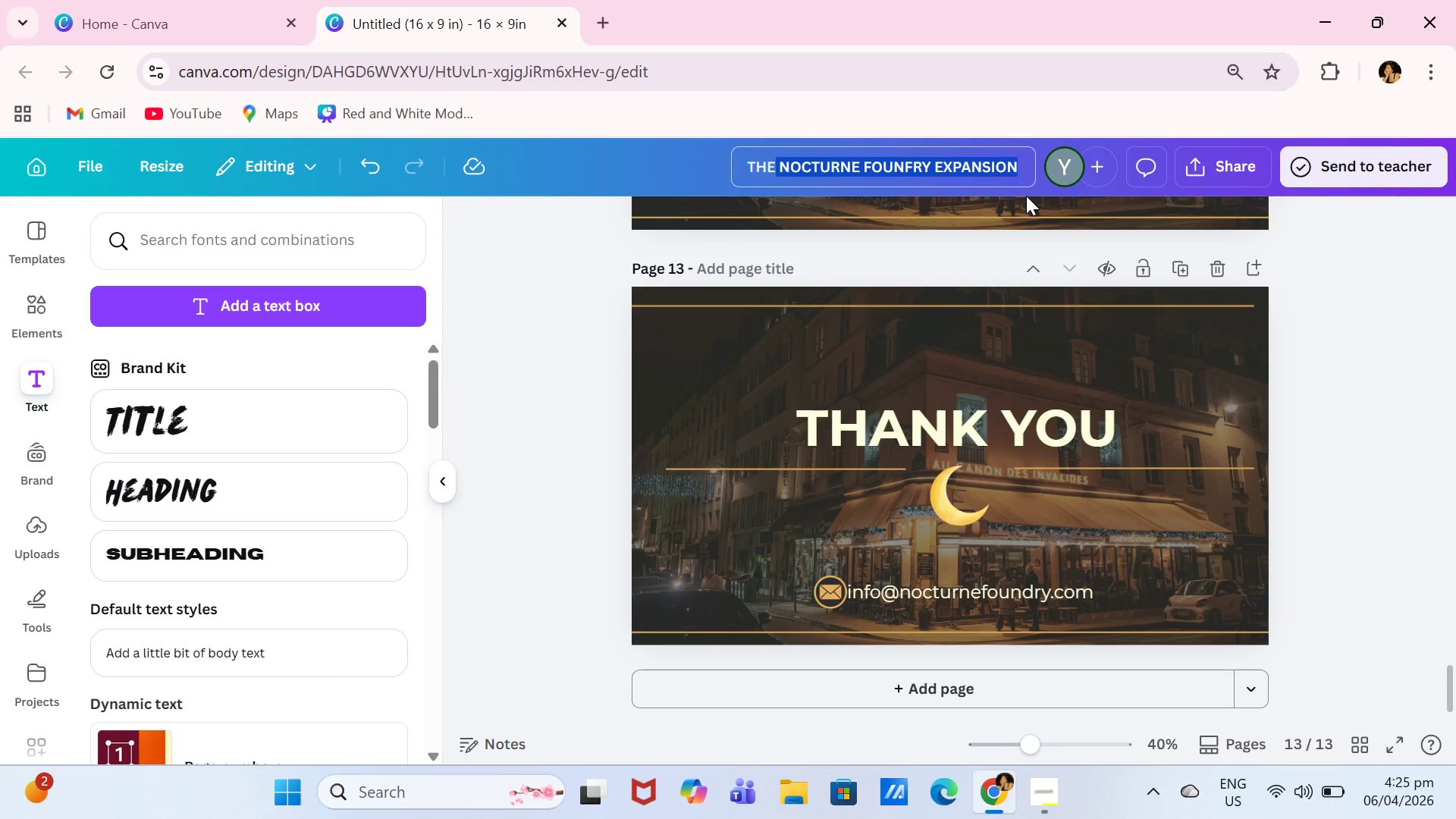 
hold_key(key=ArrowLeft, duration=1.36)
 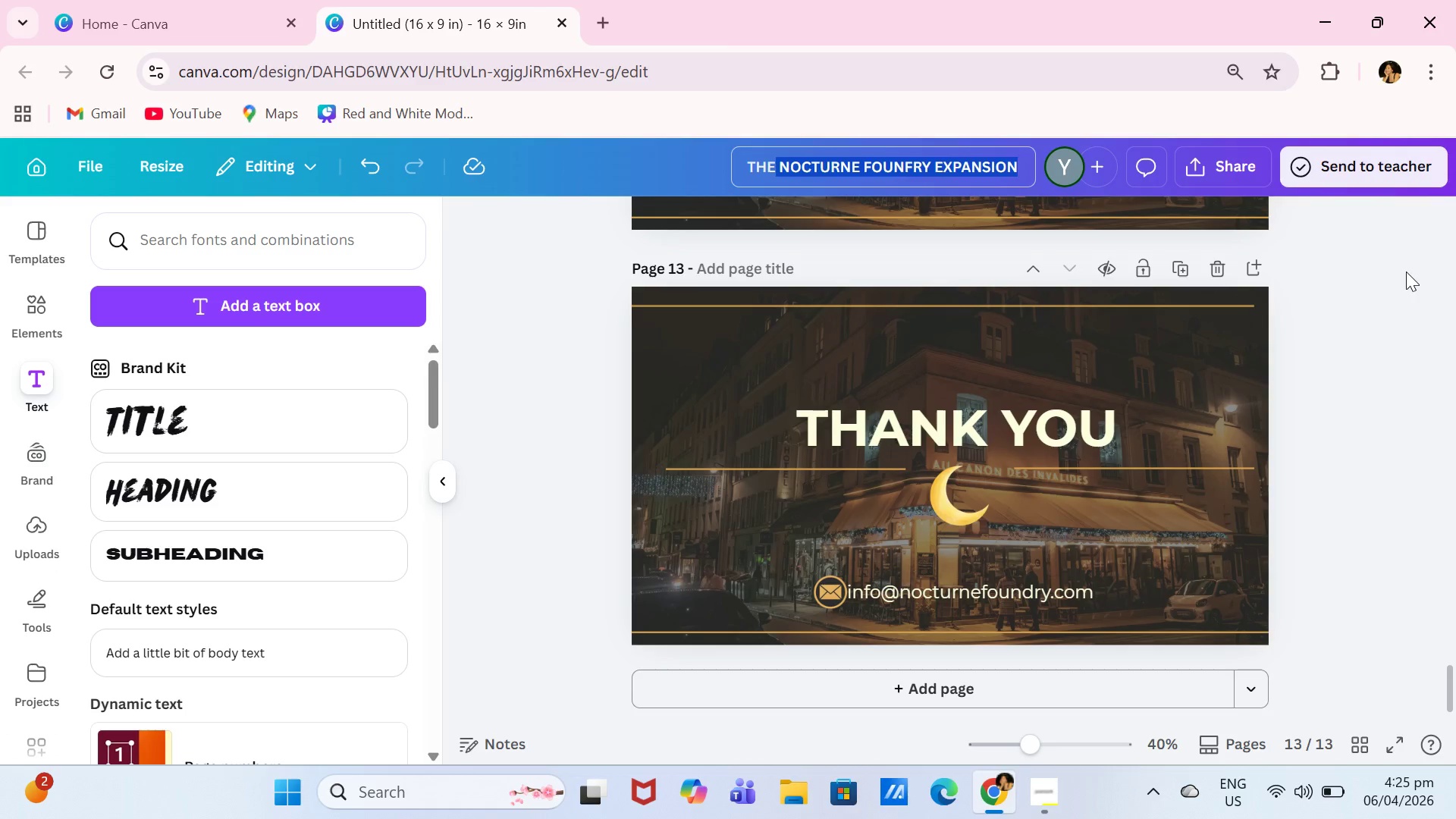 
left_click([1436, 281])
 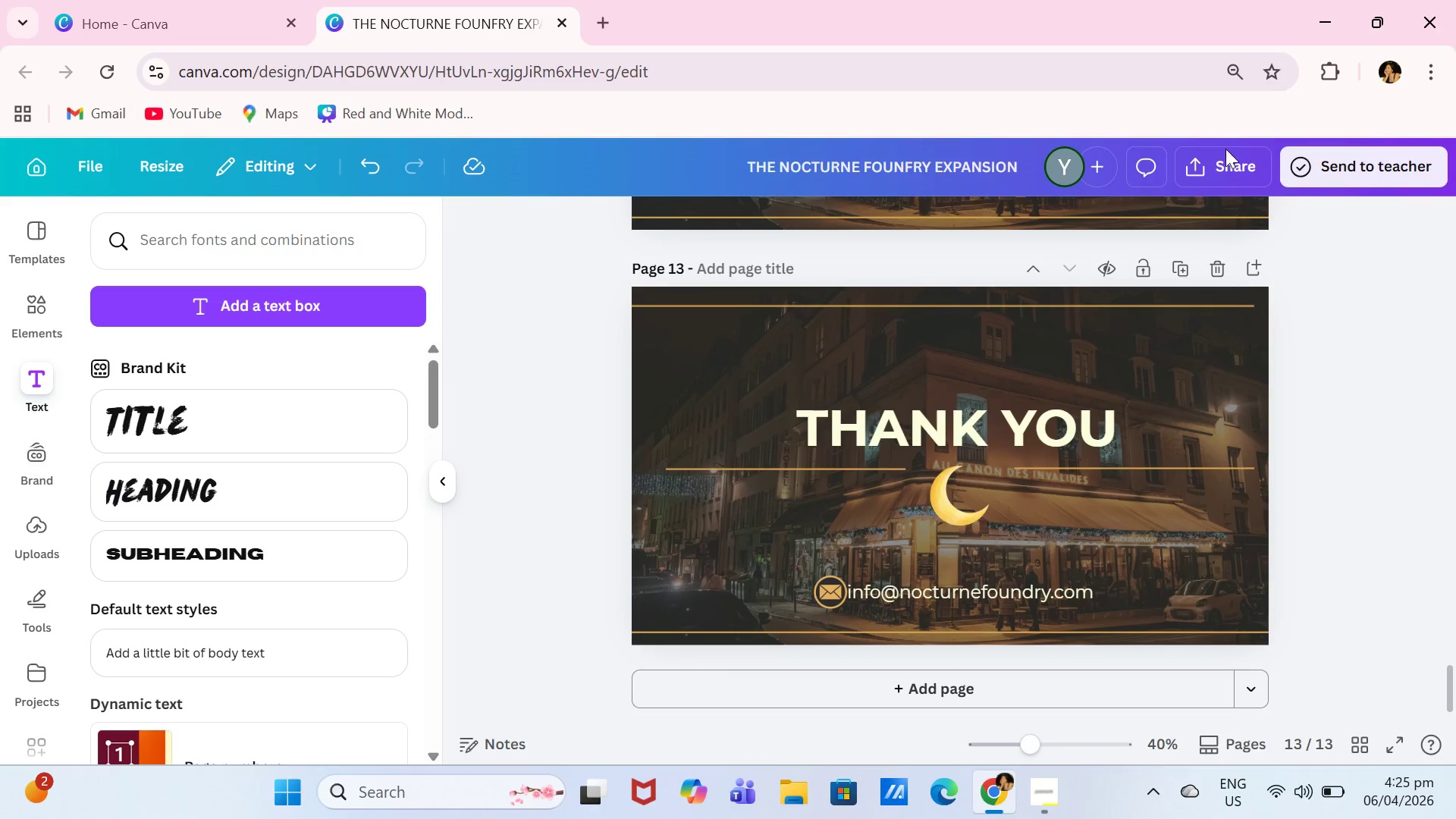 
left_click([1225, 158])
 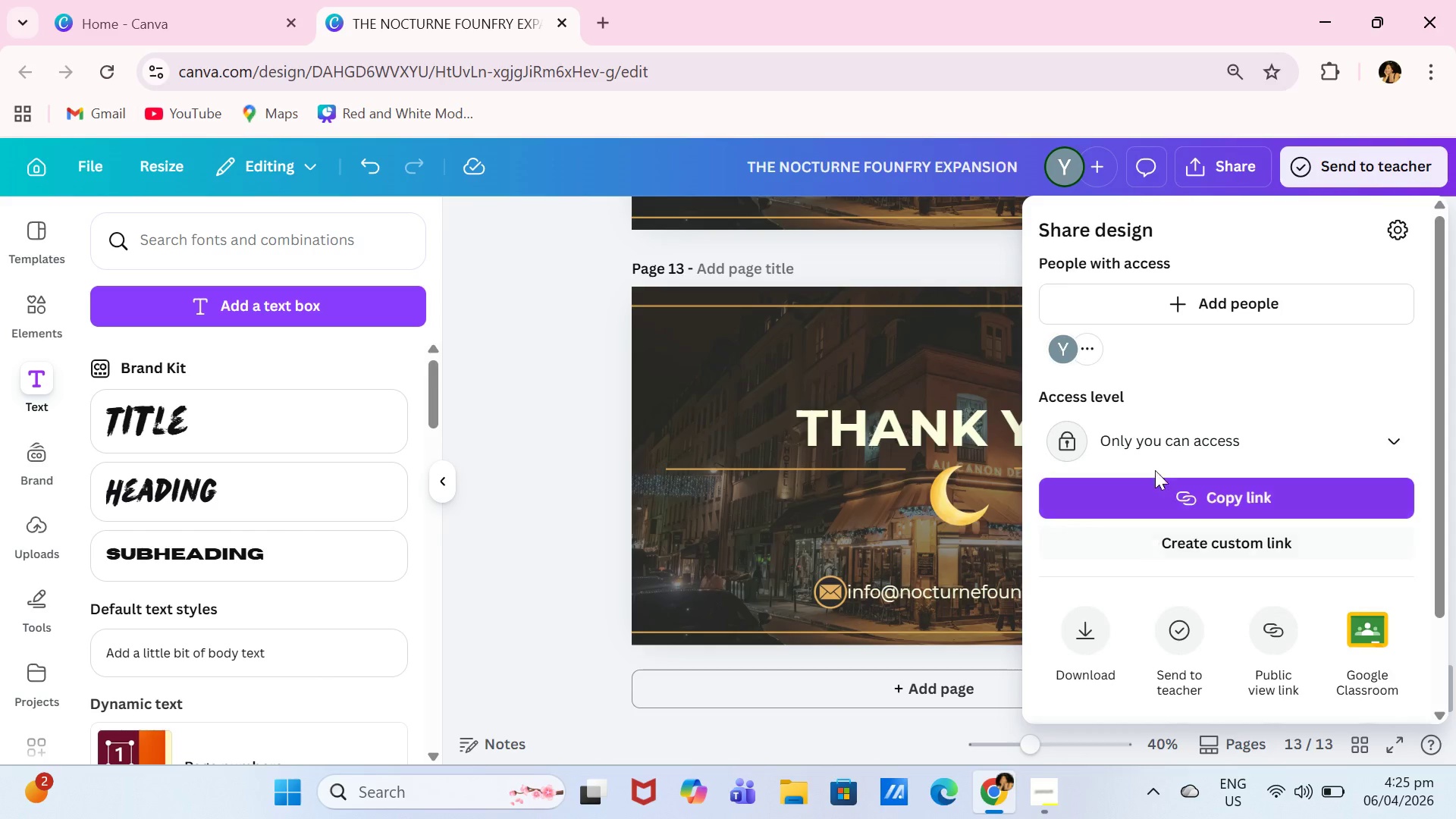 
left_click([1177, 454])
 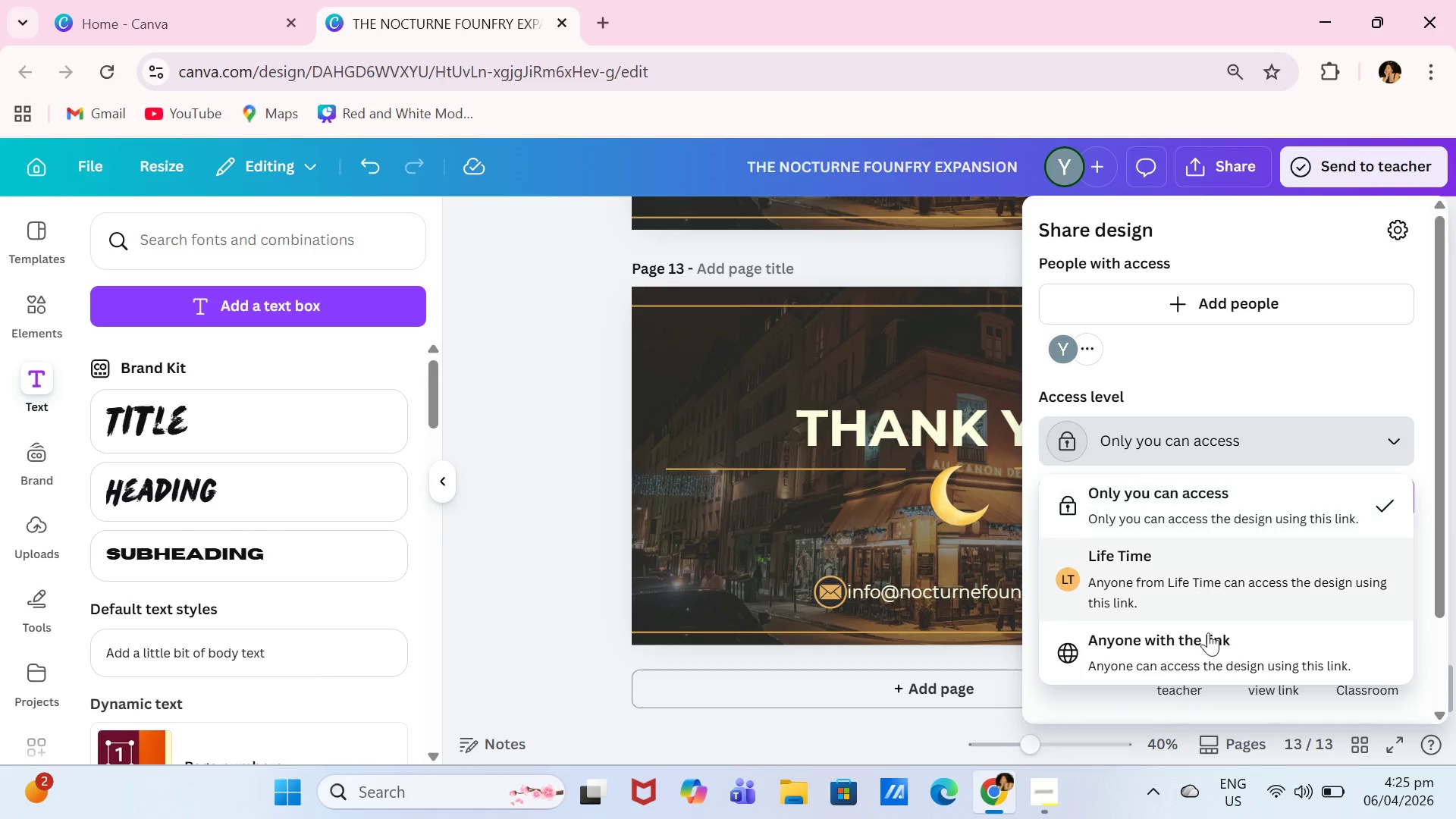 
left_click([1208, 639])
 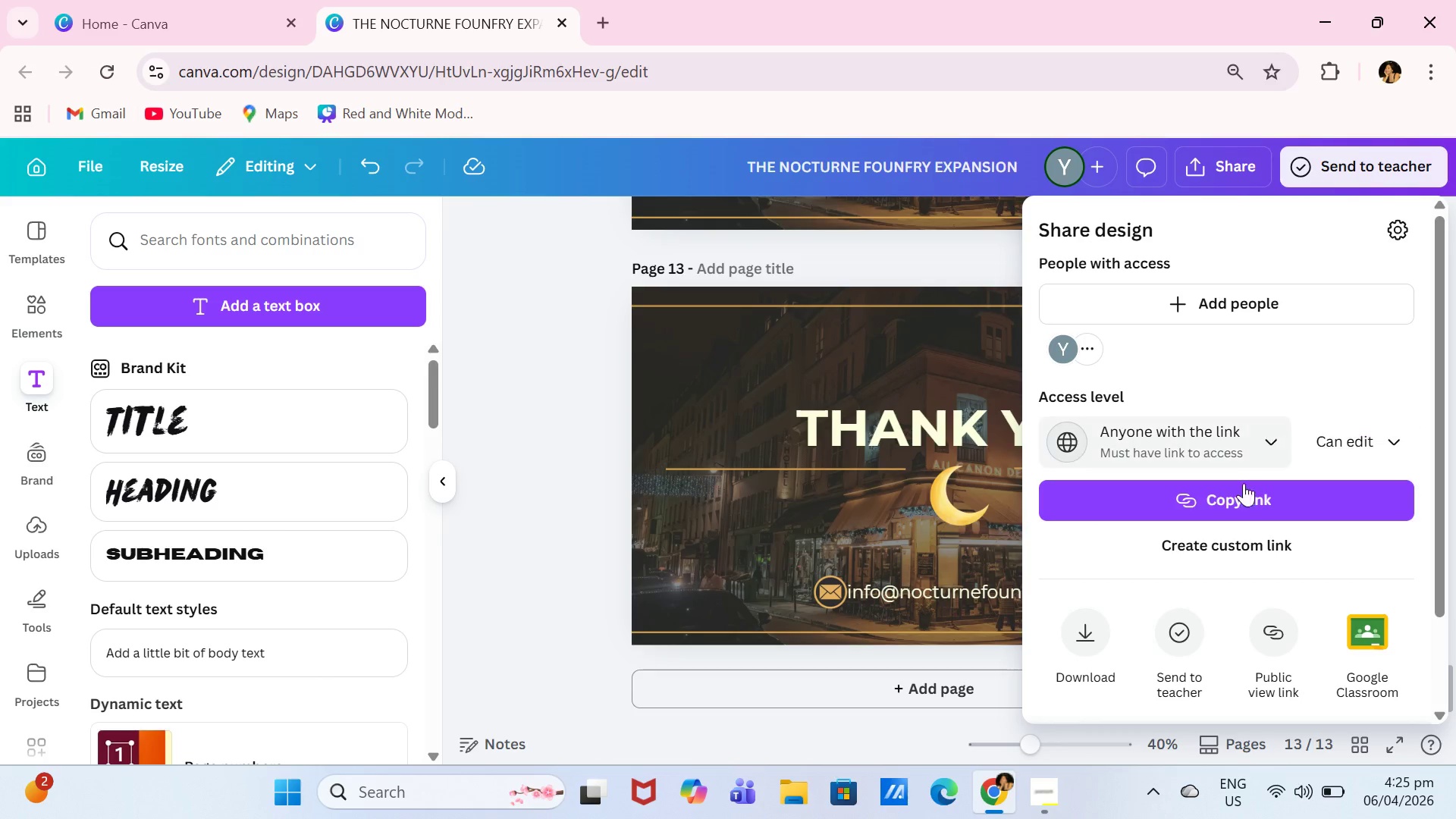 
left_click([1249, 497])
 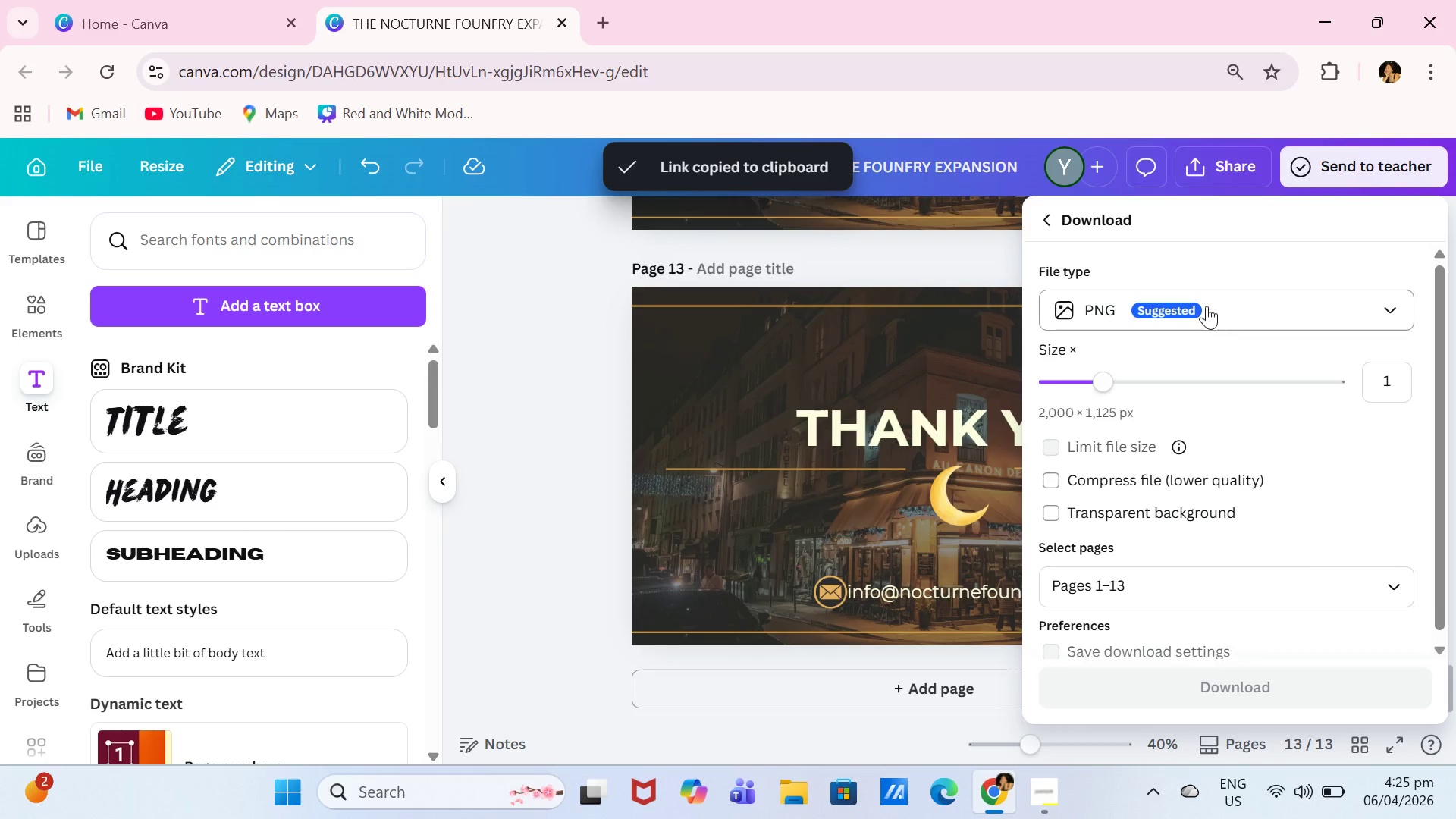 
left_click([1247, 303])
 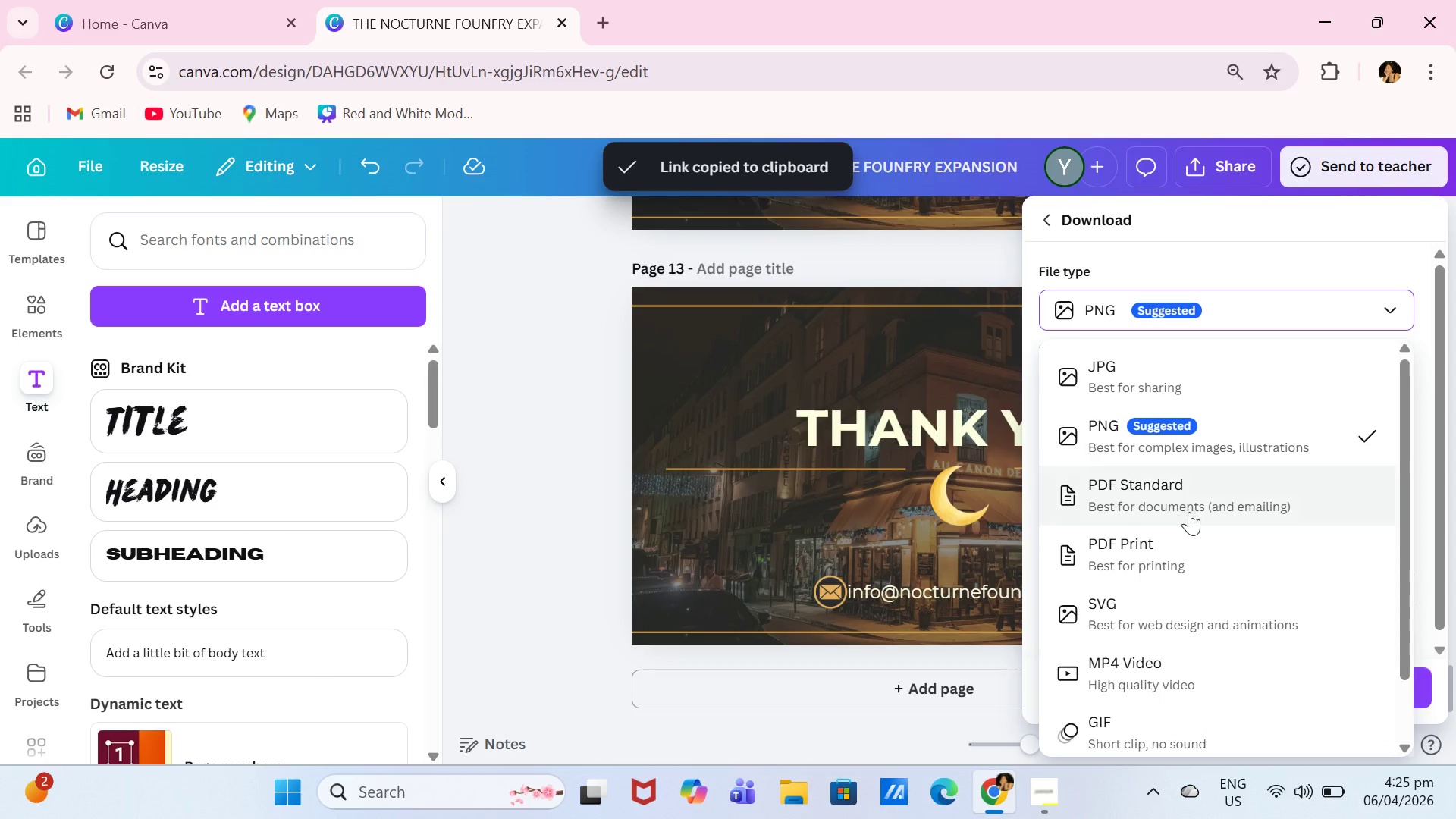 
left_click([1189, 512])
 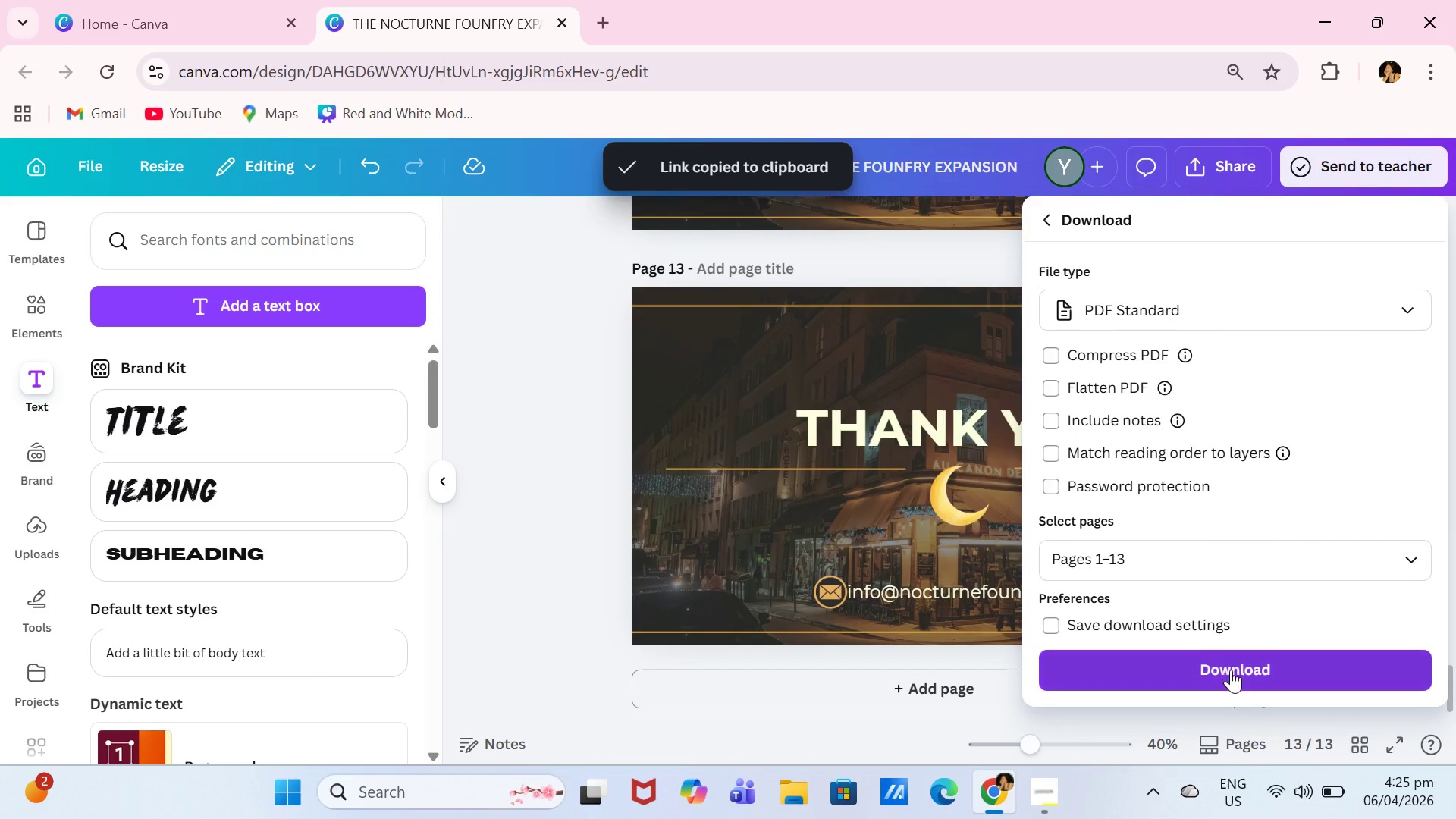 
left_click([1231, 670])
 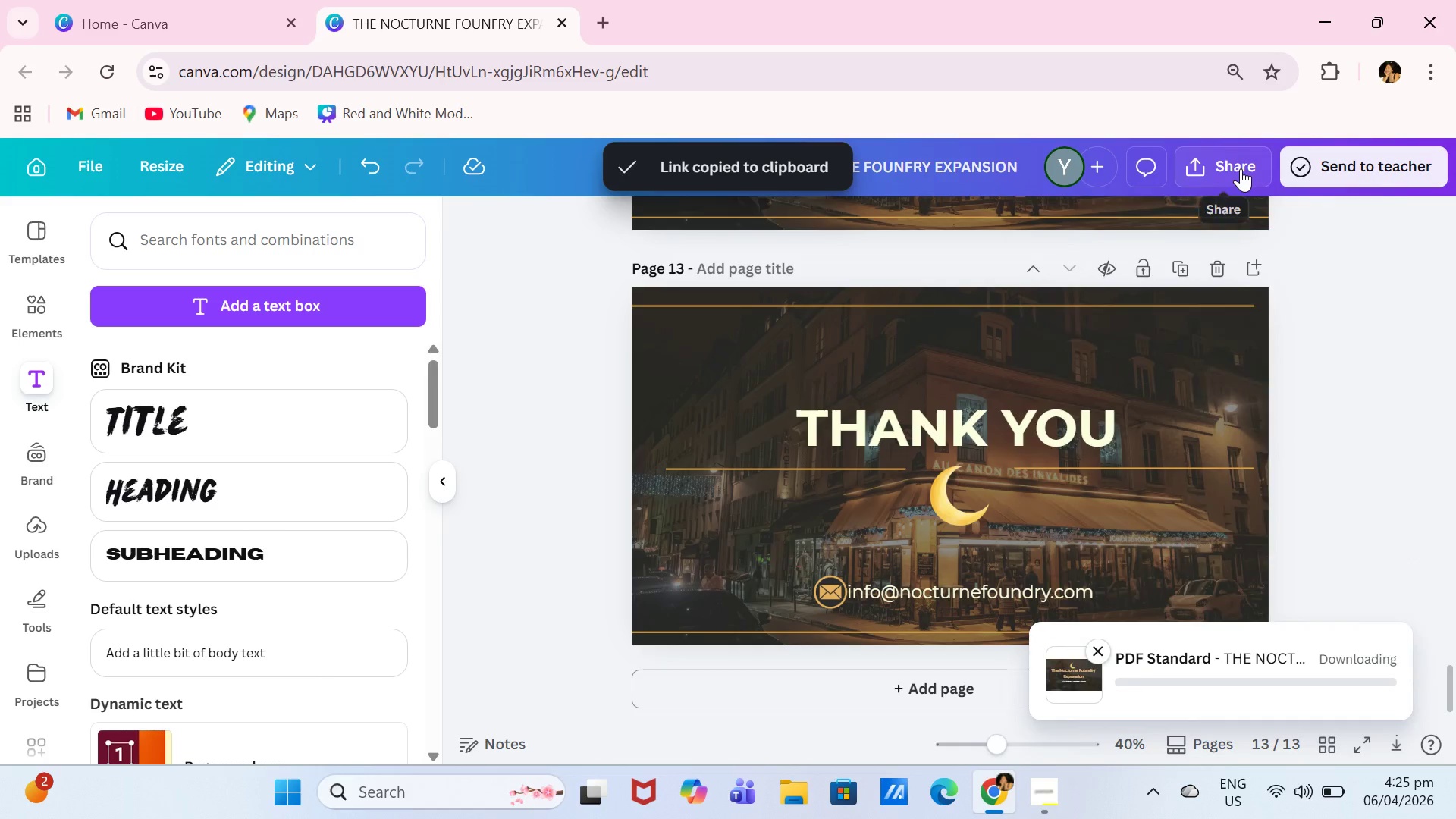 
left_click([1241, 168])
 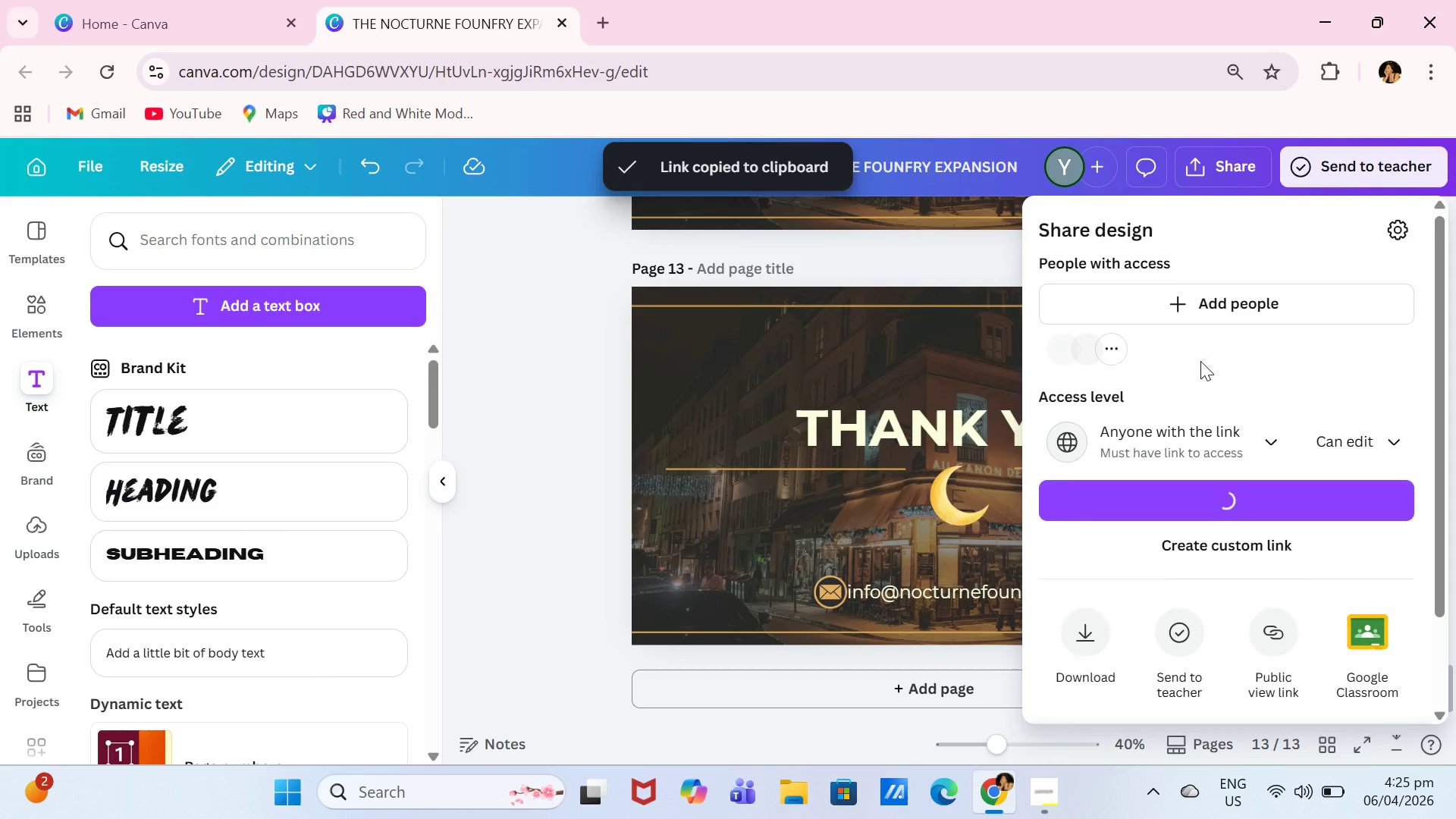 
scroll: coordinate [1194, 400], scroll_direction: down, amount: 4.0
 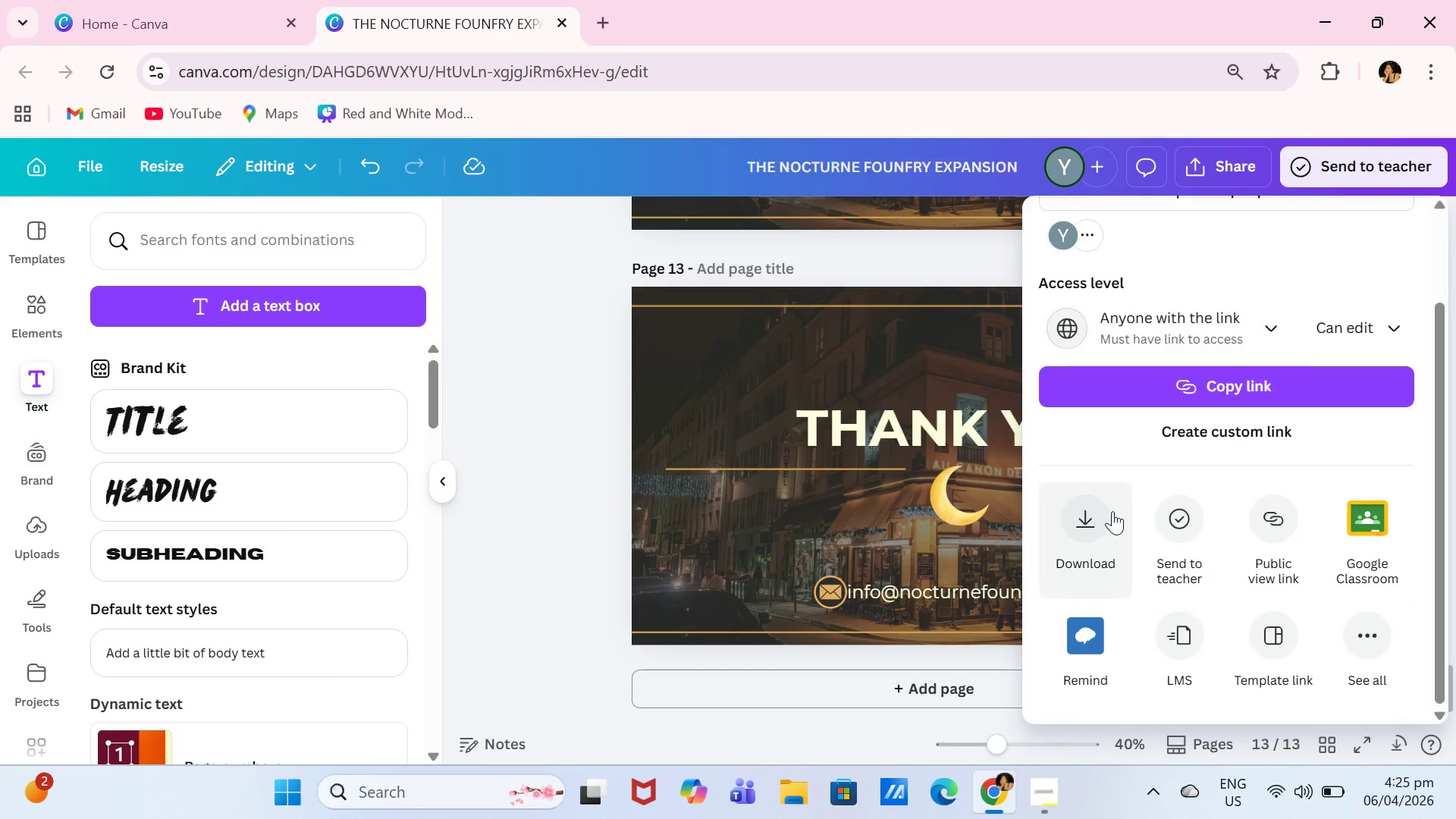 
left_click([1107, 515])
 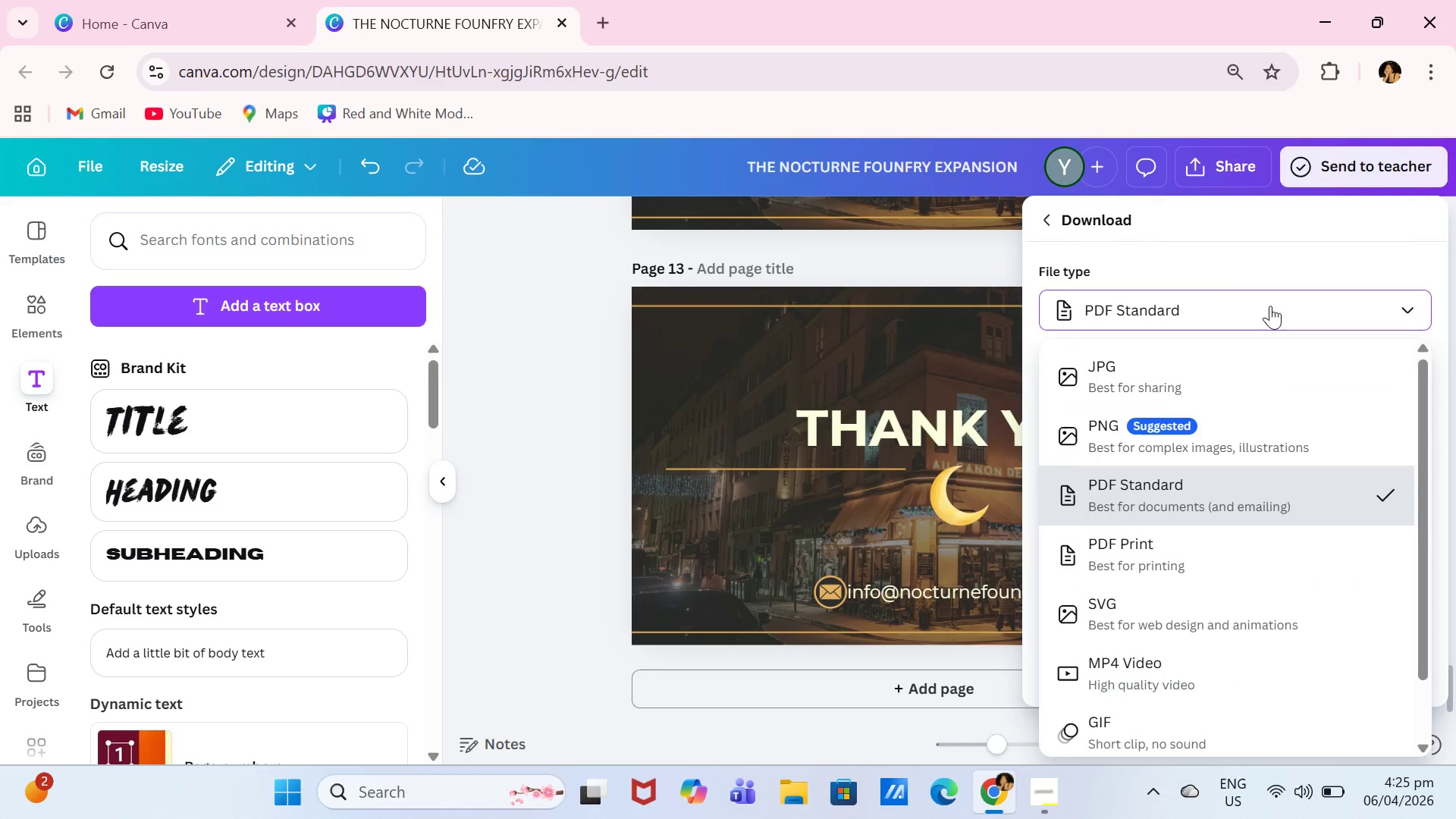 
scroll: coordinate [1308, 394], scroll_direction: down, amount: 6.0
 